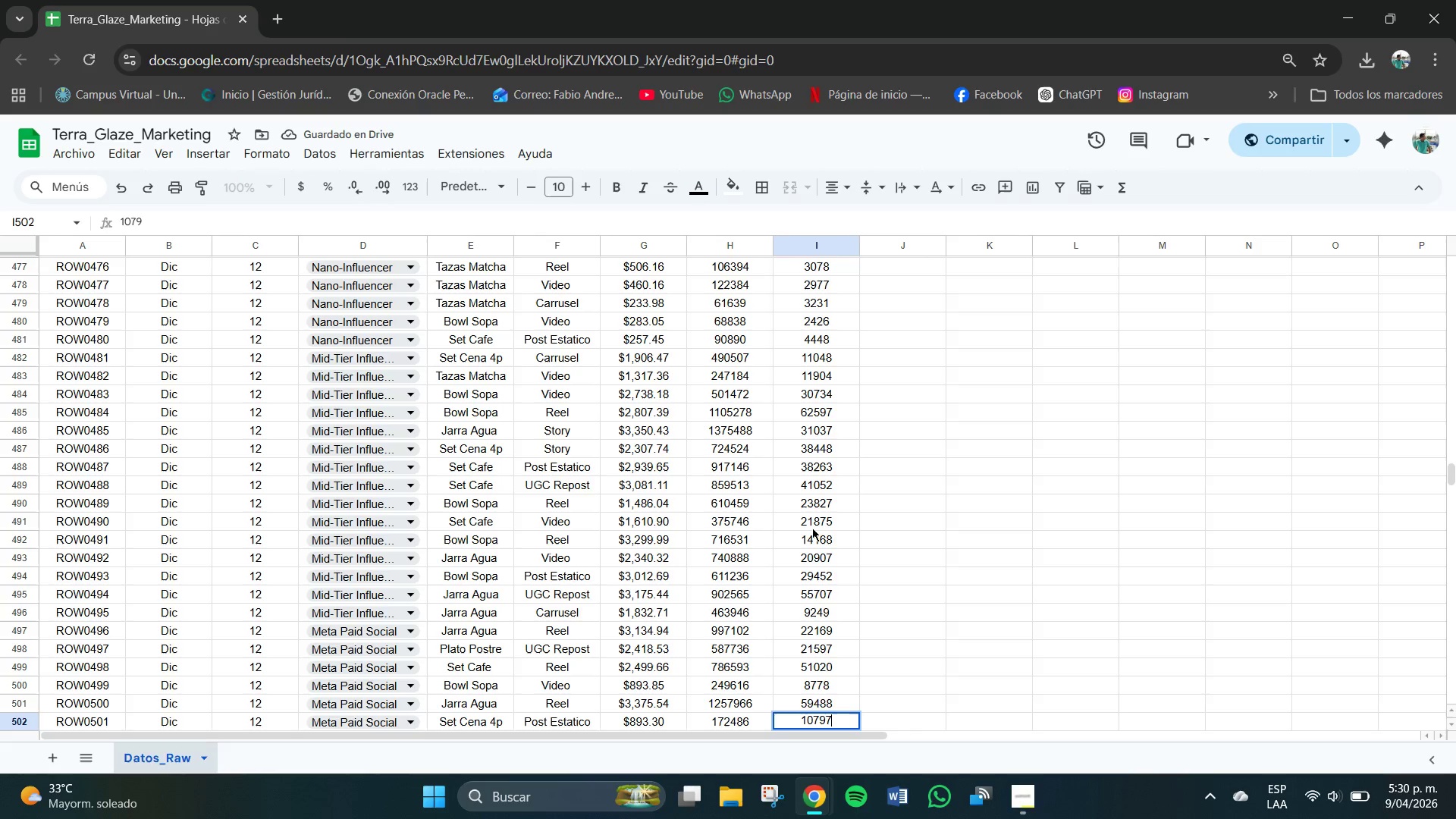 
key(Numpad7)
 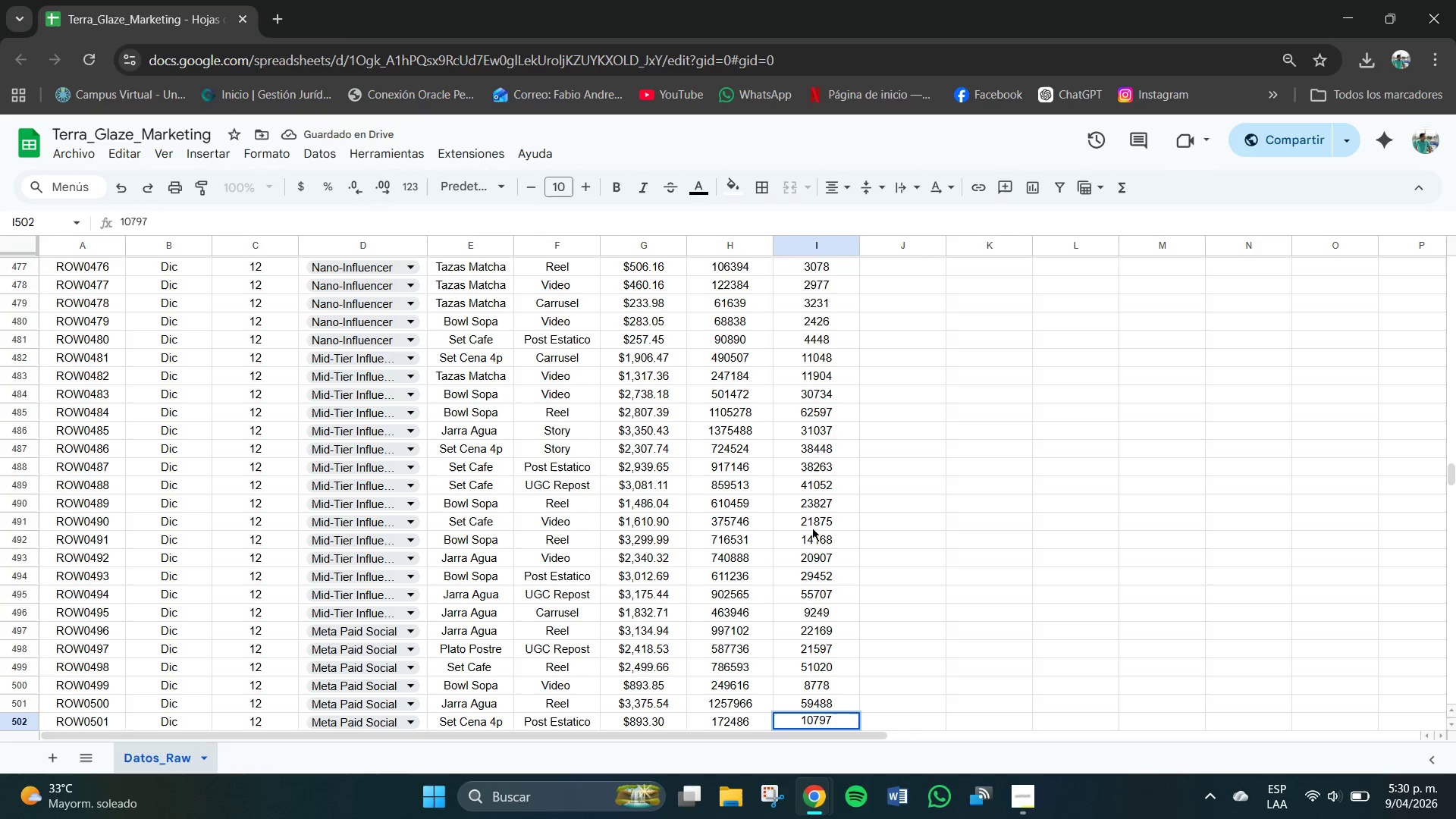 
key(NumpadEnter)
 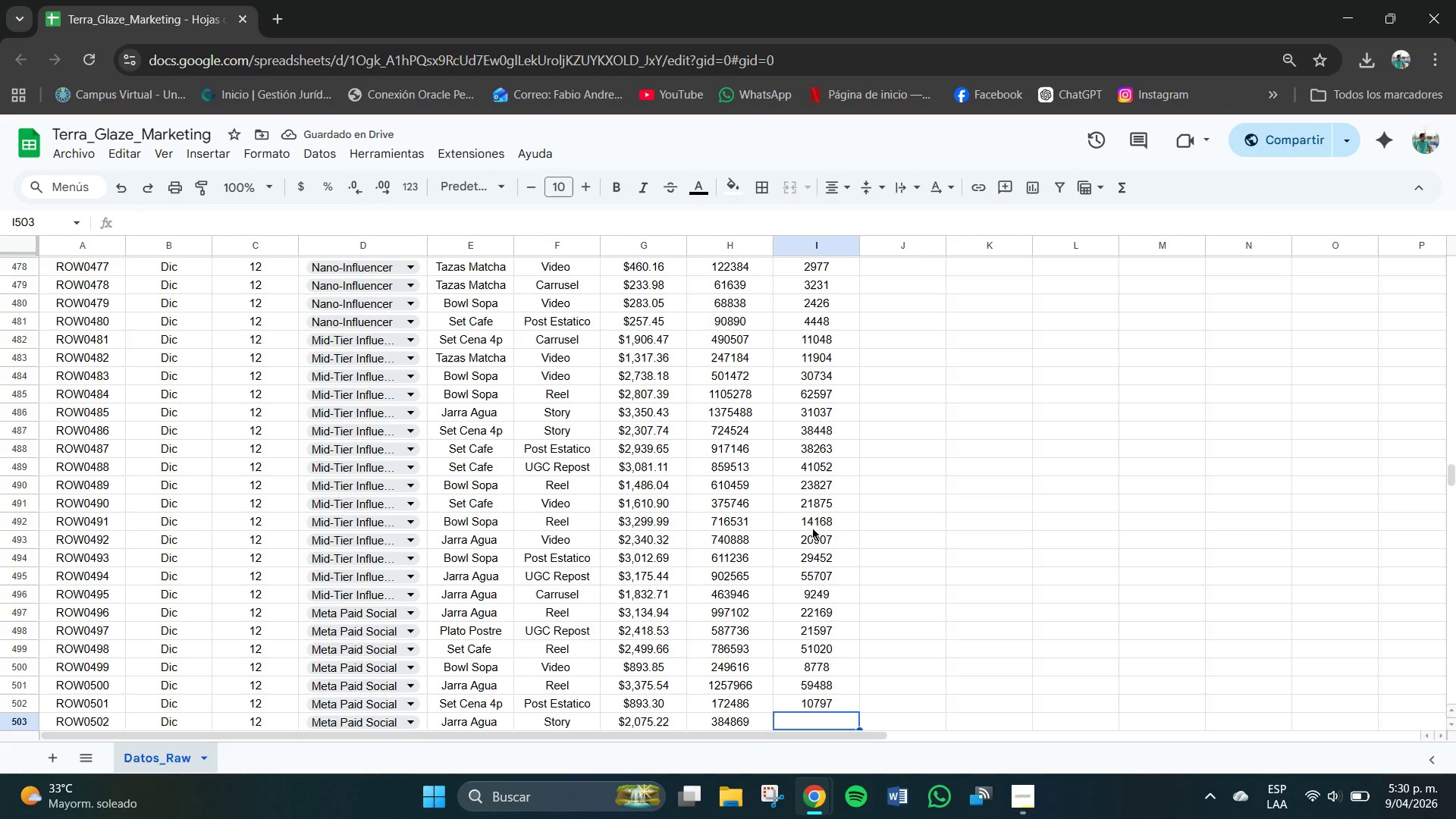 
key(Numpad3)
 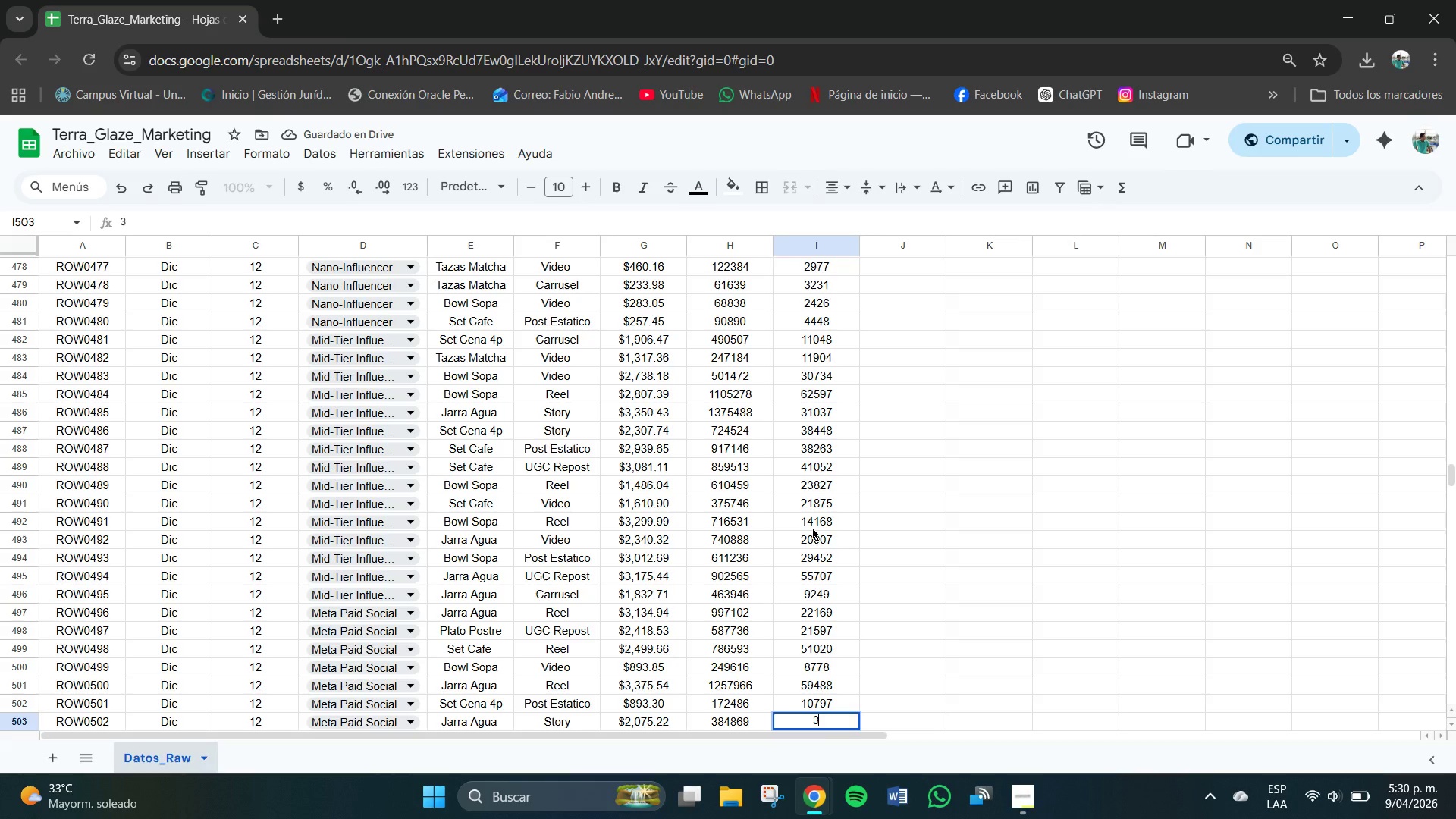 
key(Numpad5)
 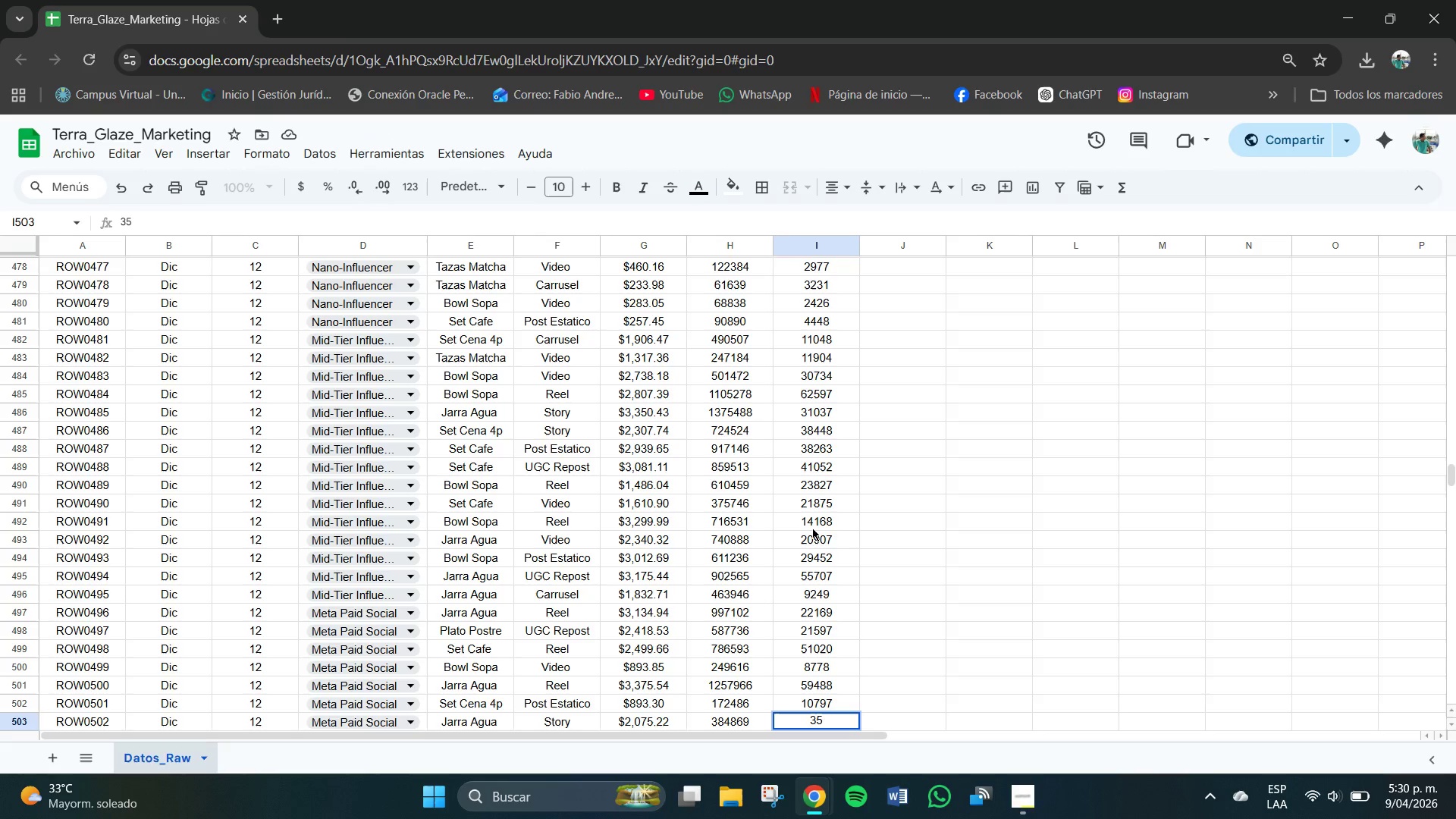 
key(Numpad6)
 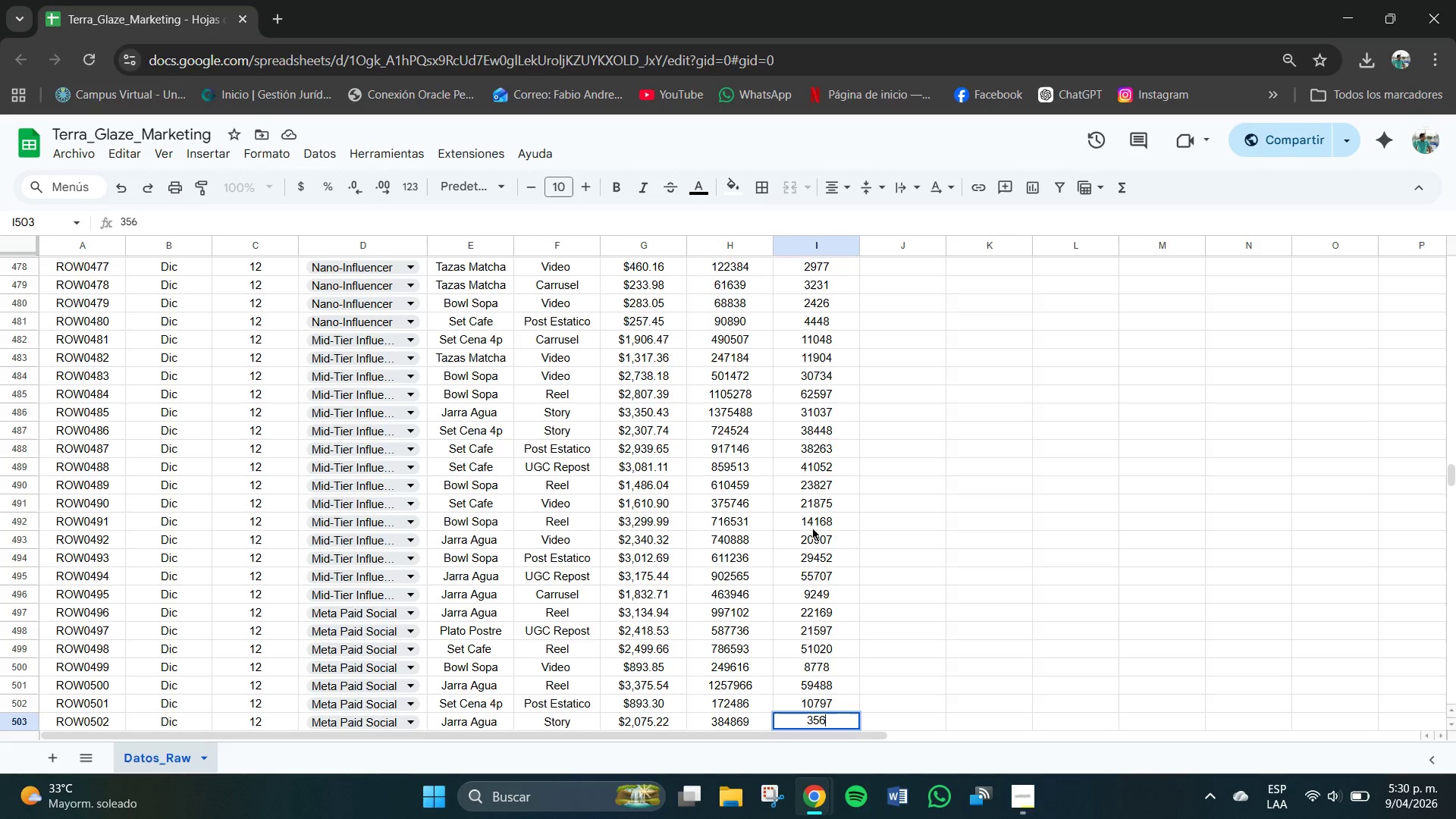 
key(Numpad3)
 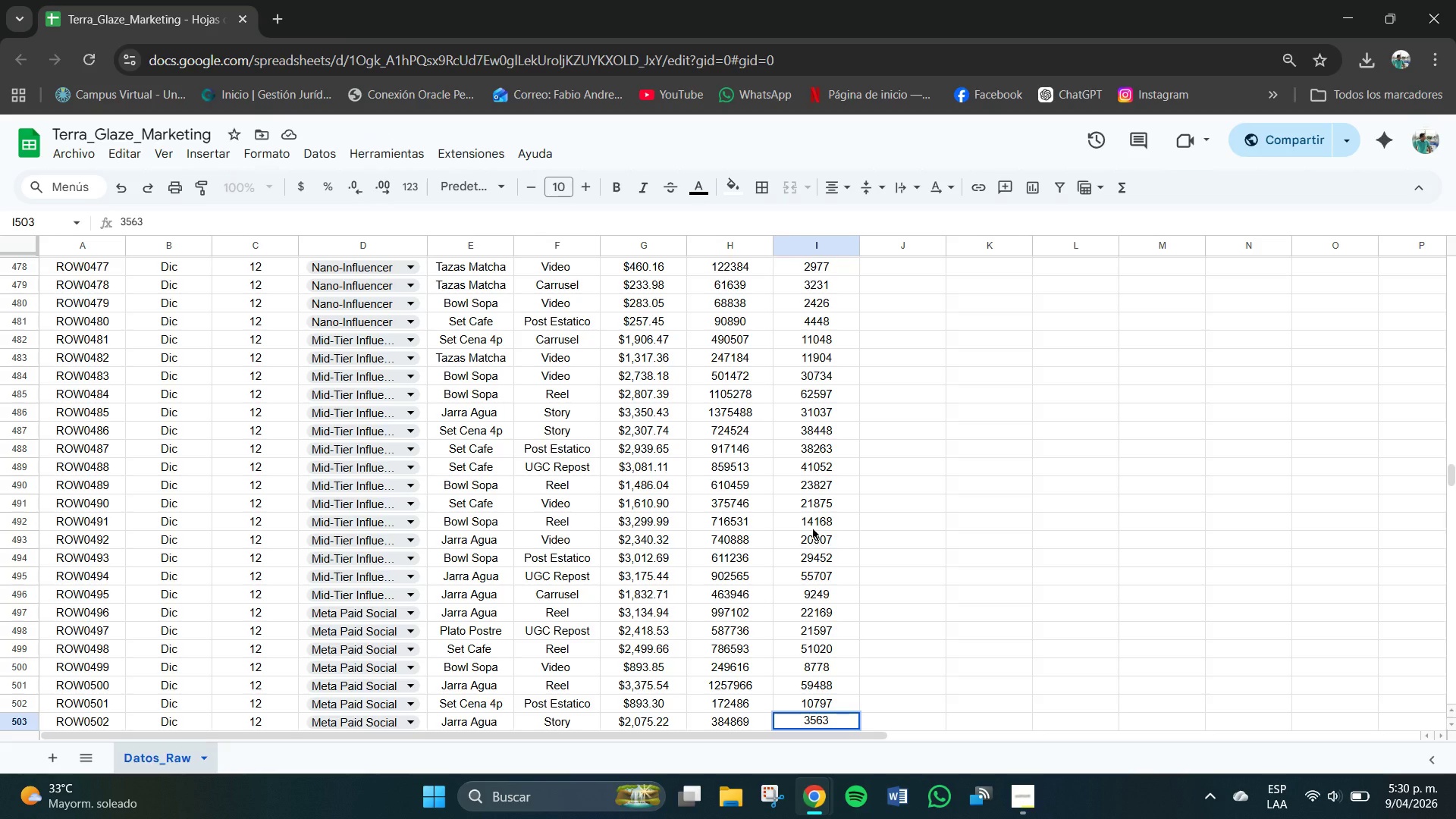 
key(Numpad8)
 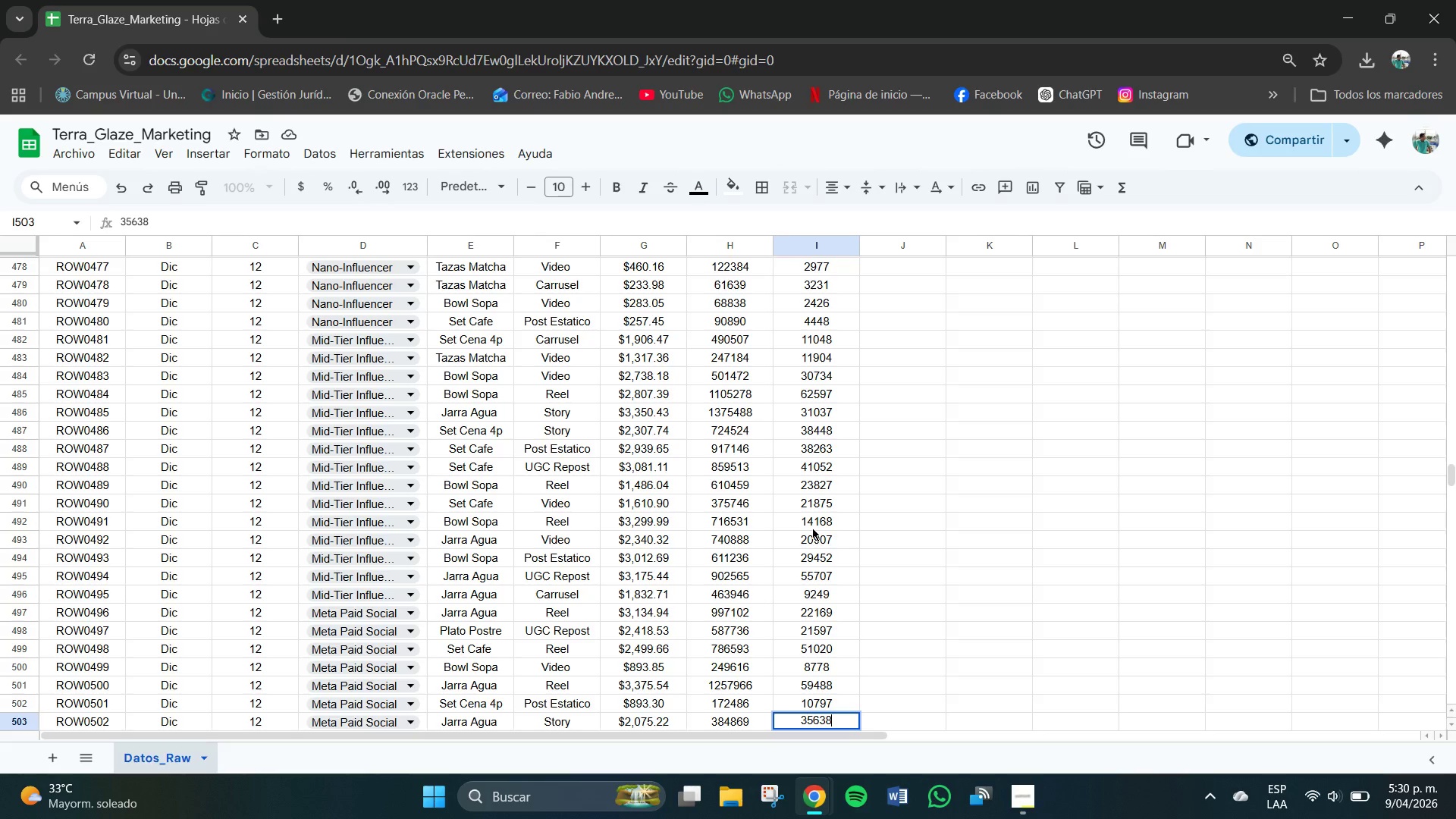 
wait(11.45)
 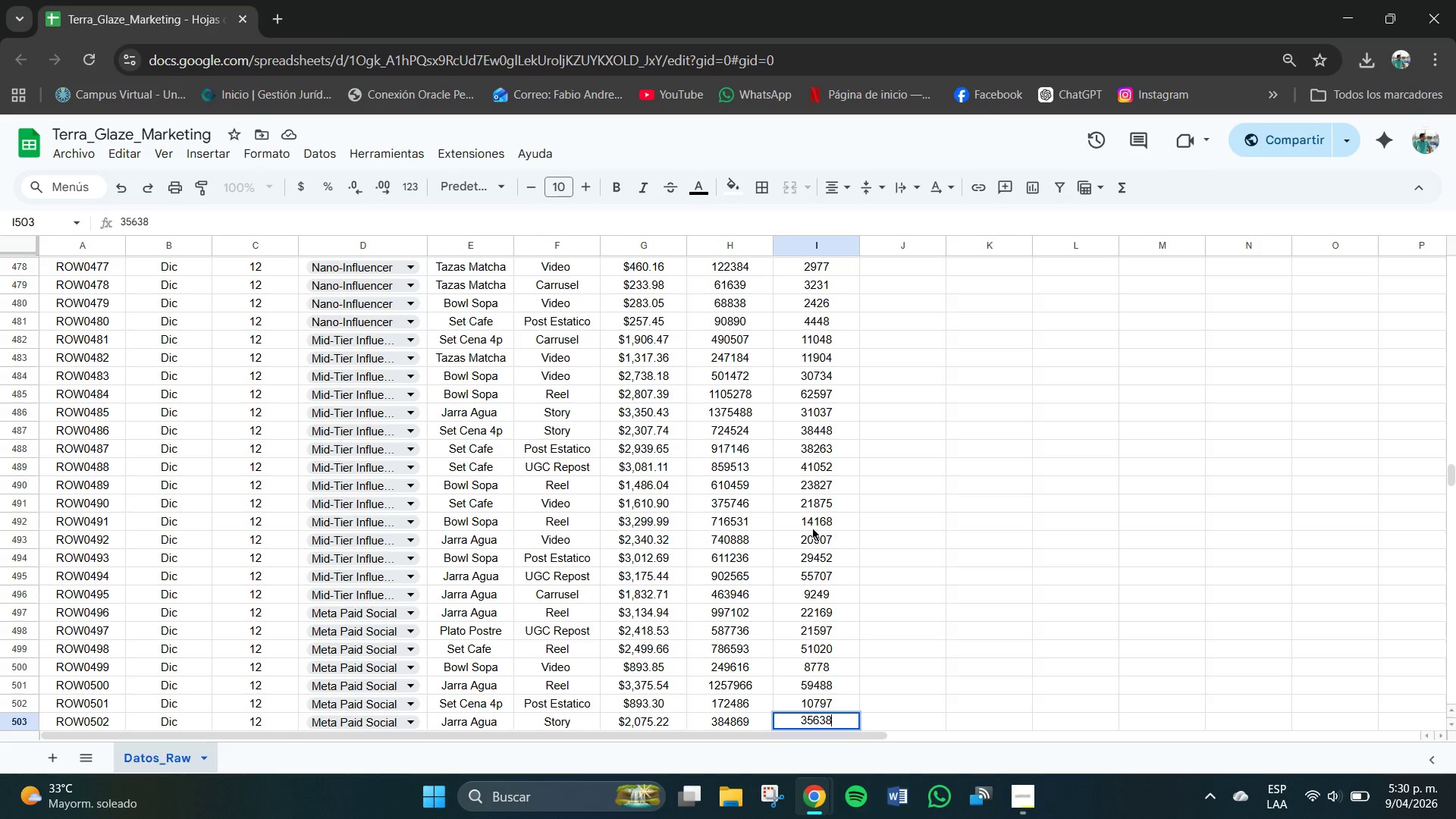 
key(Backspace)
 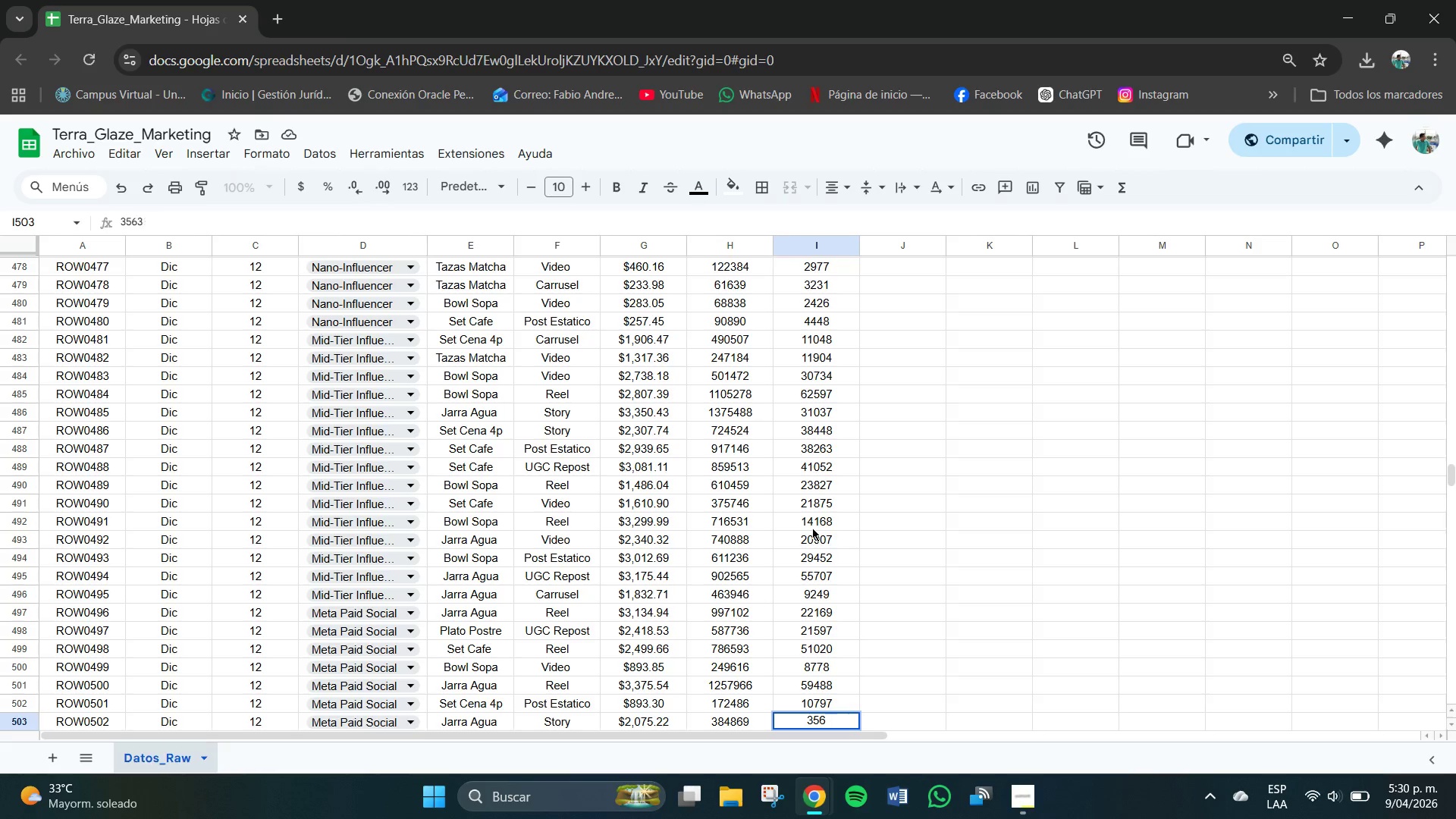 
key(Backspace)
 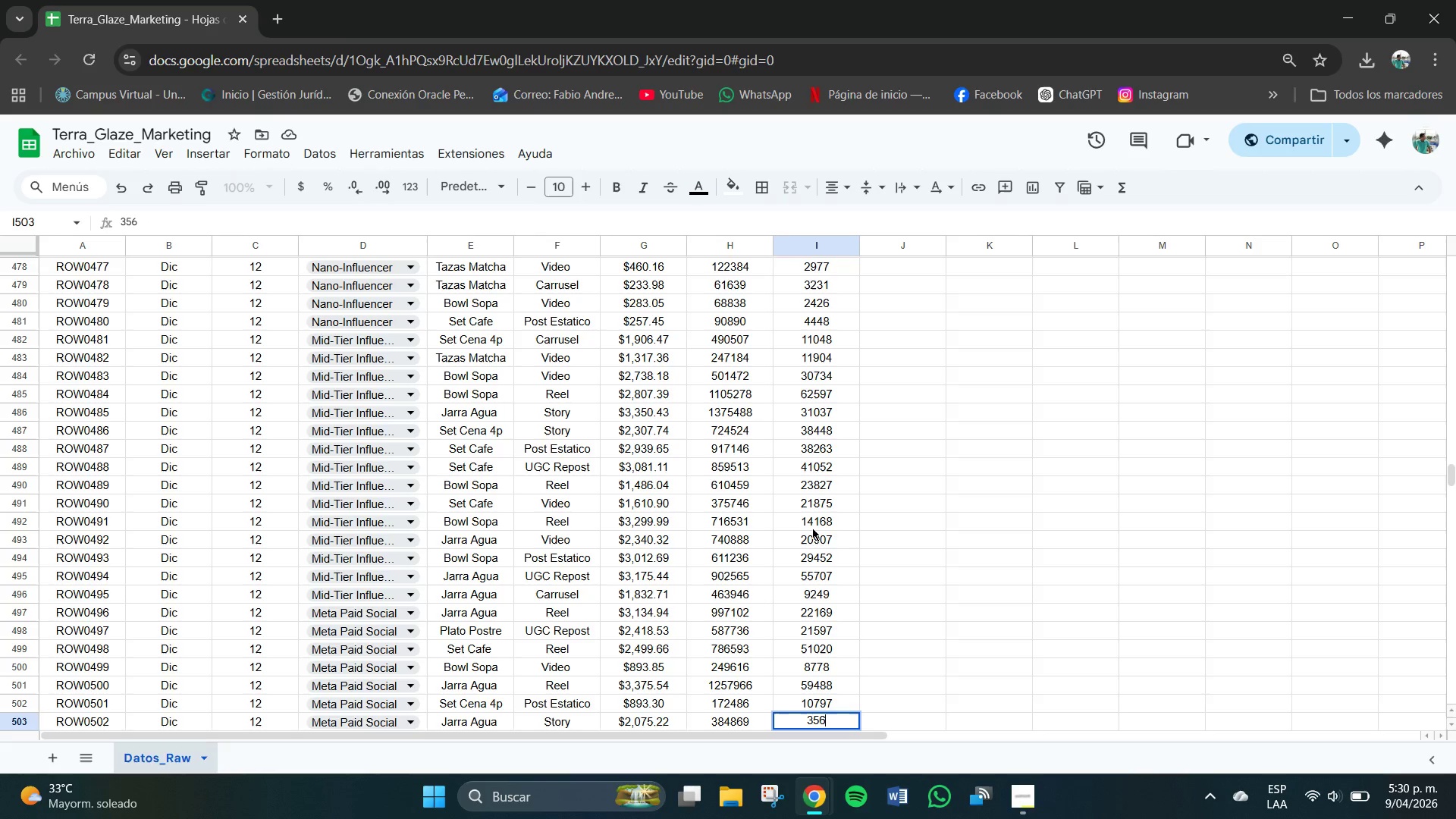 
key(Backspace)
 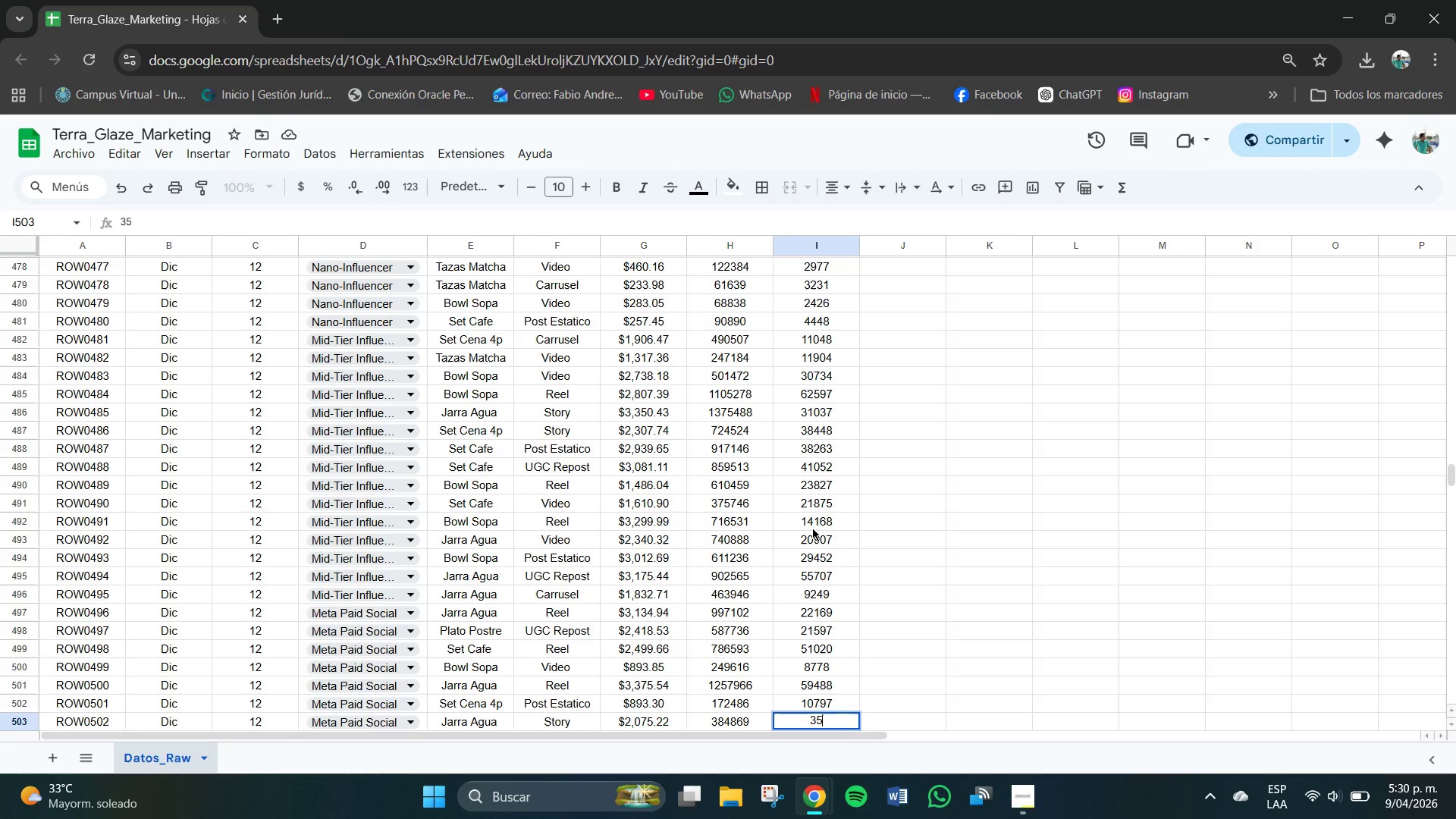 
key(Backspace)
 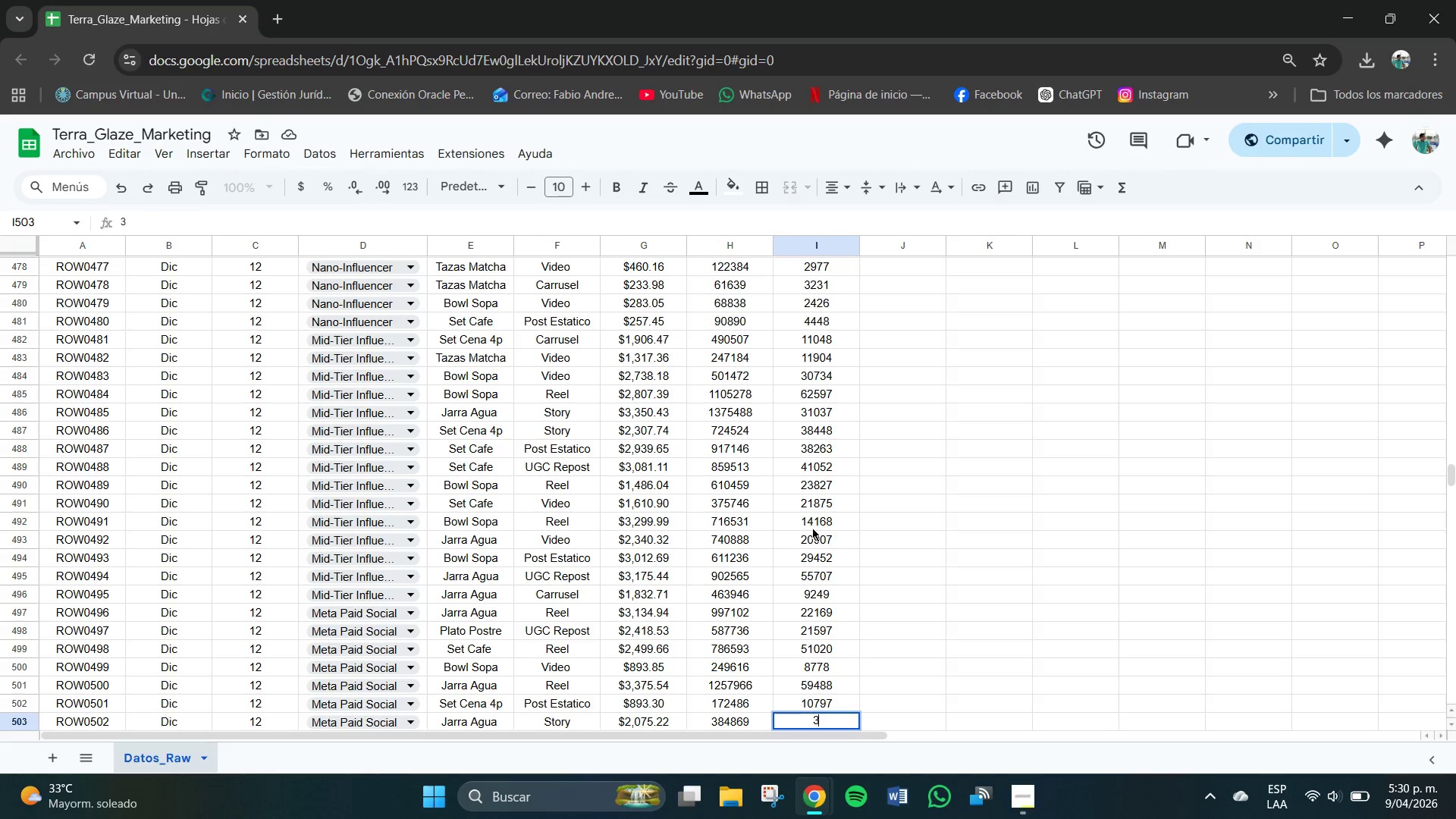 
key(Backspace)
 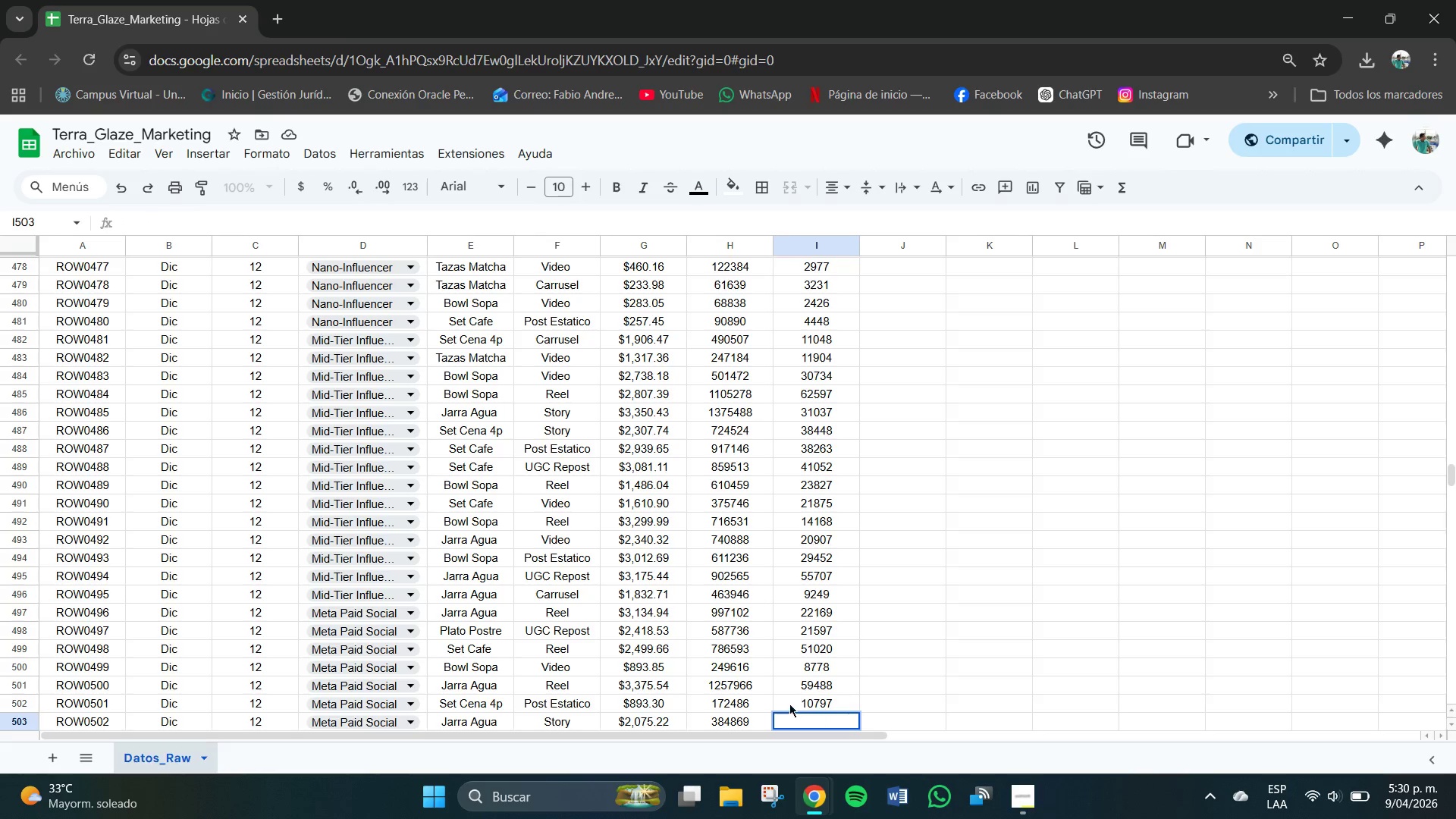 
scroll: coordinate [783, 711], scroll_direction: down, amount: 2.0
 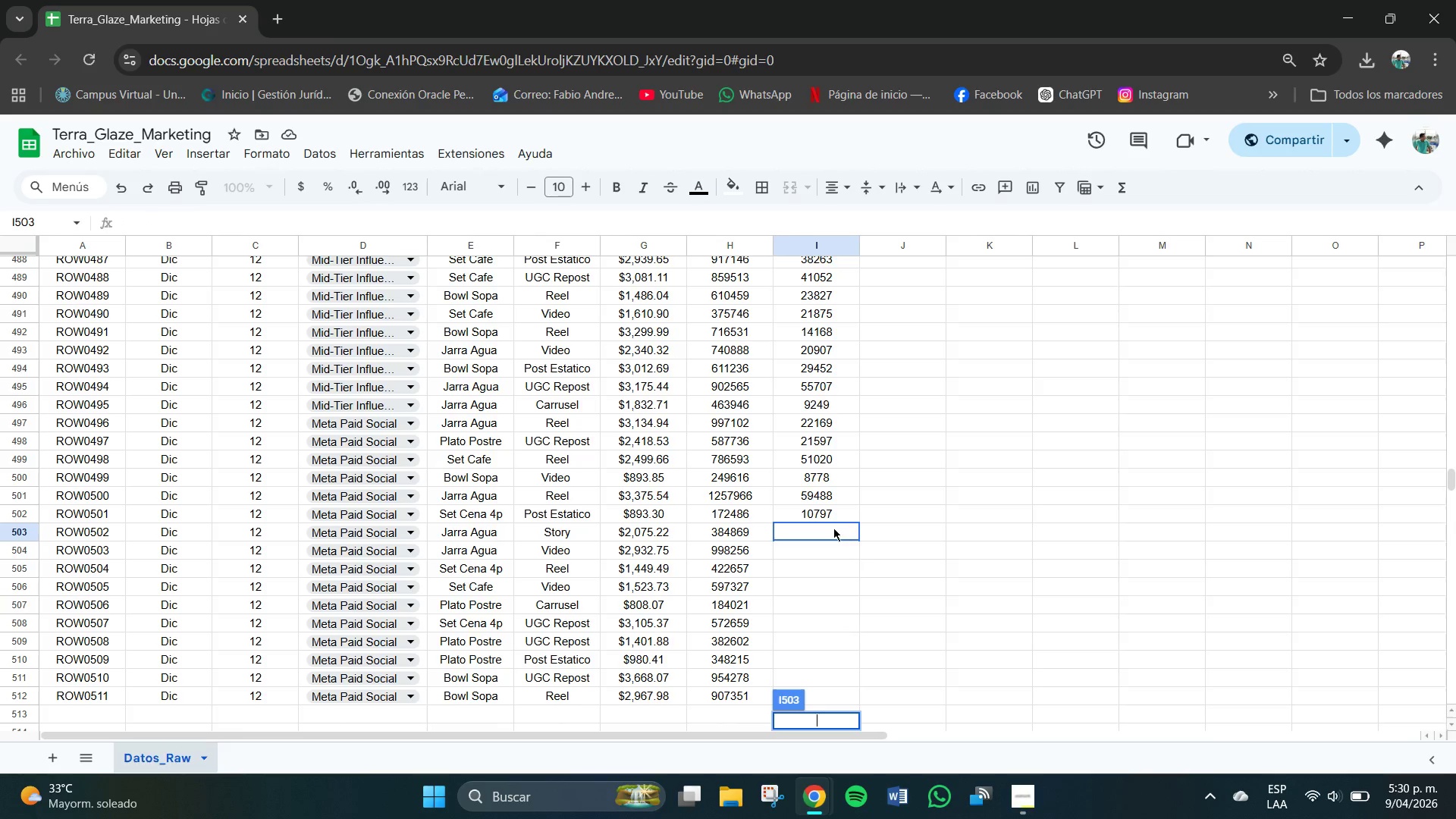 
left_click([831, 526])
 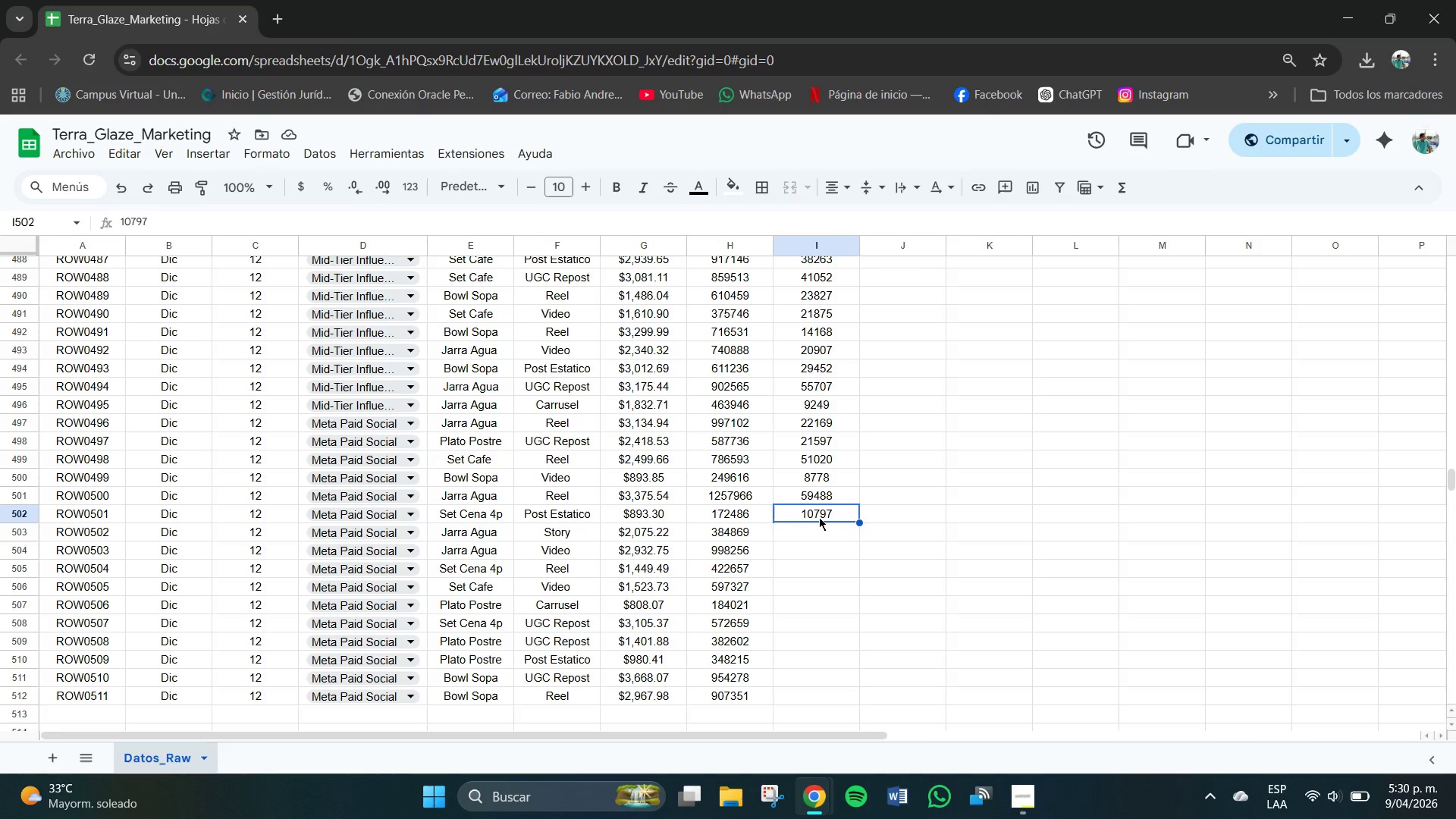 
left_click([827, 534])
 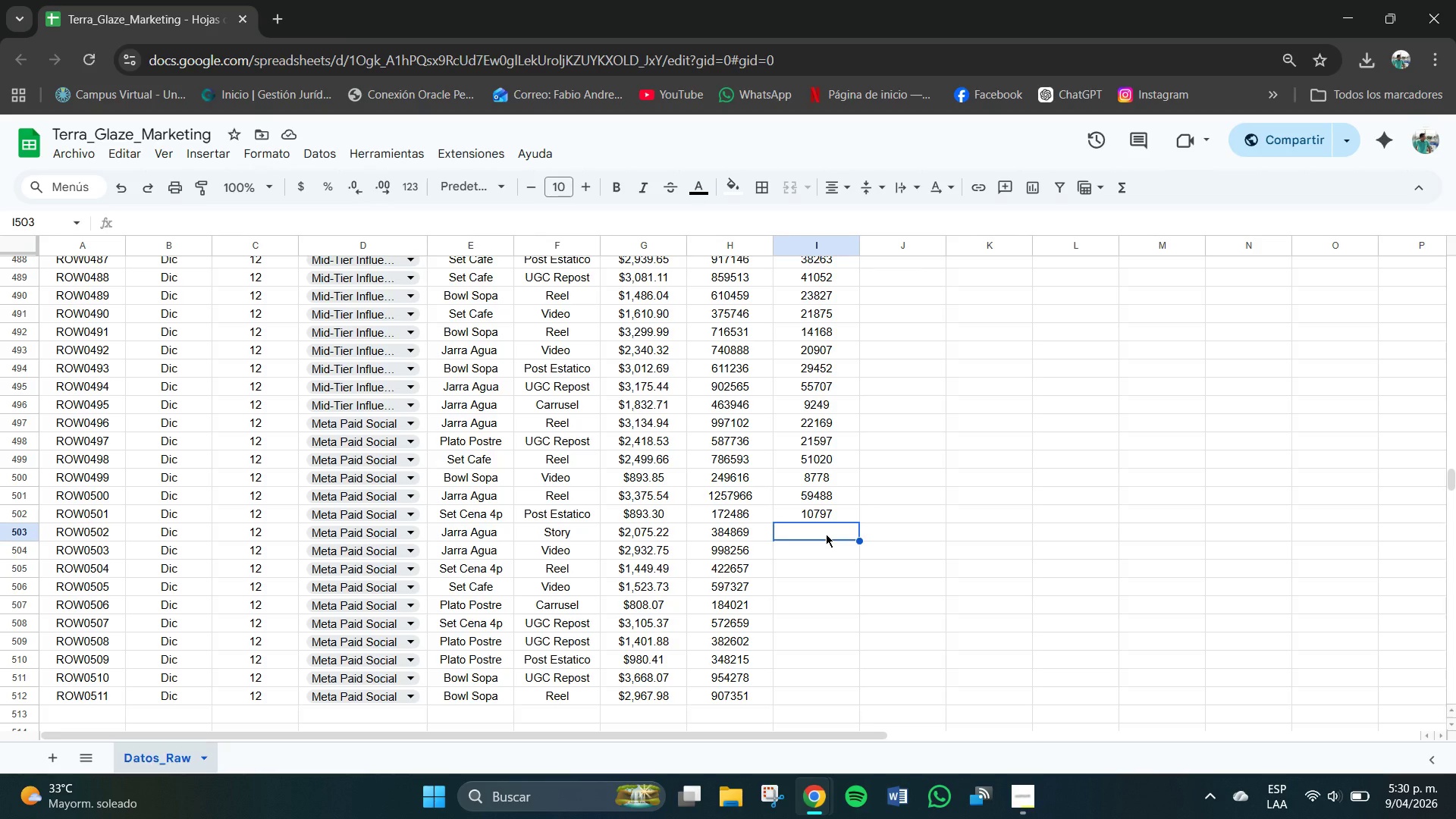 
key(Numpad1)
 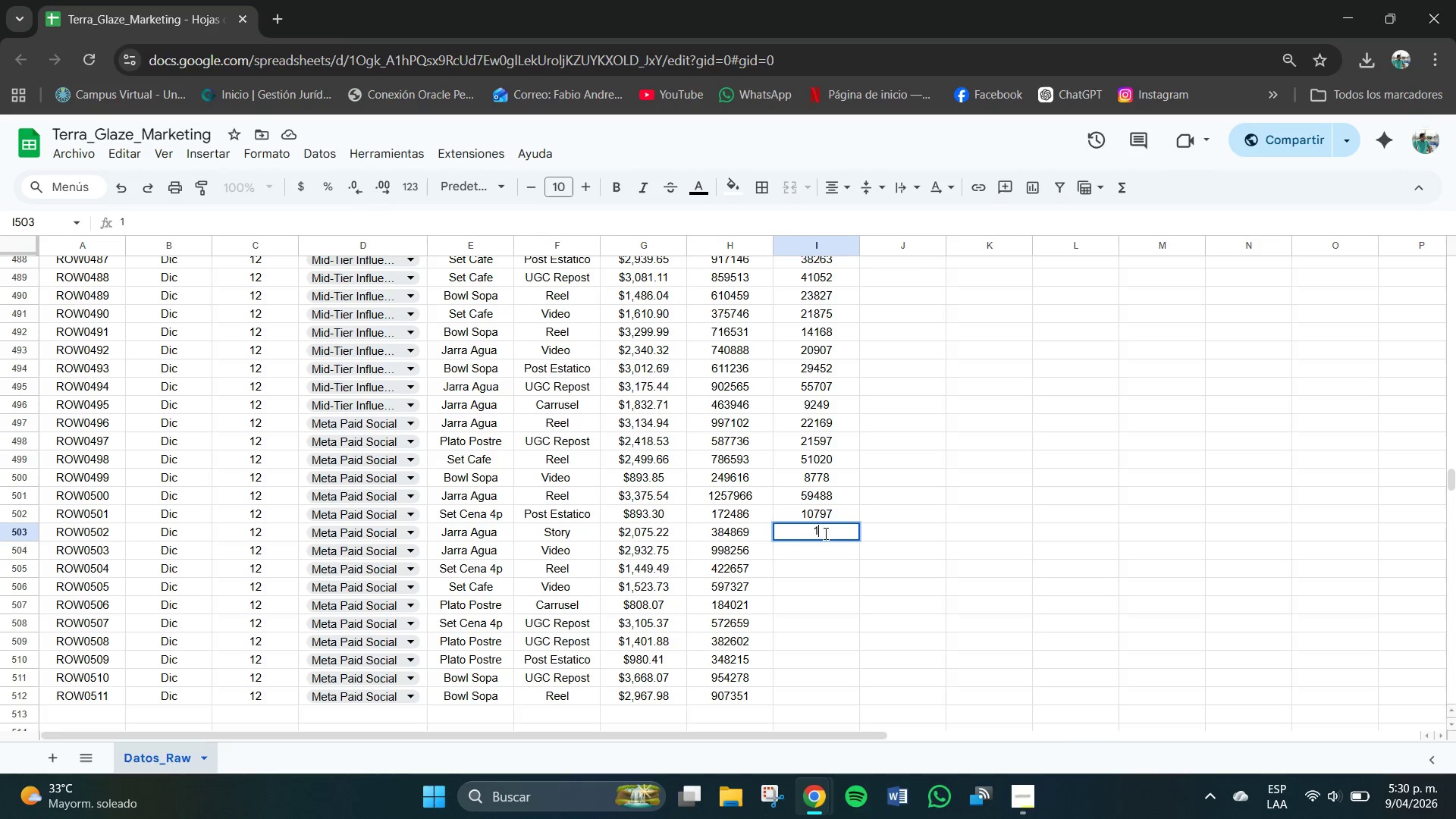 
key(Numpad0)
 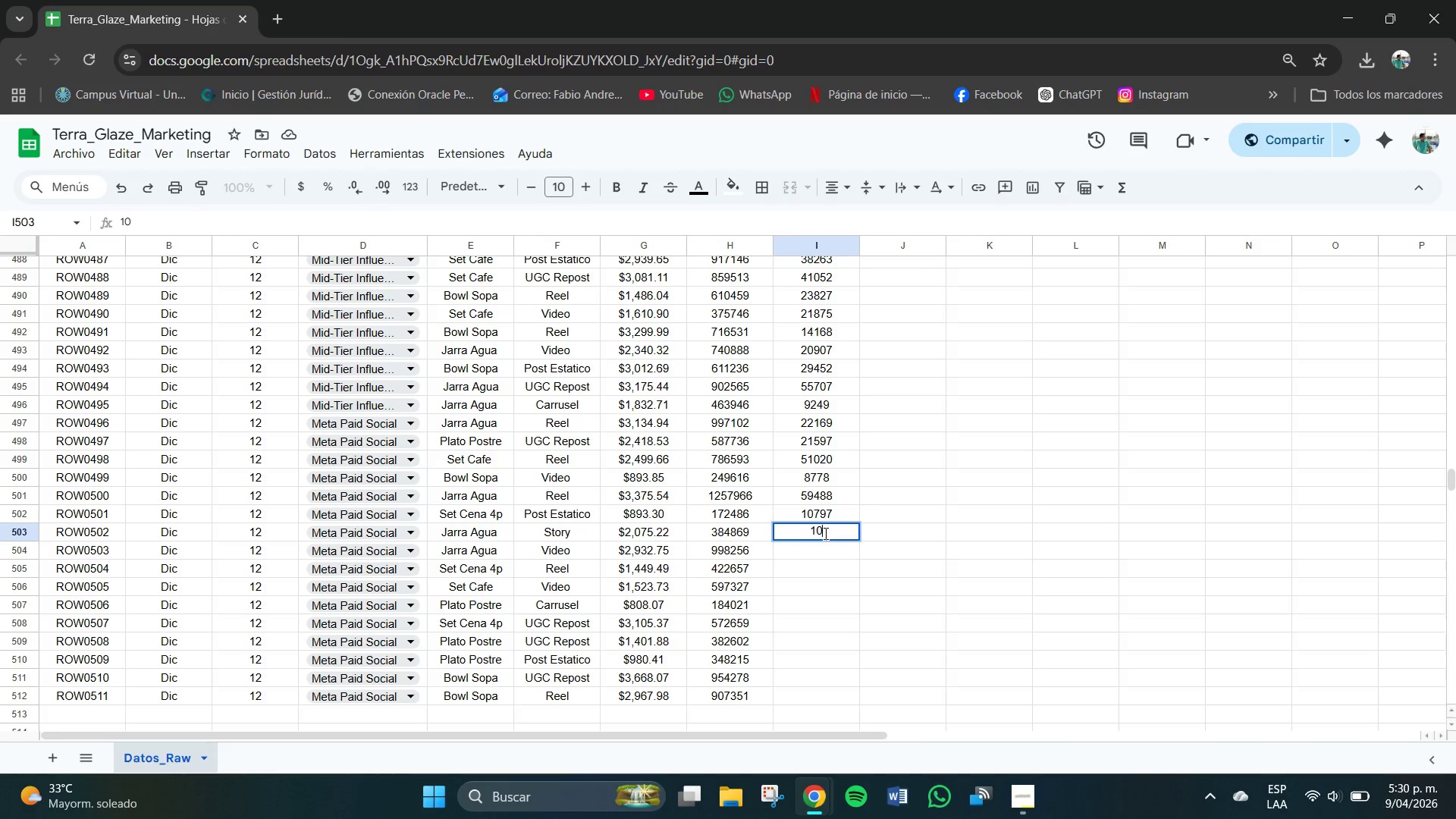 
key(Numpad7)
 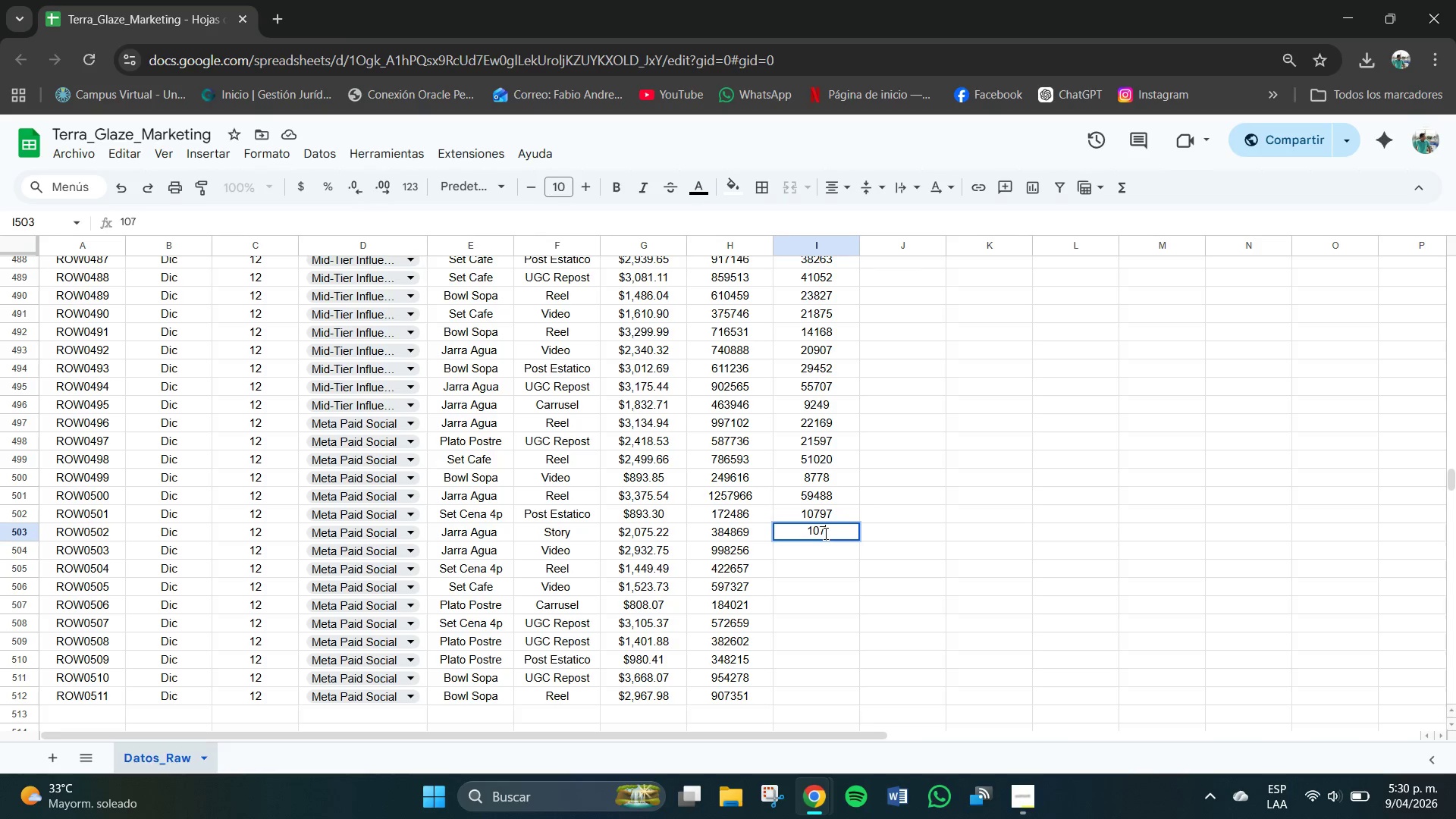 
key(Numpad0)
 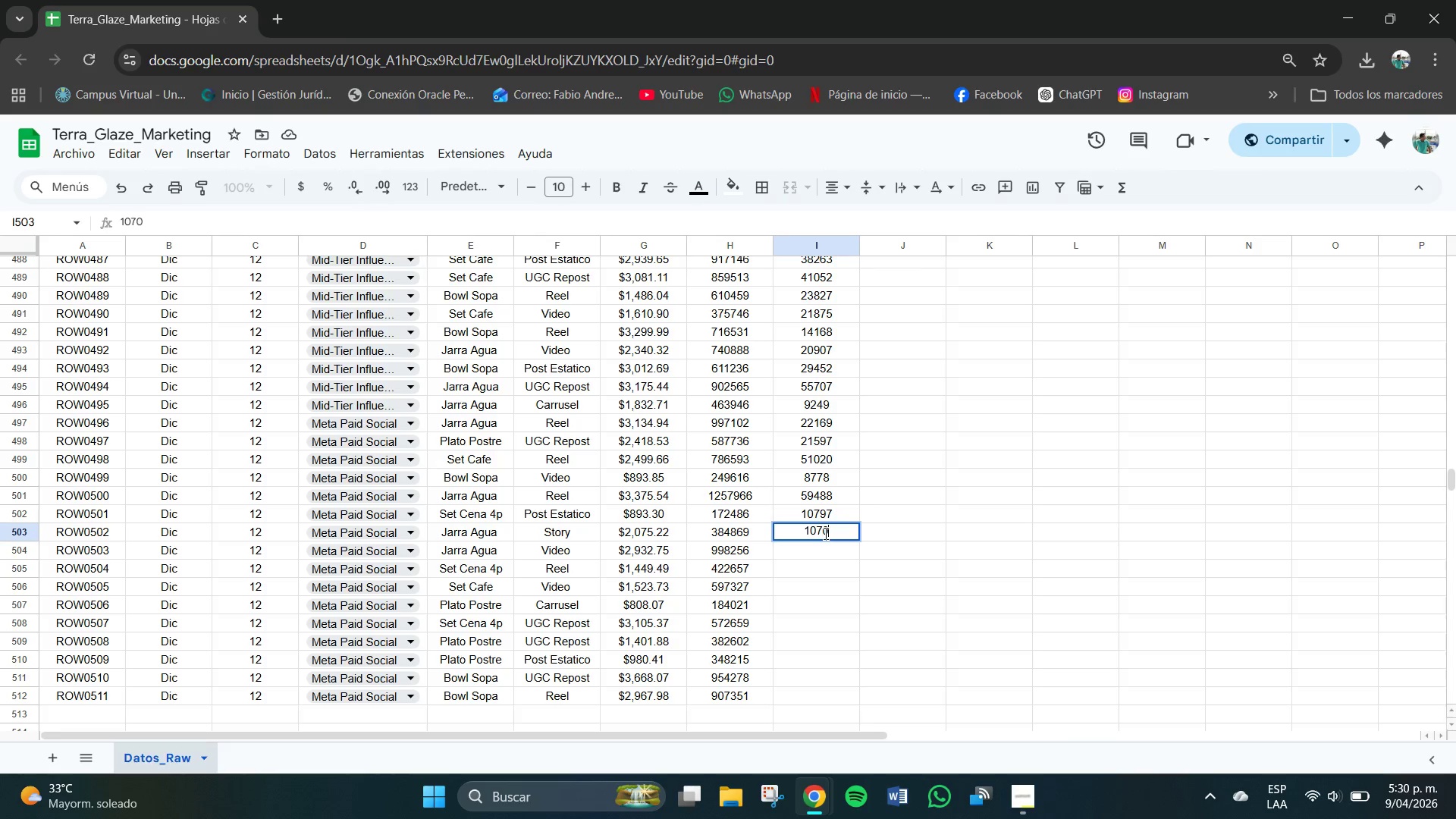 
key(Numpad8)
 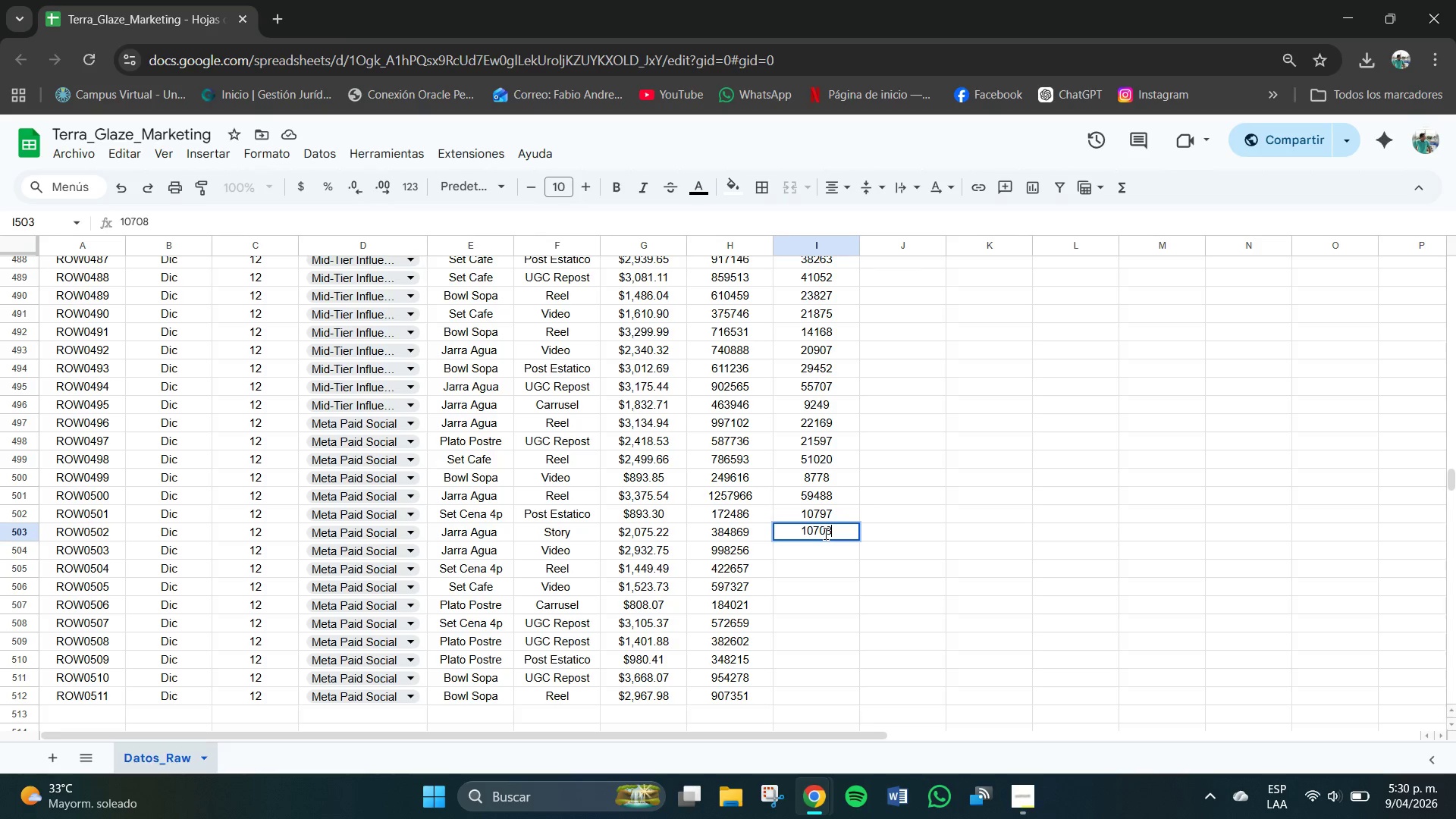 
key(NumpadEnter)
 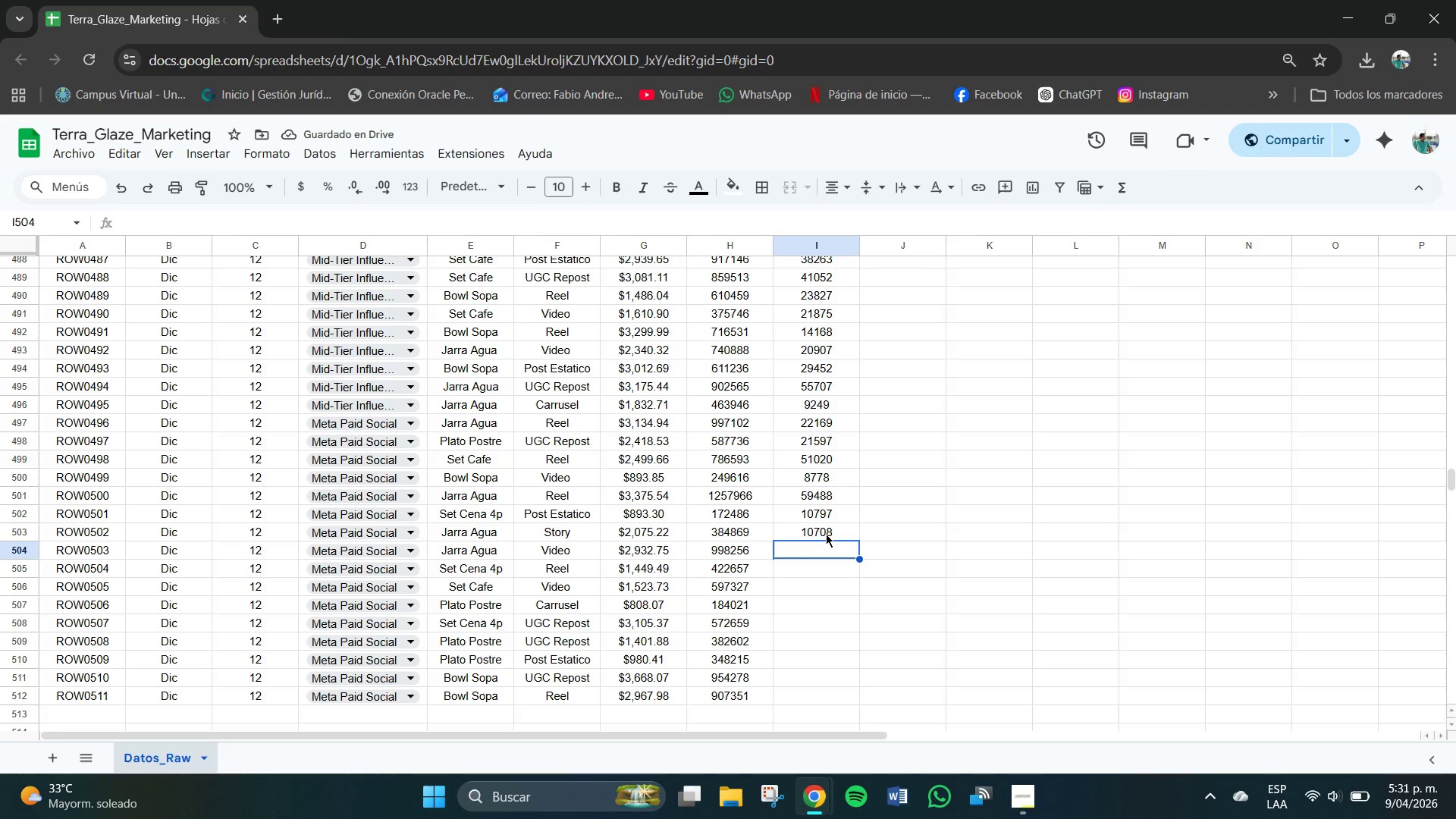 
key(Numpad3)
 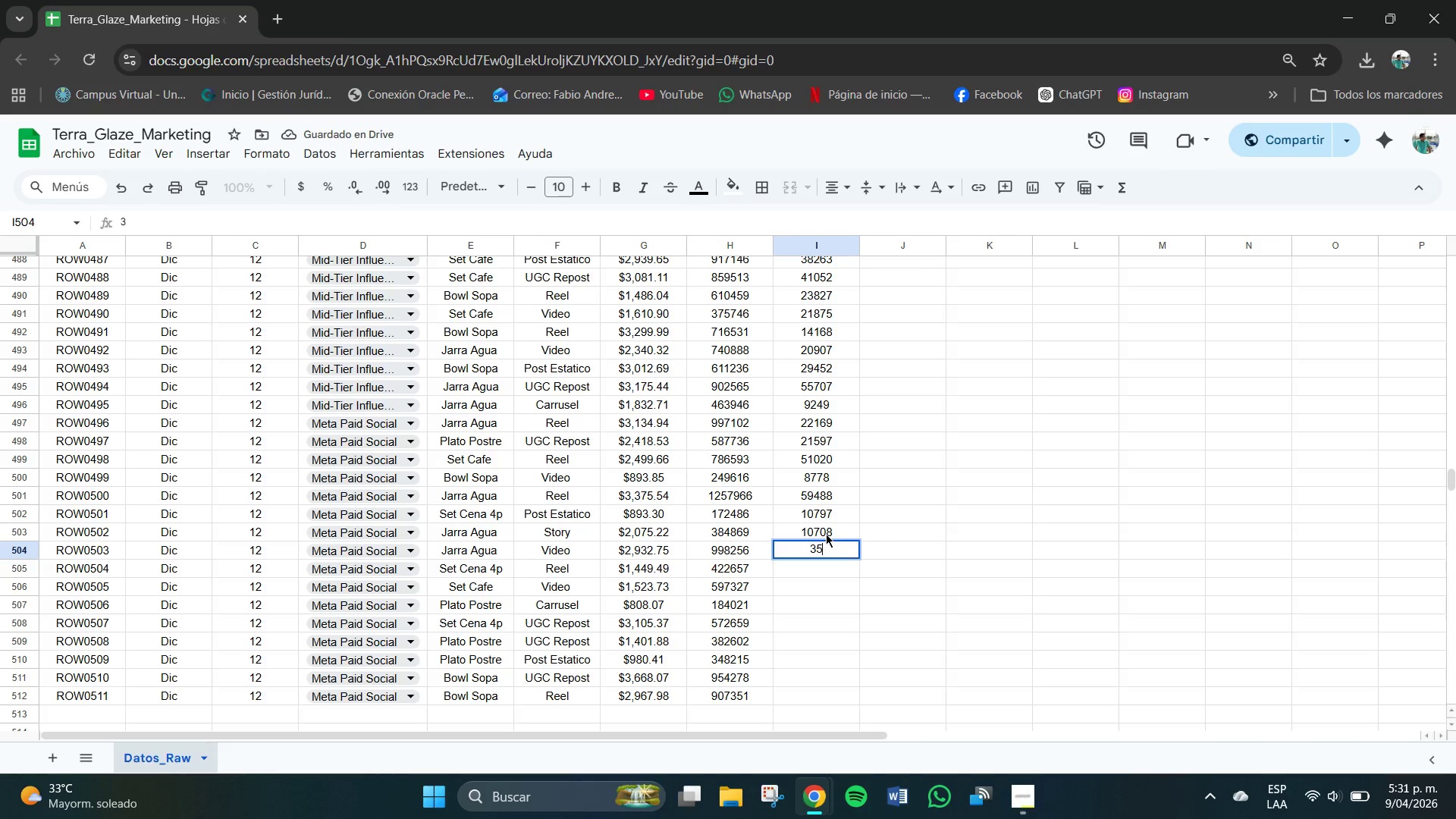 
key(Numpad5)
 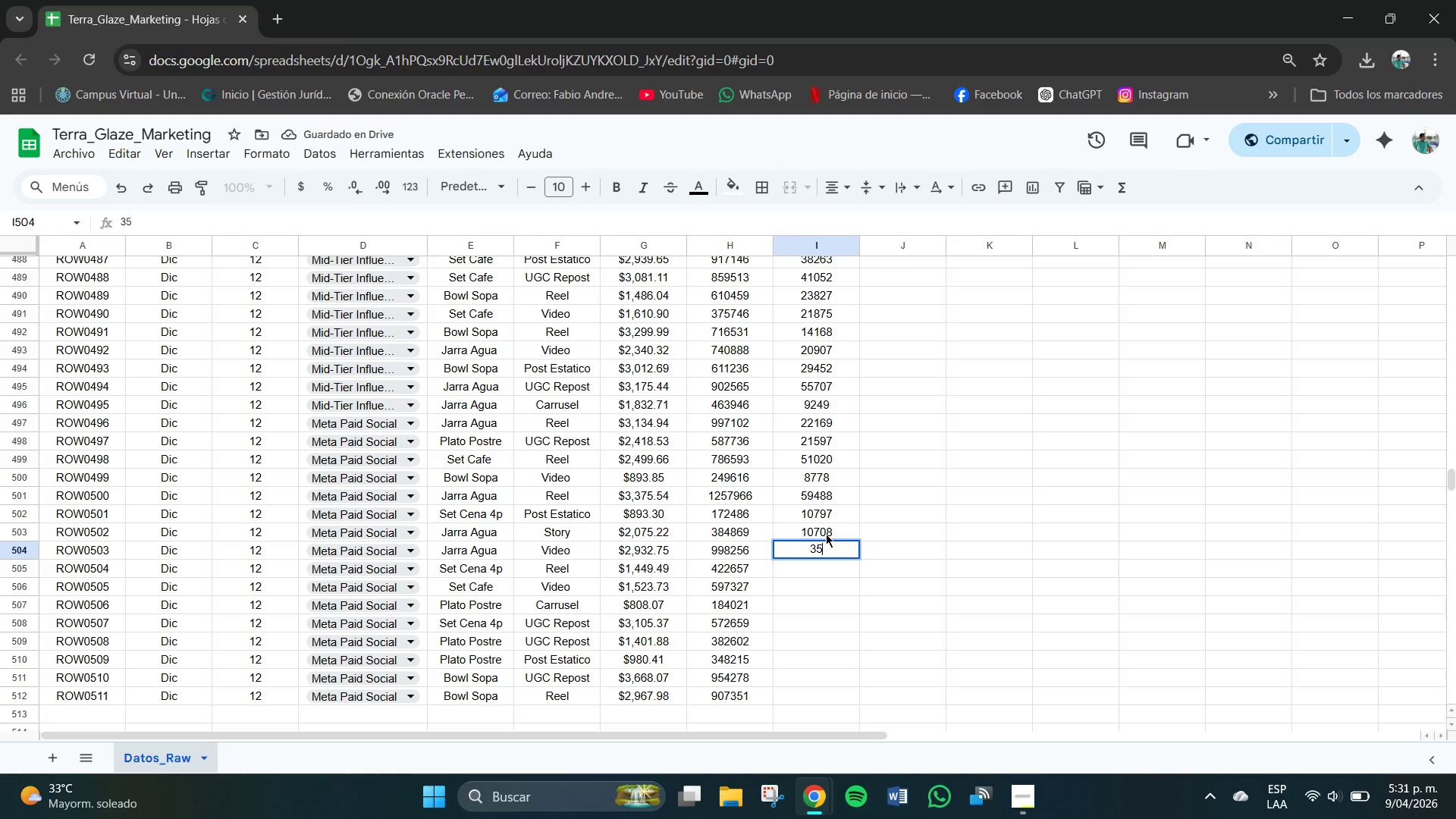 
key(Numpad6)
 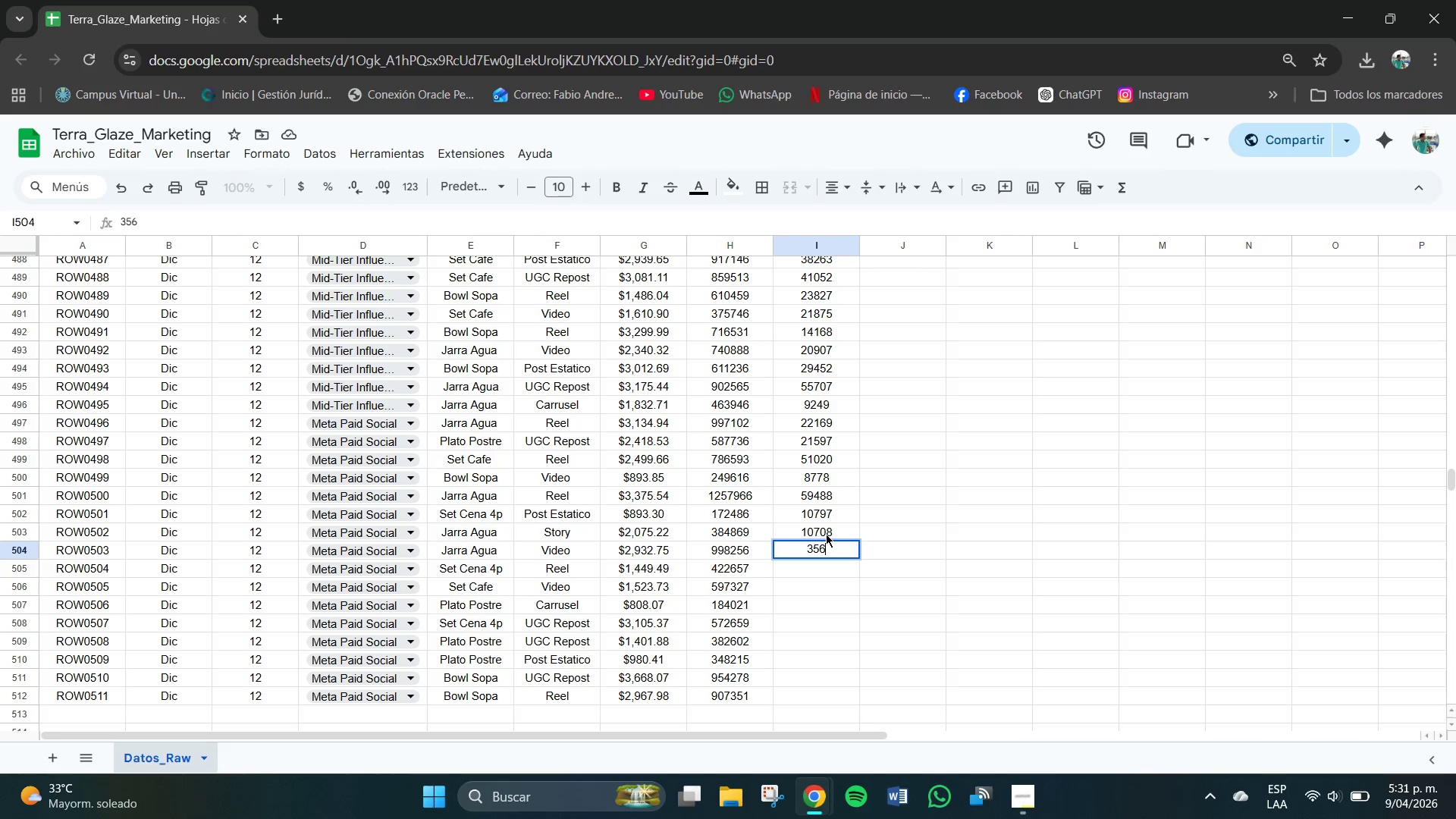 
key(Numpad3)
 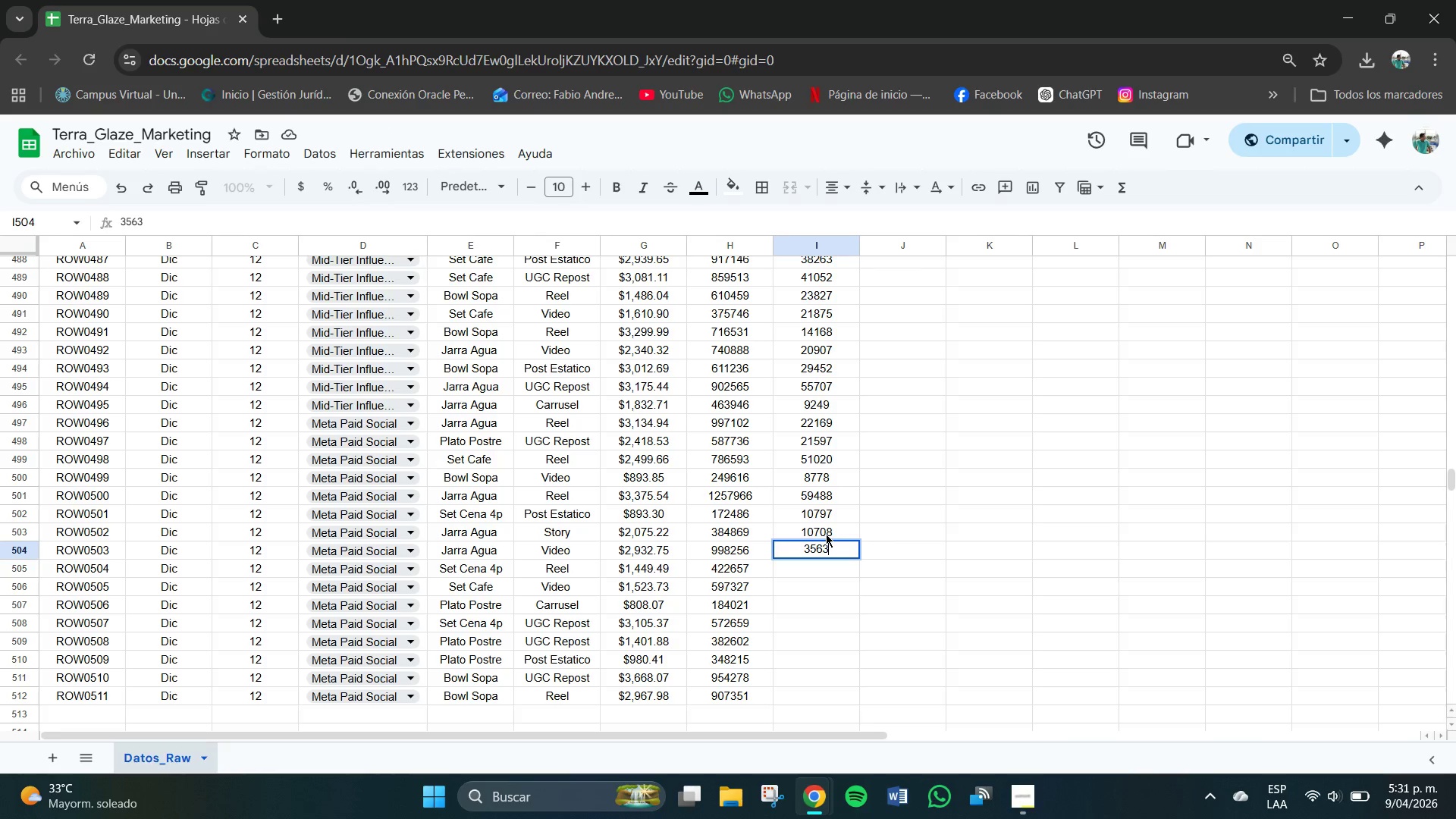 
key(Numpad8)
 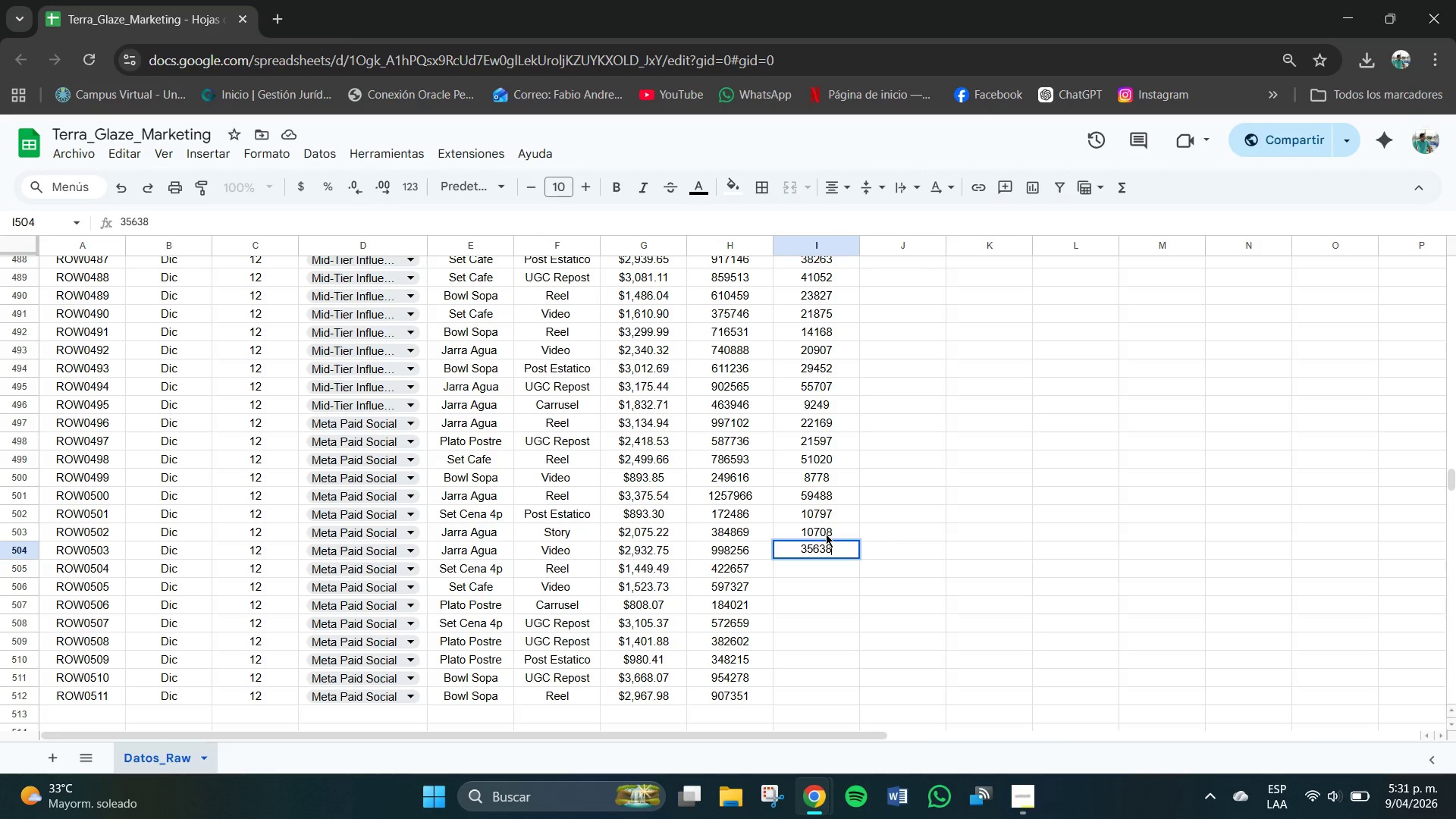 
key(NumpadEnter)
 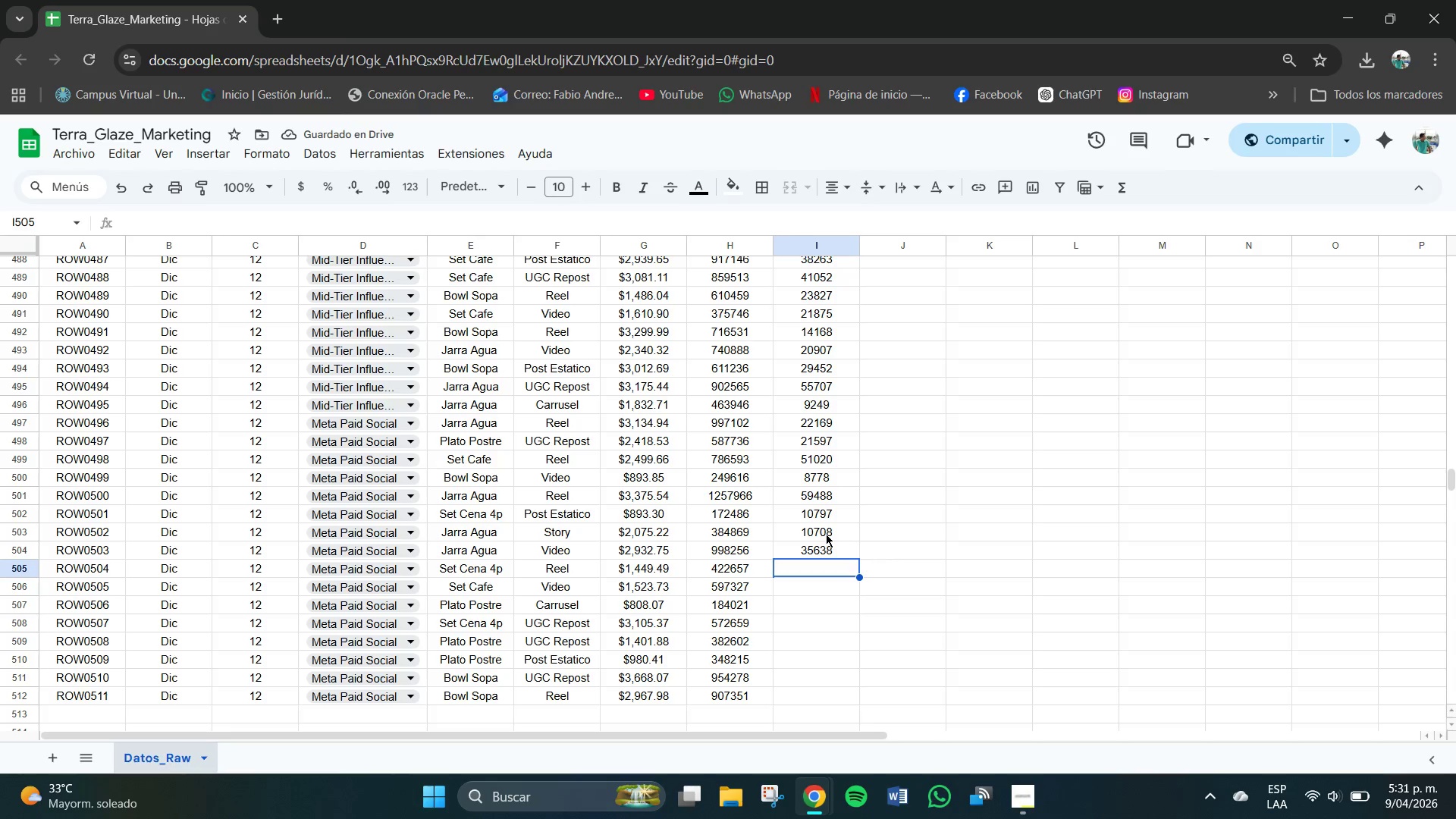 
key(Numpad2)
 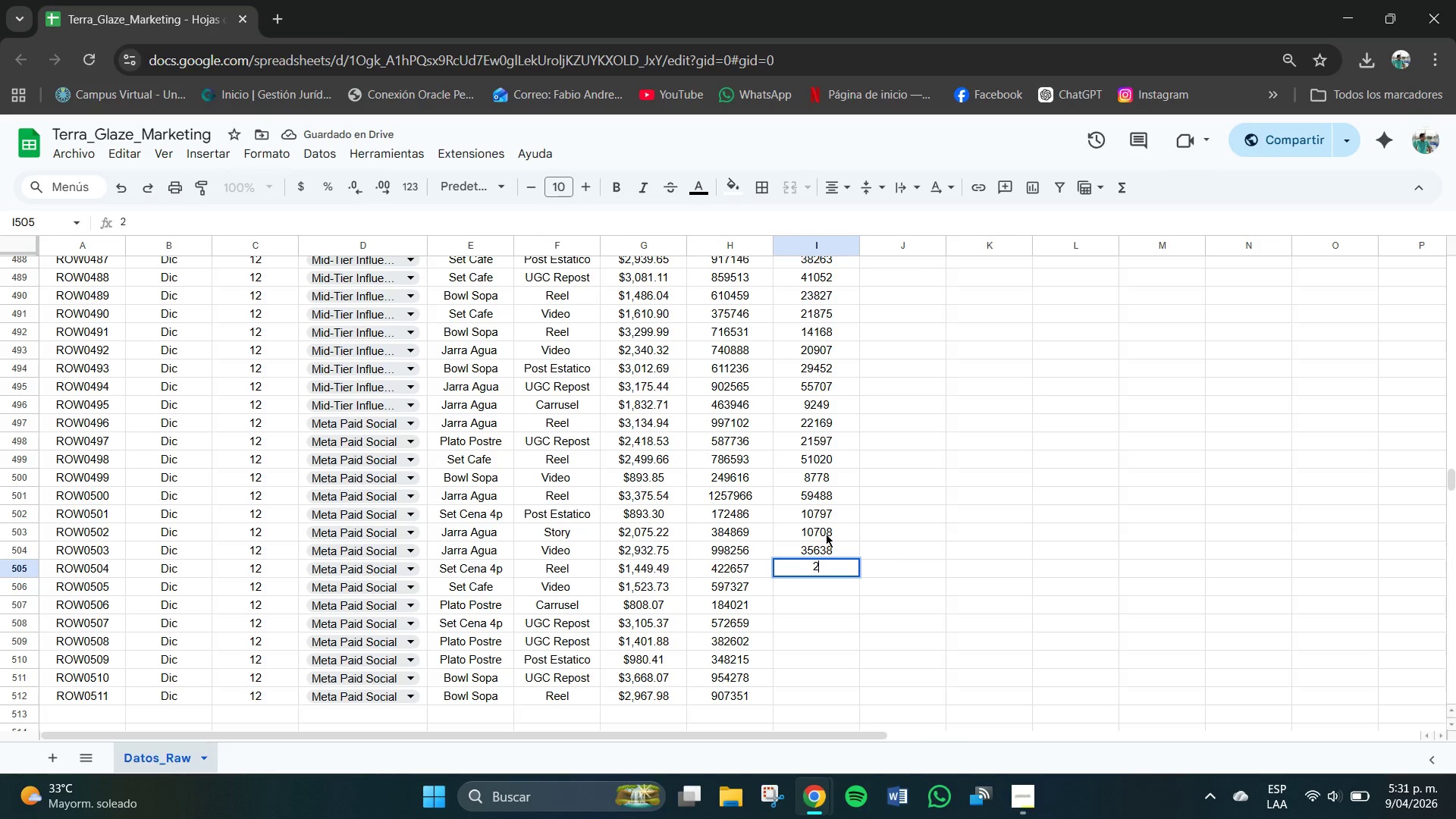 
key(Numpad6)
 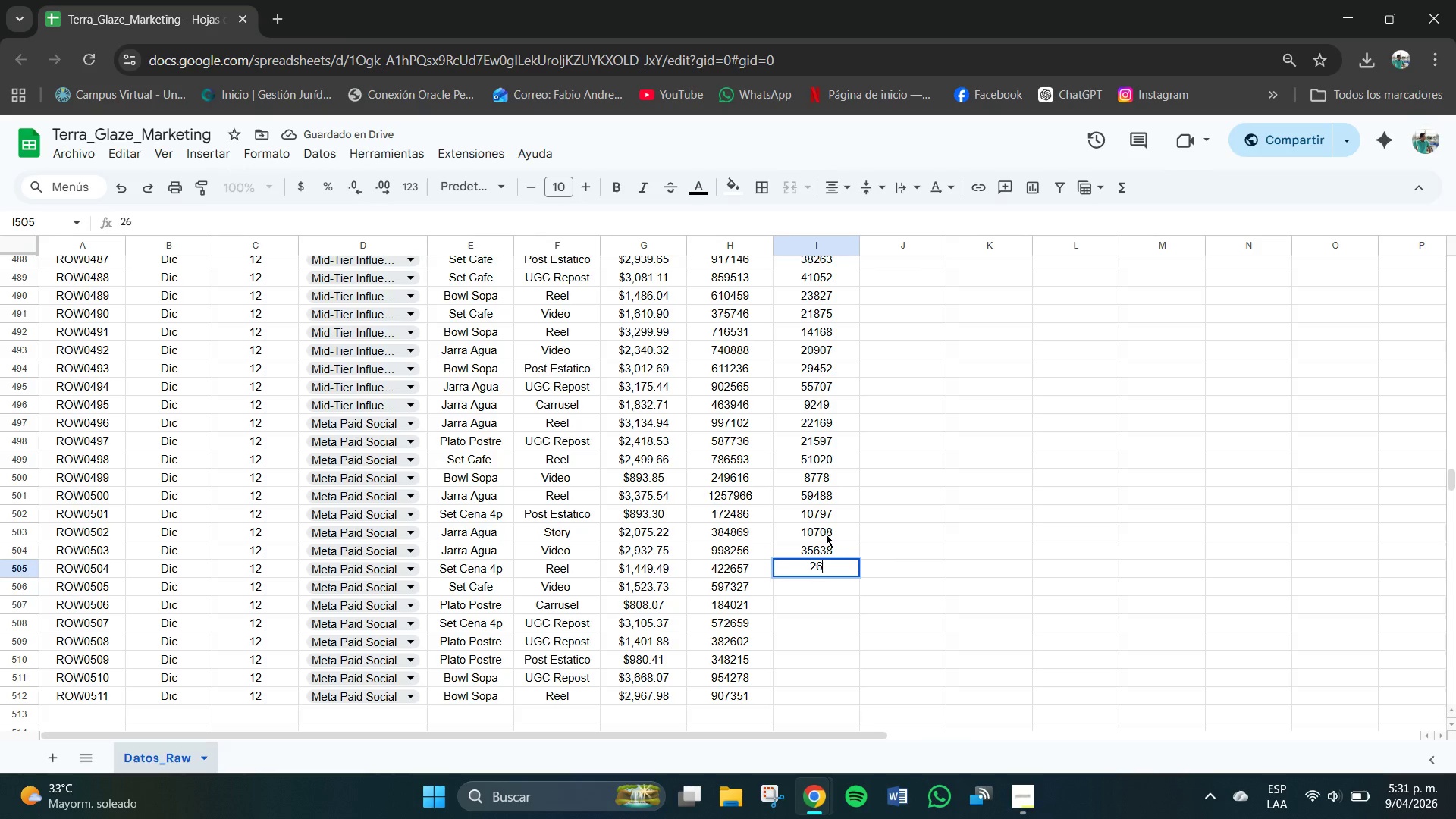 
key(Numpad3)
 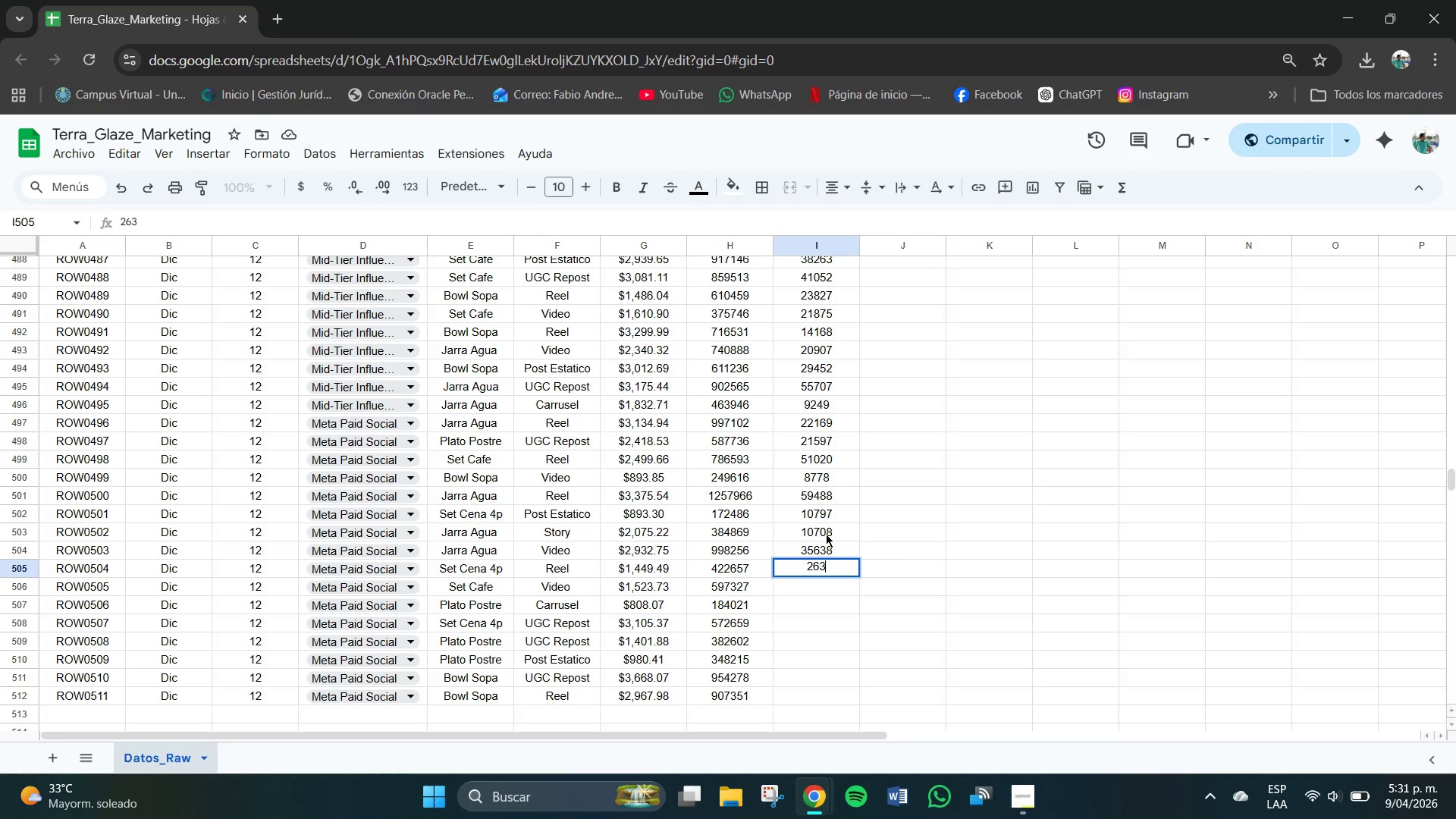 
key(Numpad8)
 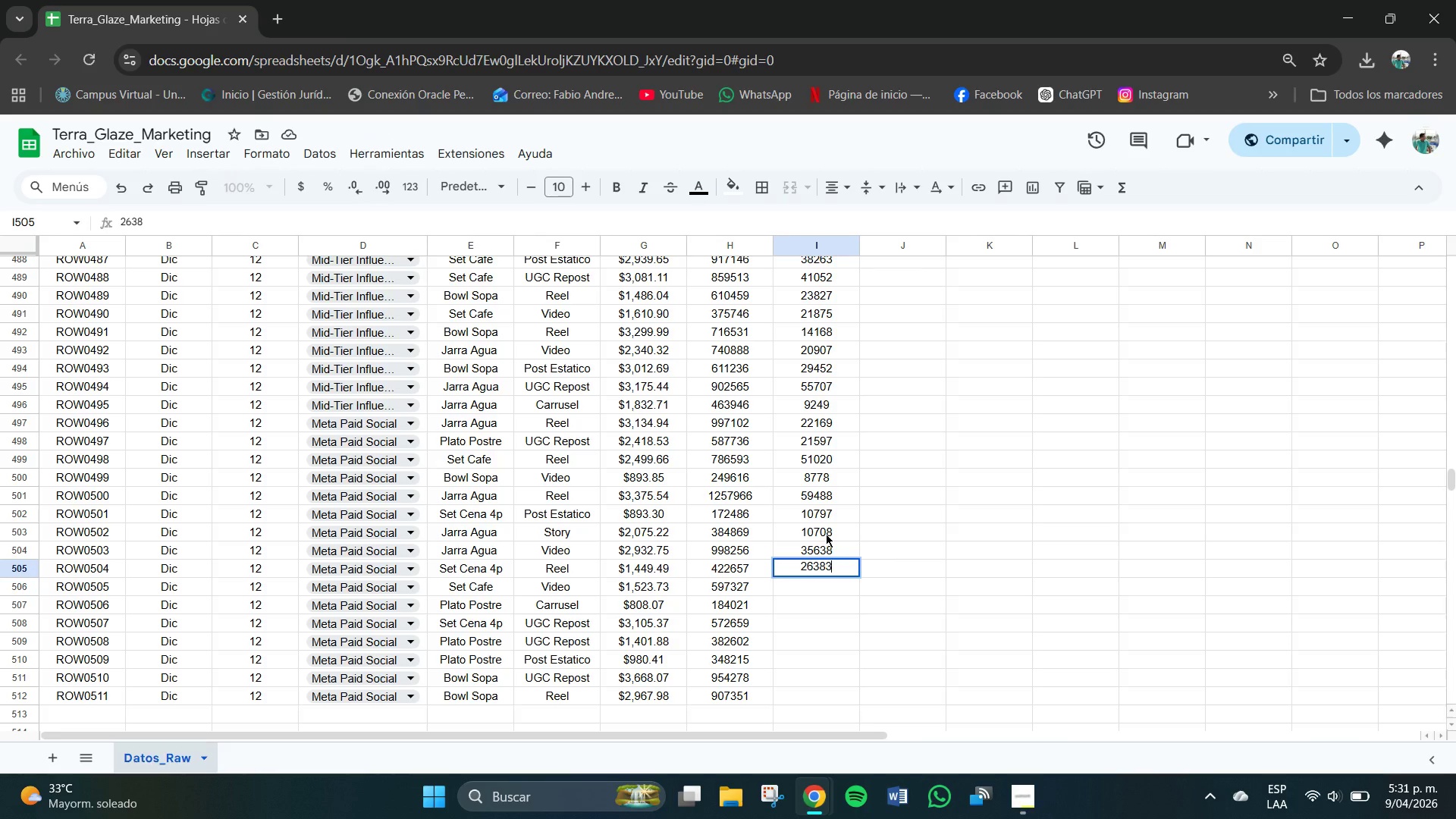 
key(Numpad3)
 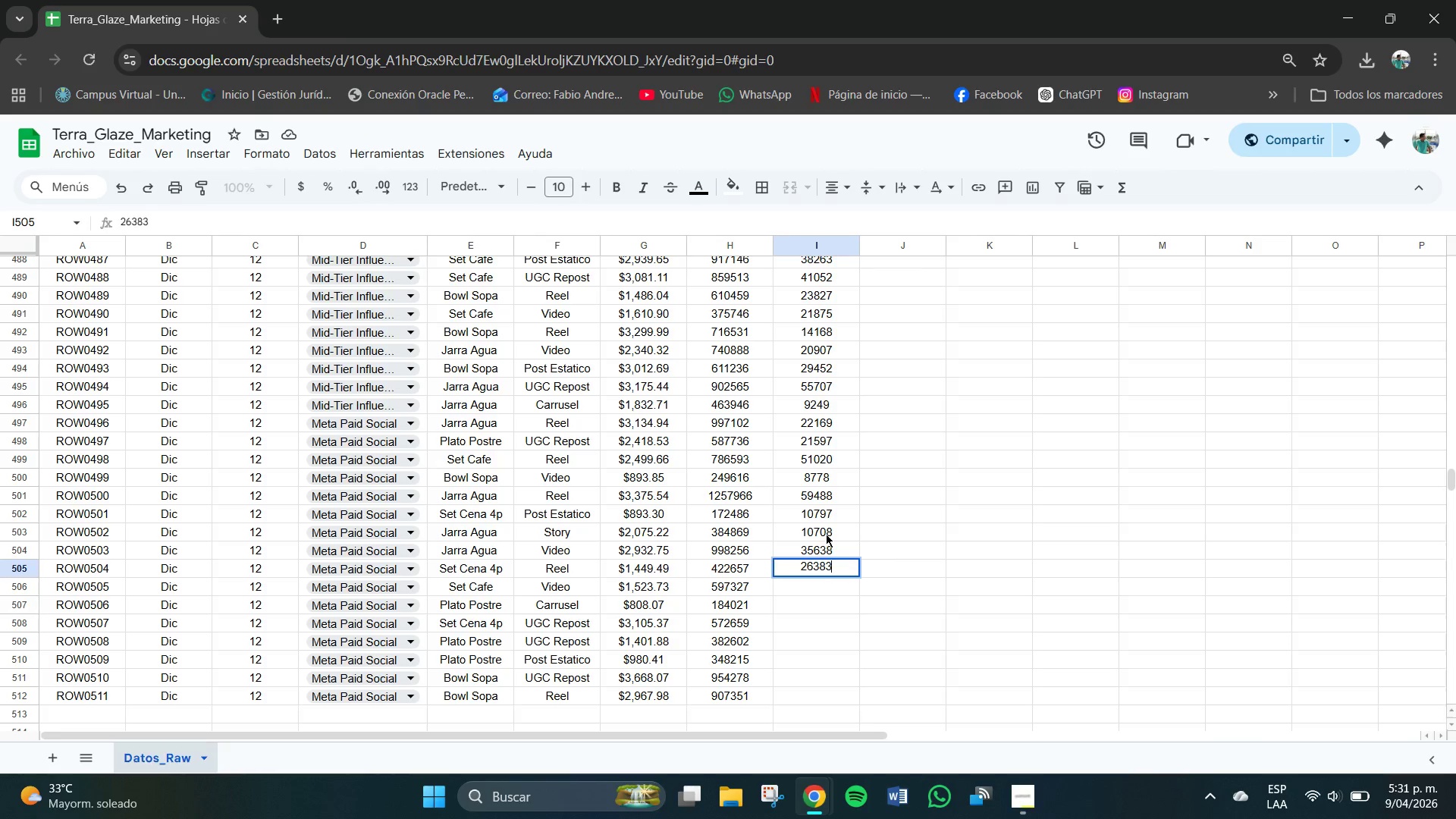 
key(NumpadEnter)
 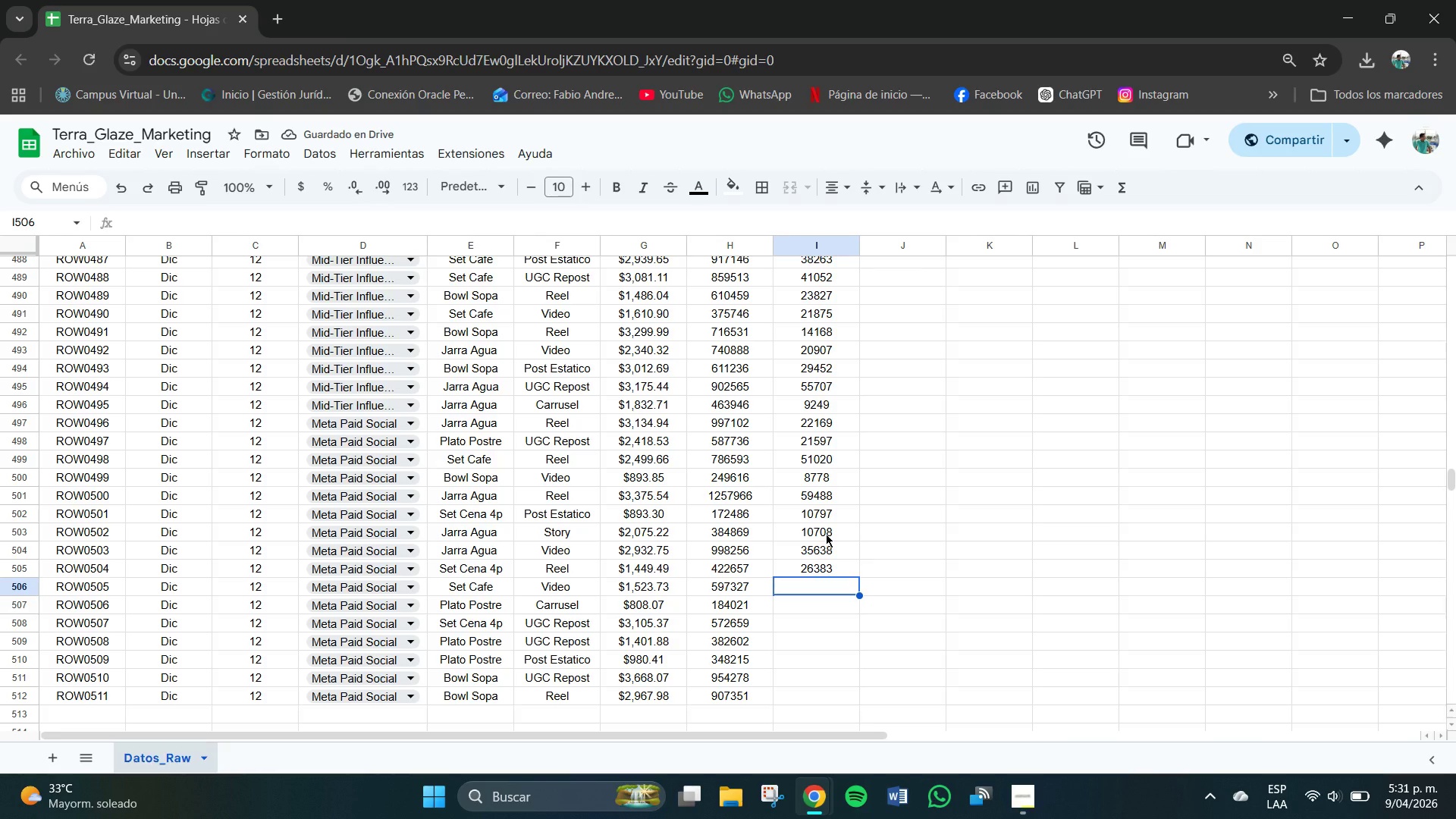 
key(Numpad2)
 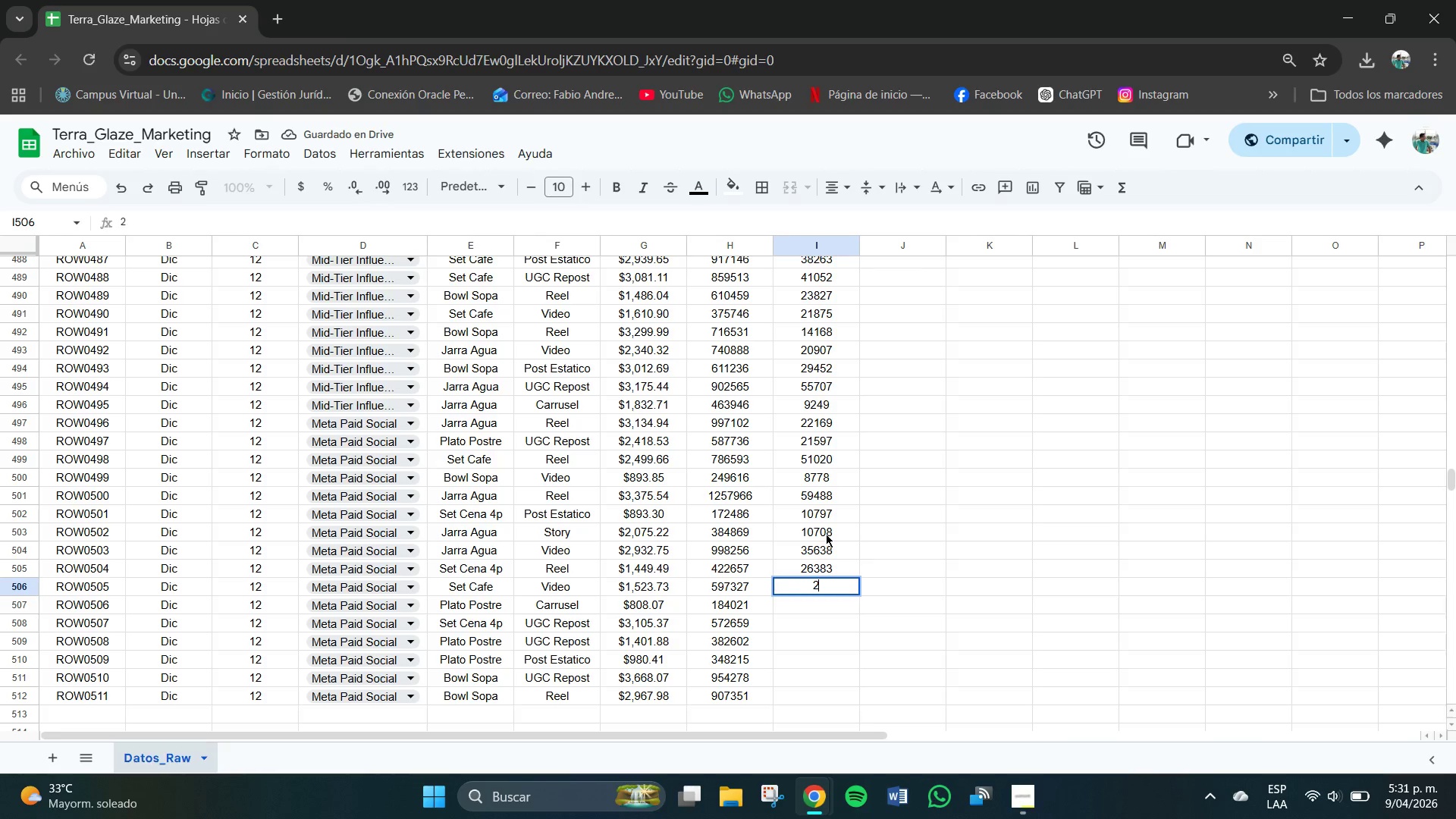 
key(Numpad1)
 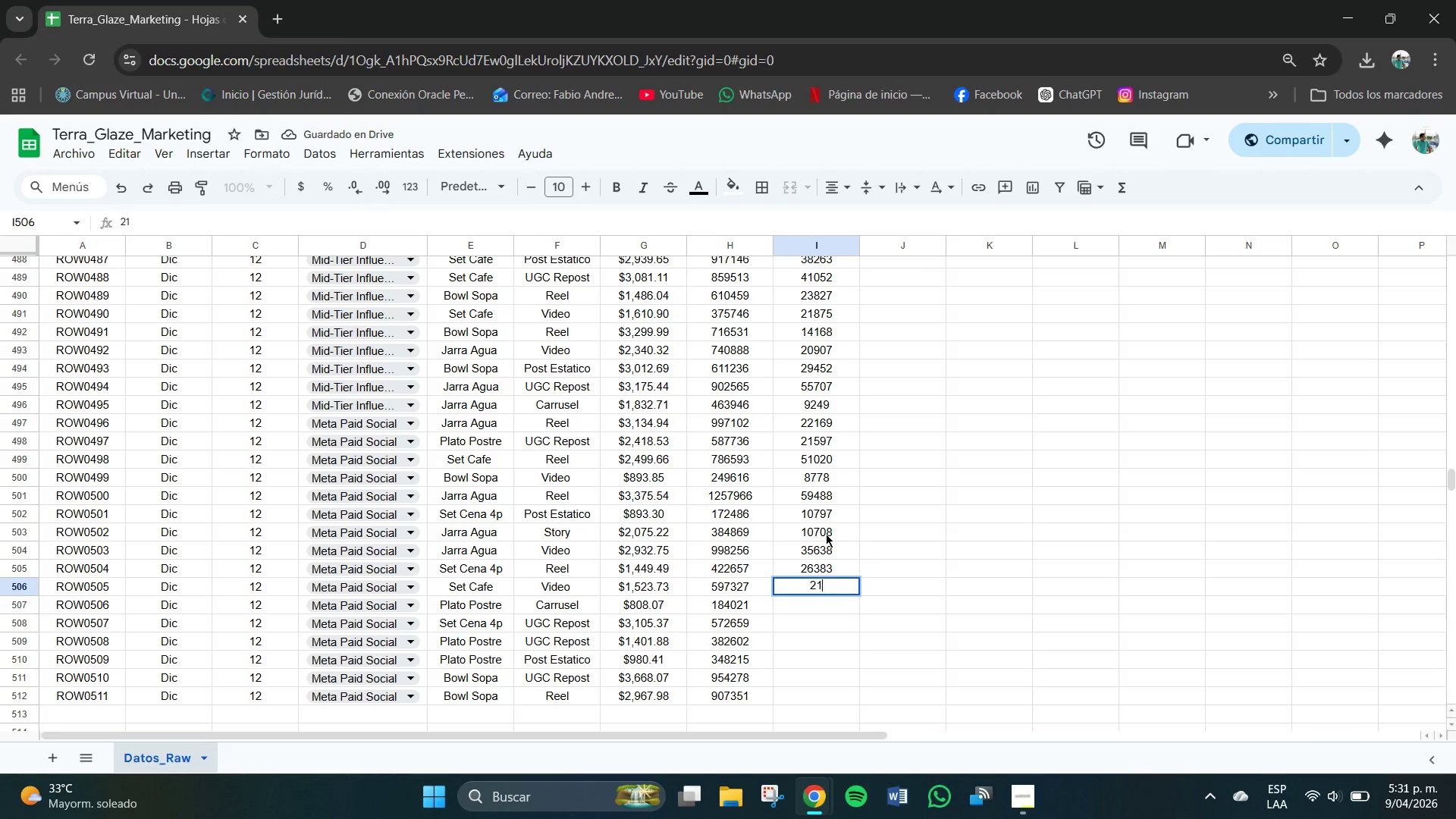 
key(Numpad6)
 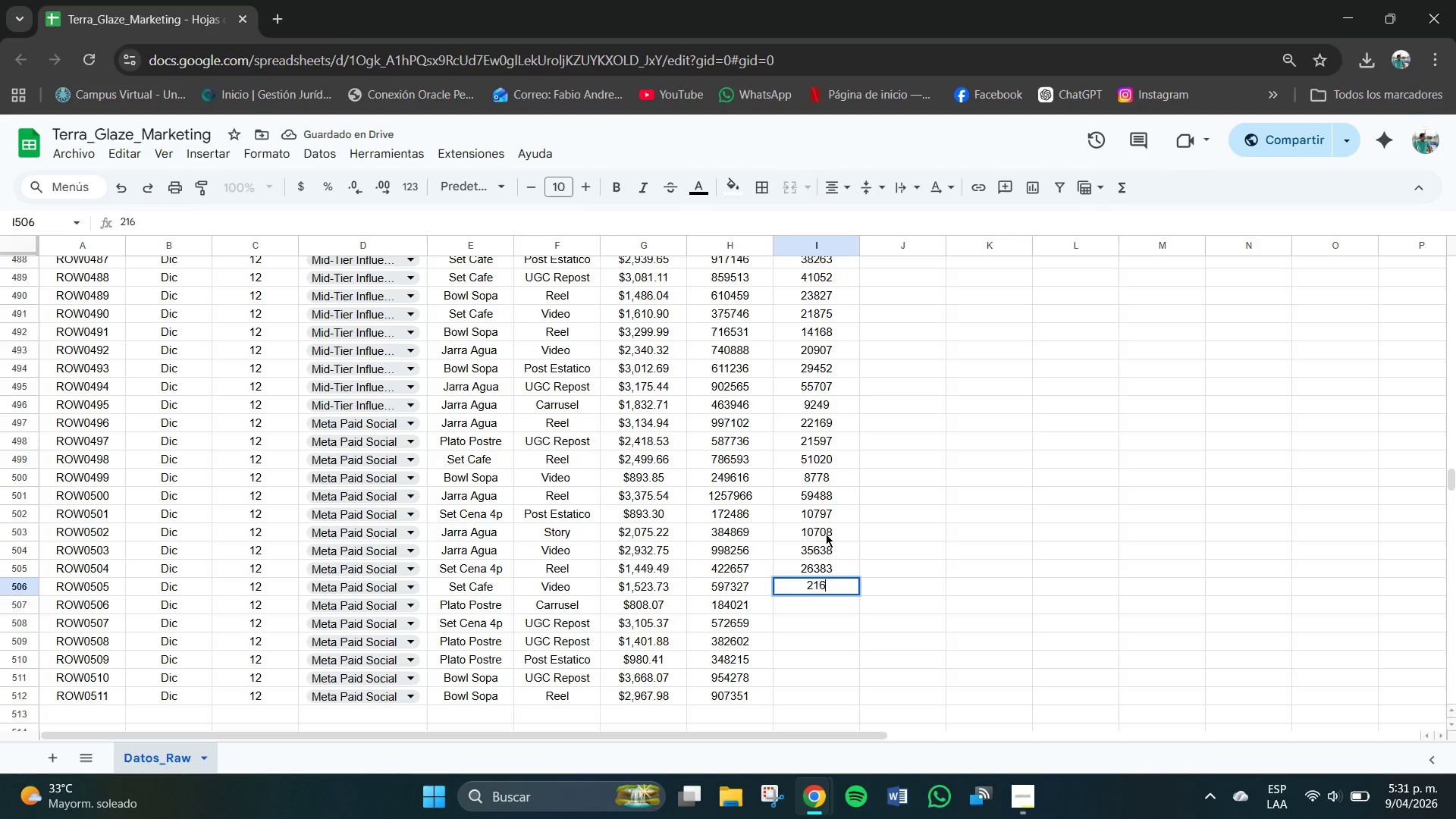 
key(Numpad0)
 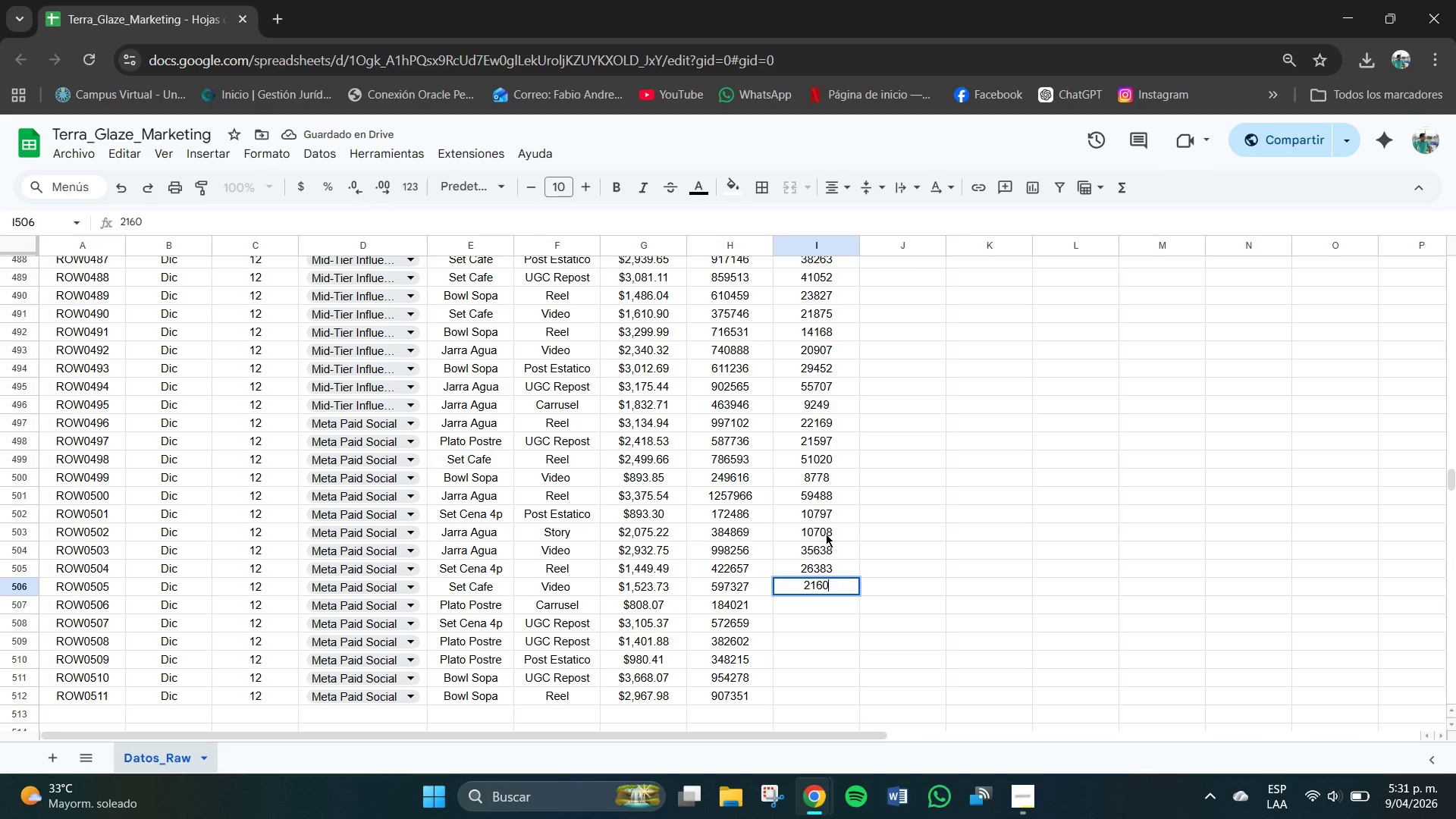 
key(Numpad3)
 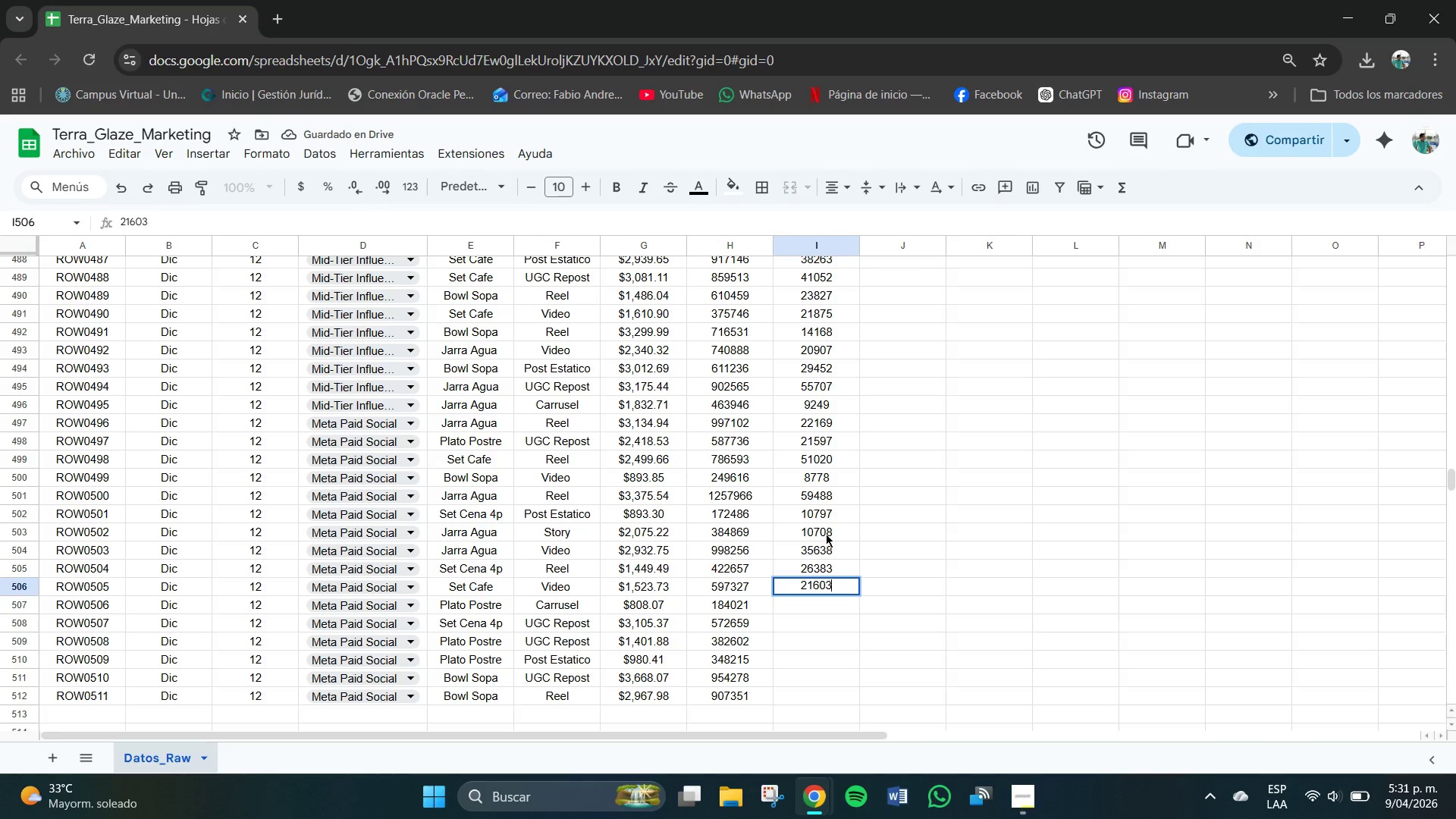 
key(NumpadEnter)
 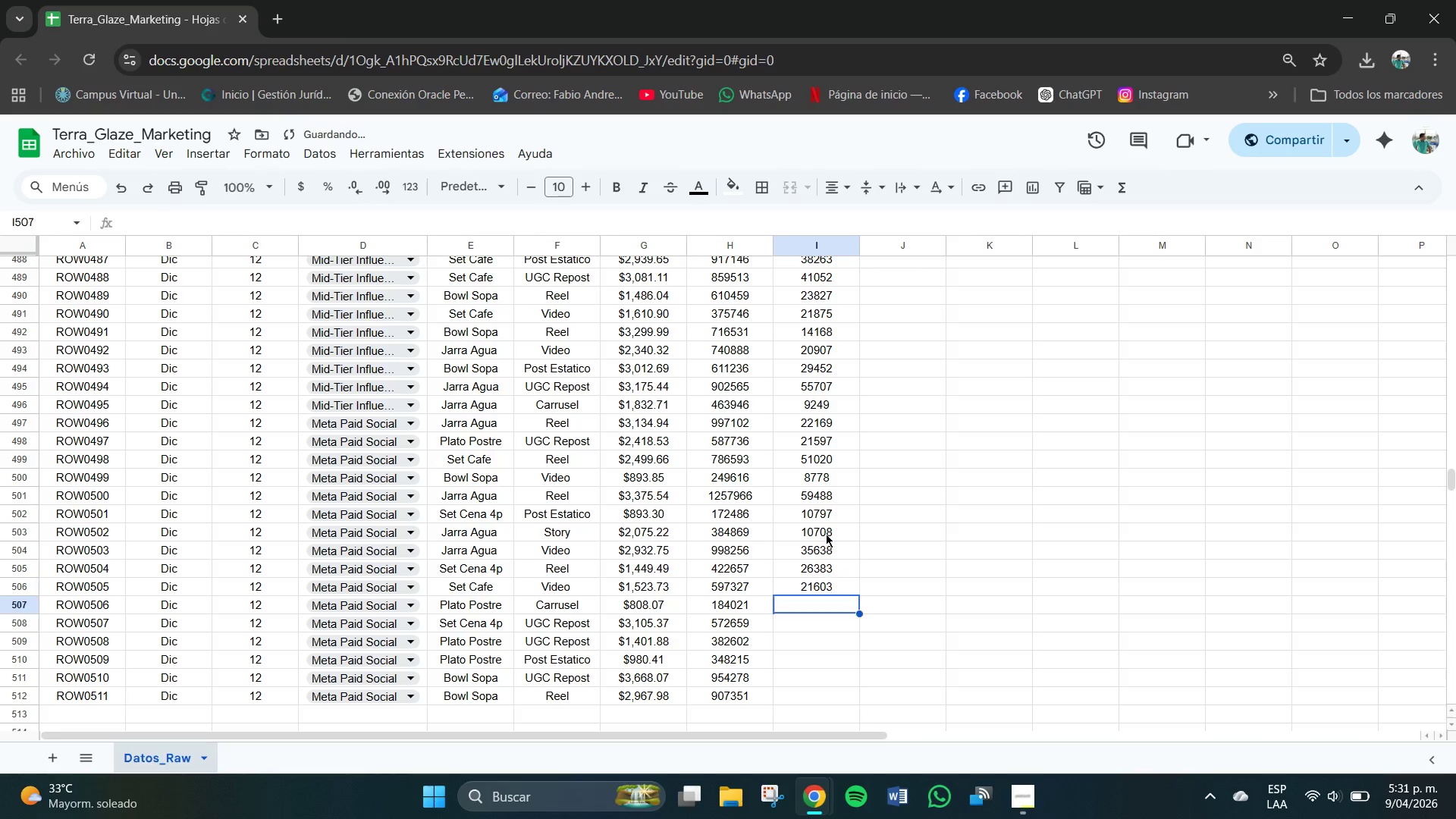 
key(NumpadEnter)
 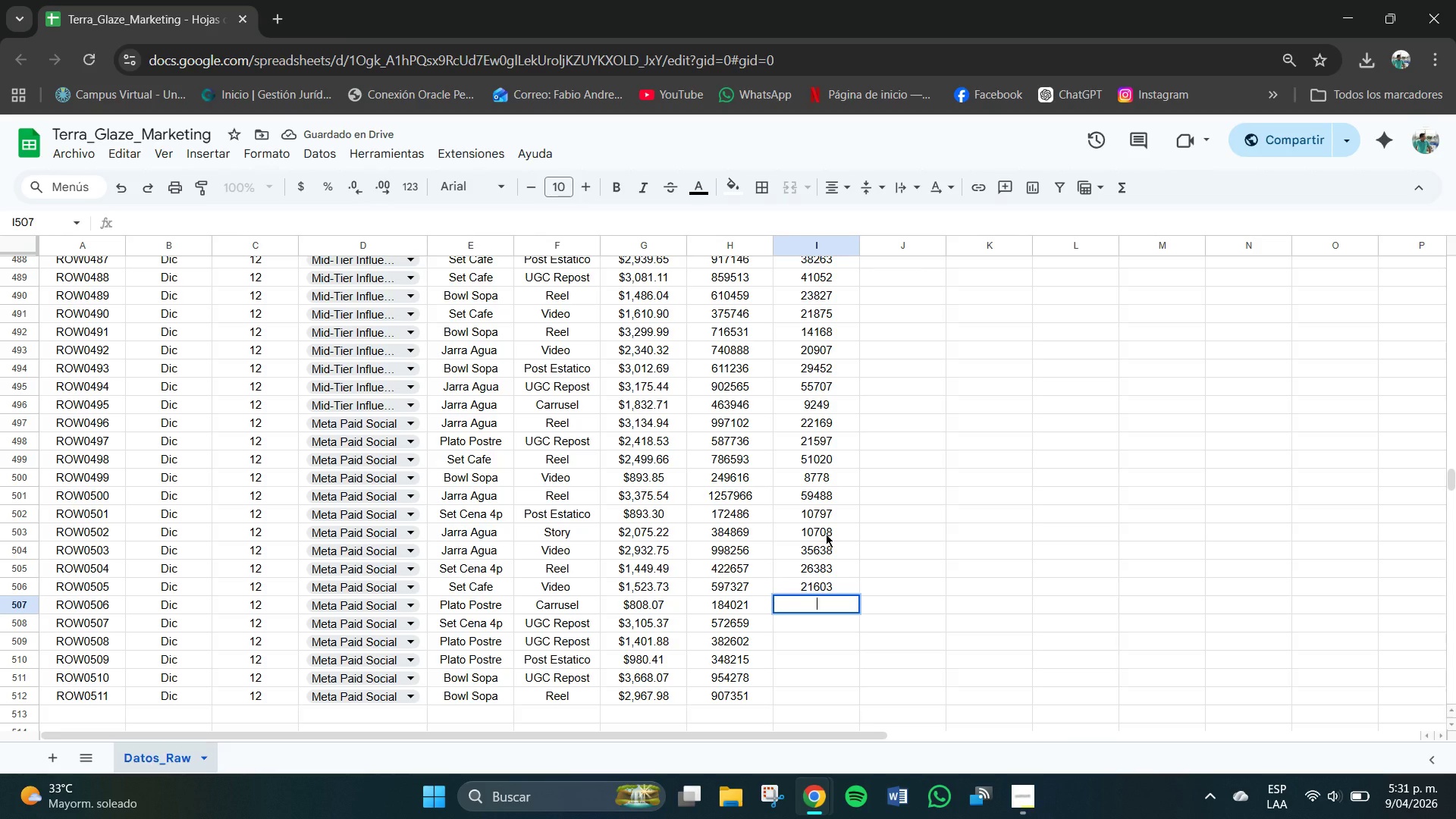 
key(Numpad1)
 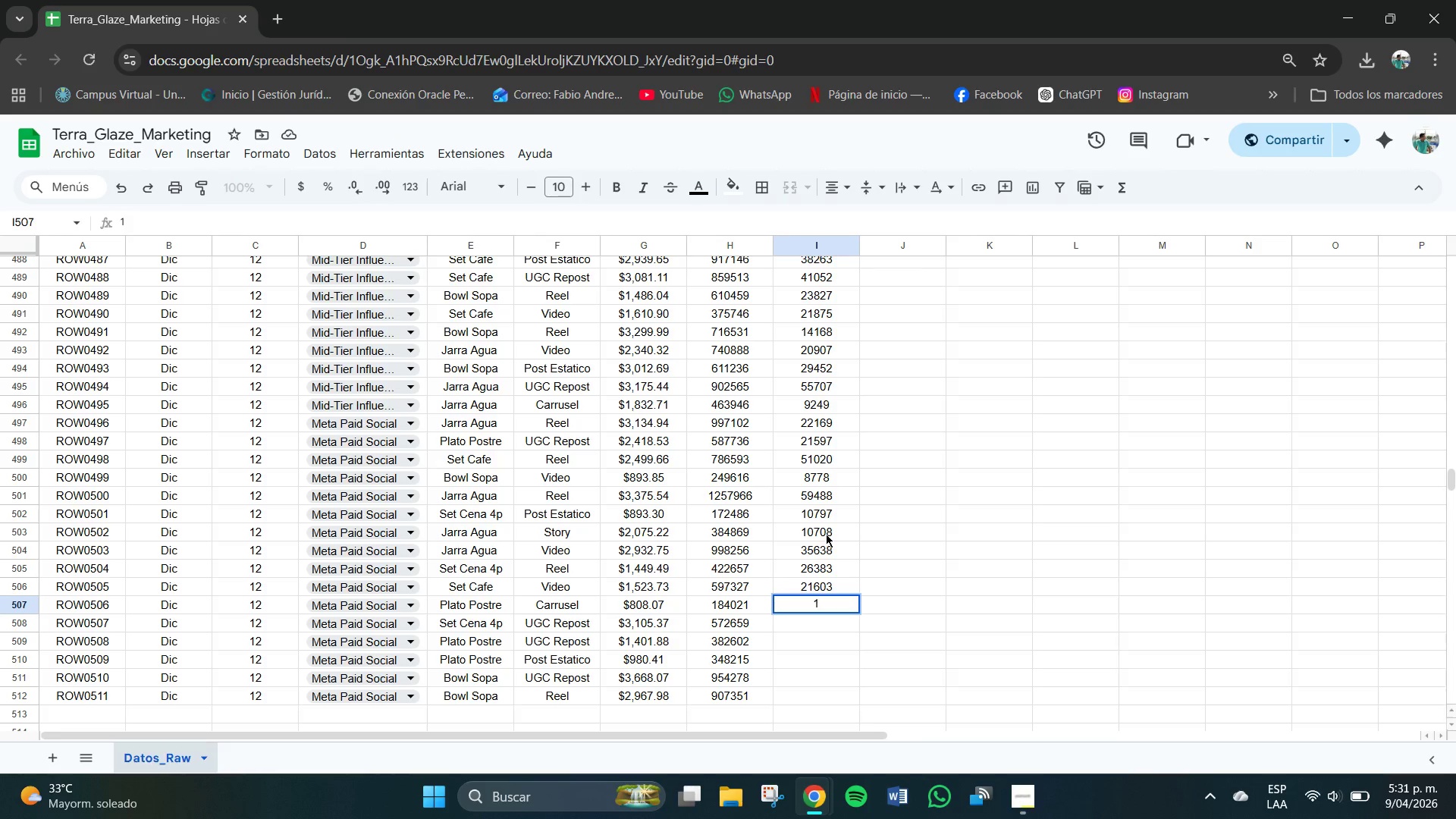 
key(Numpad1)
 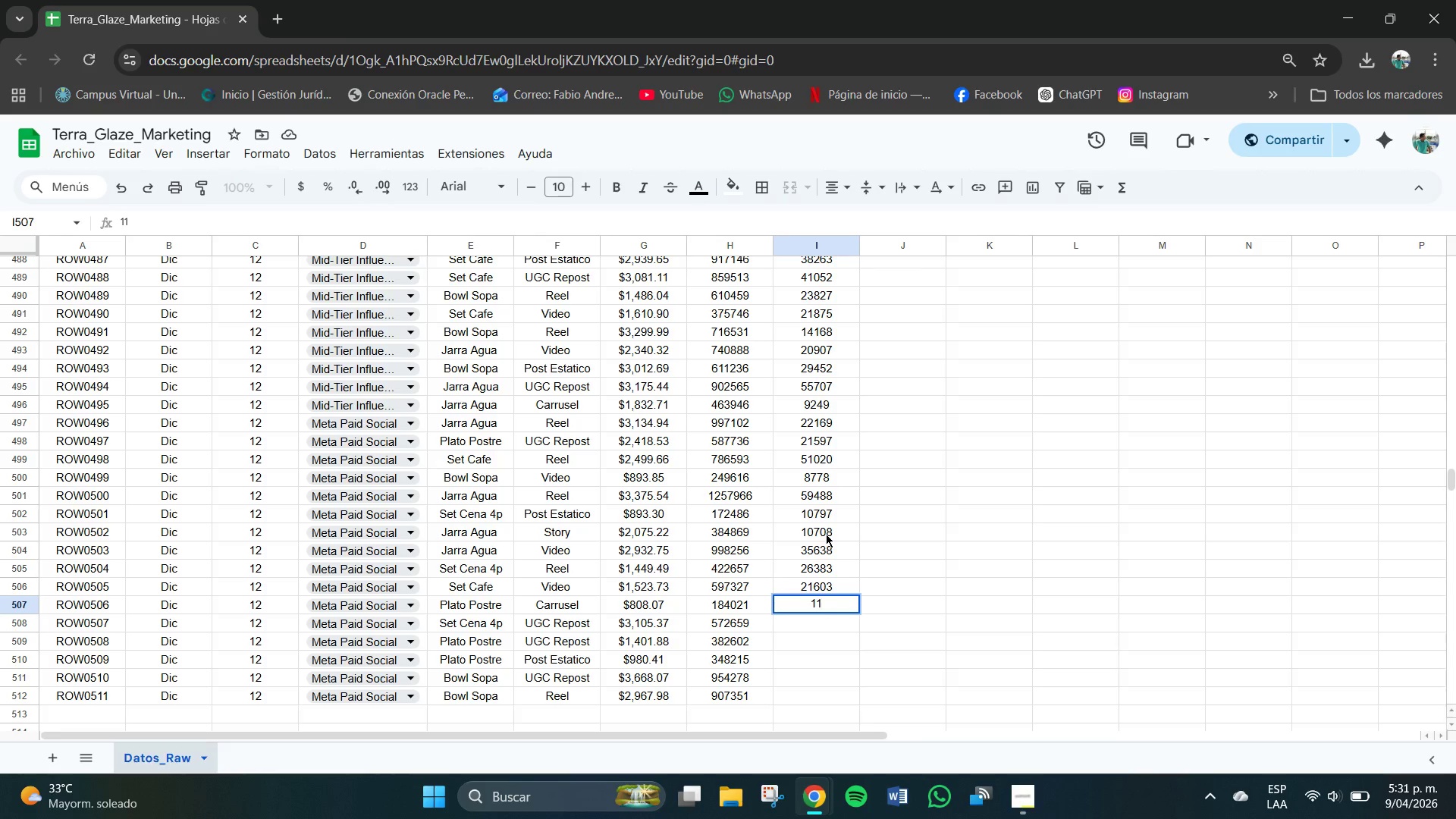 
key(Numpad6)
 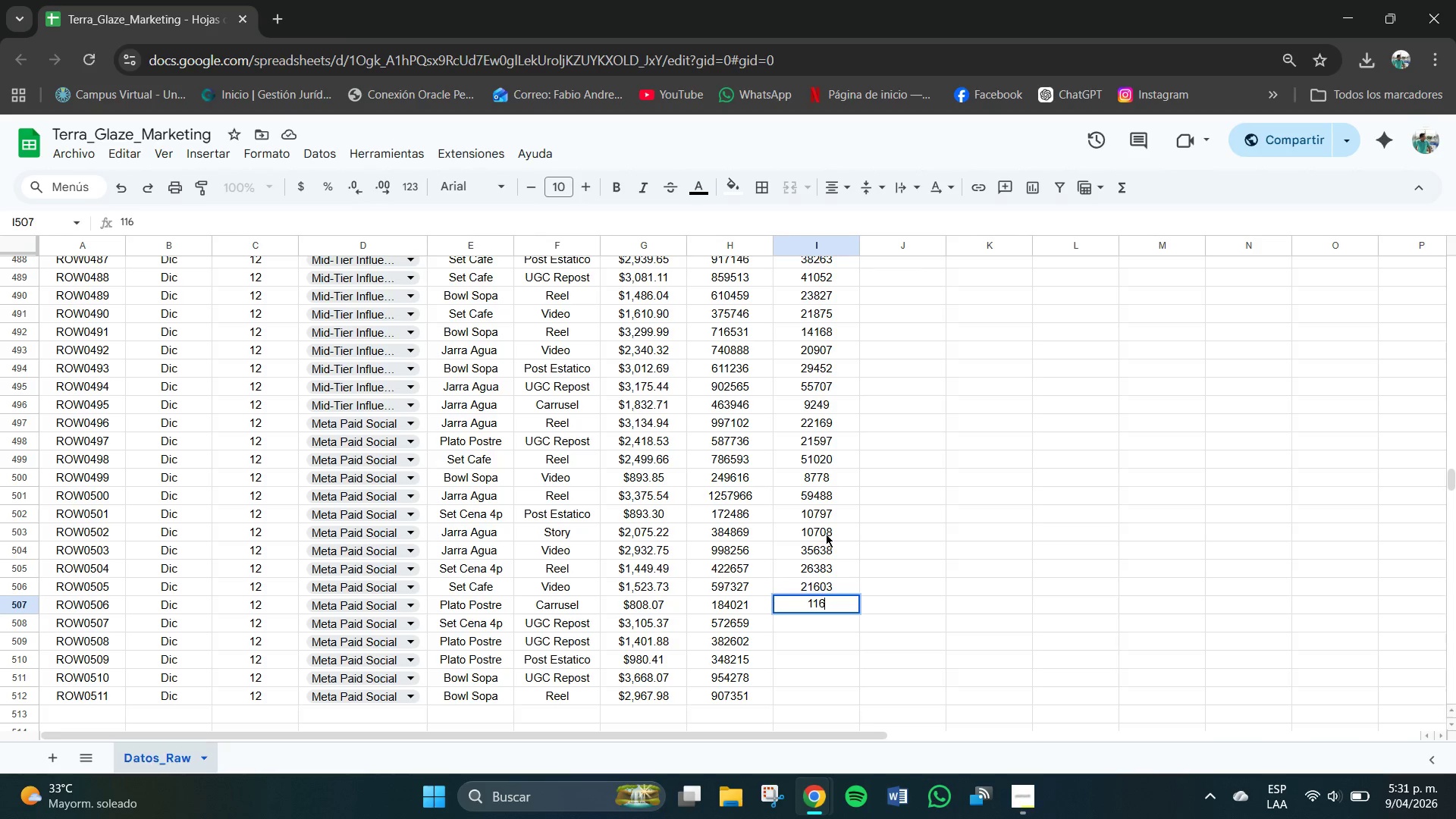 
key(Numpad7)
 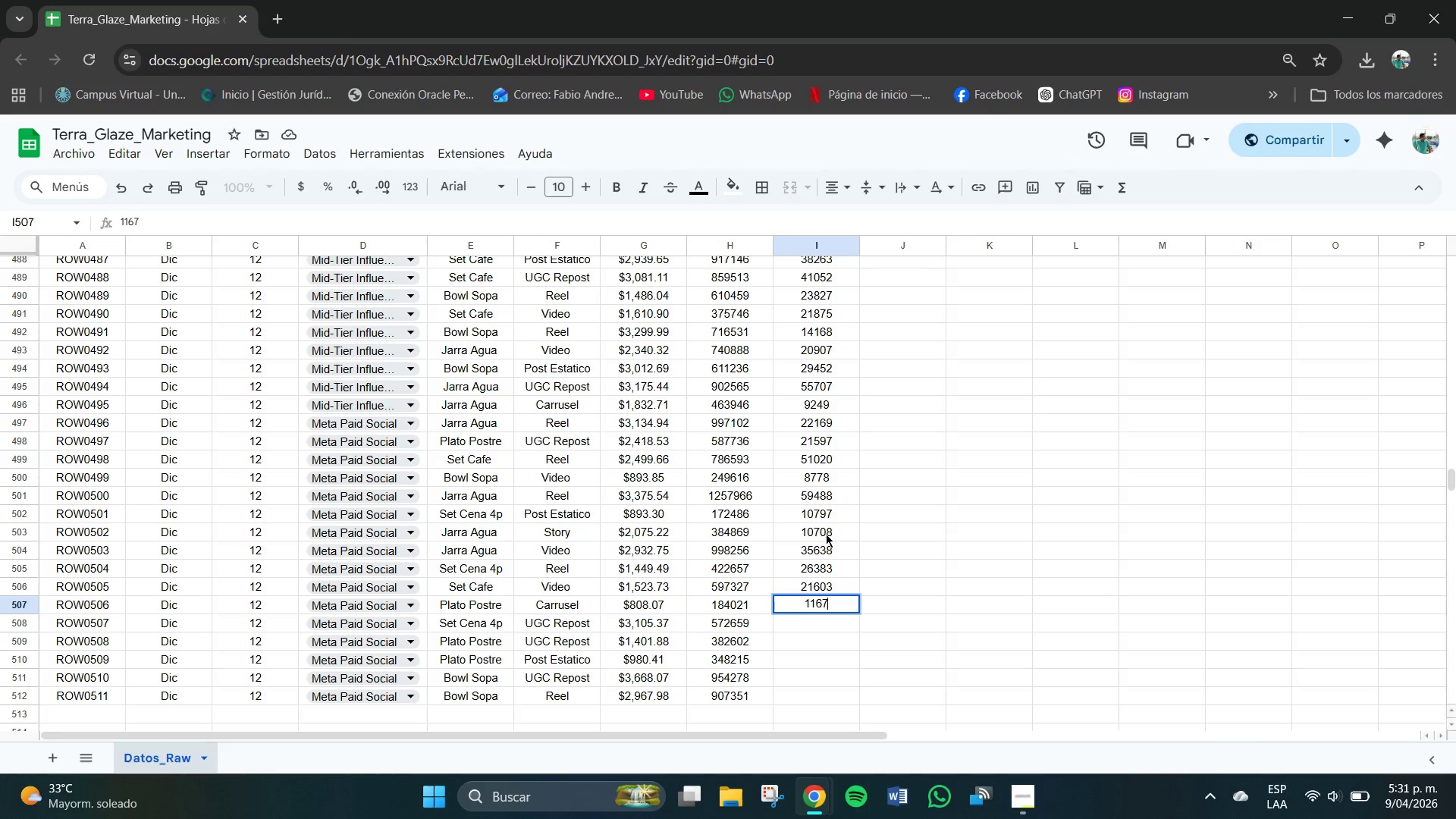 
key(Numpad4)
 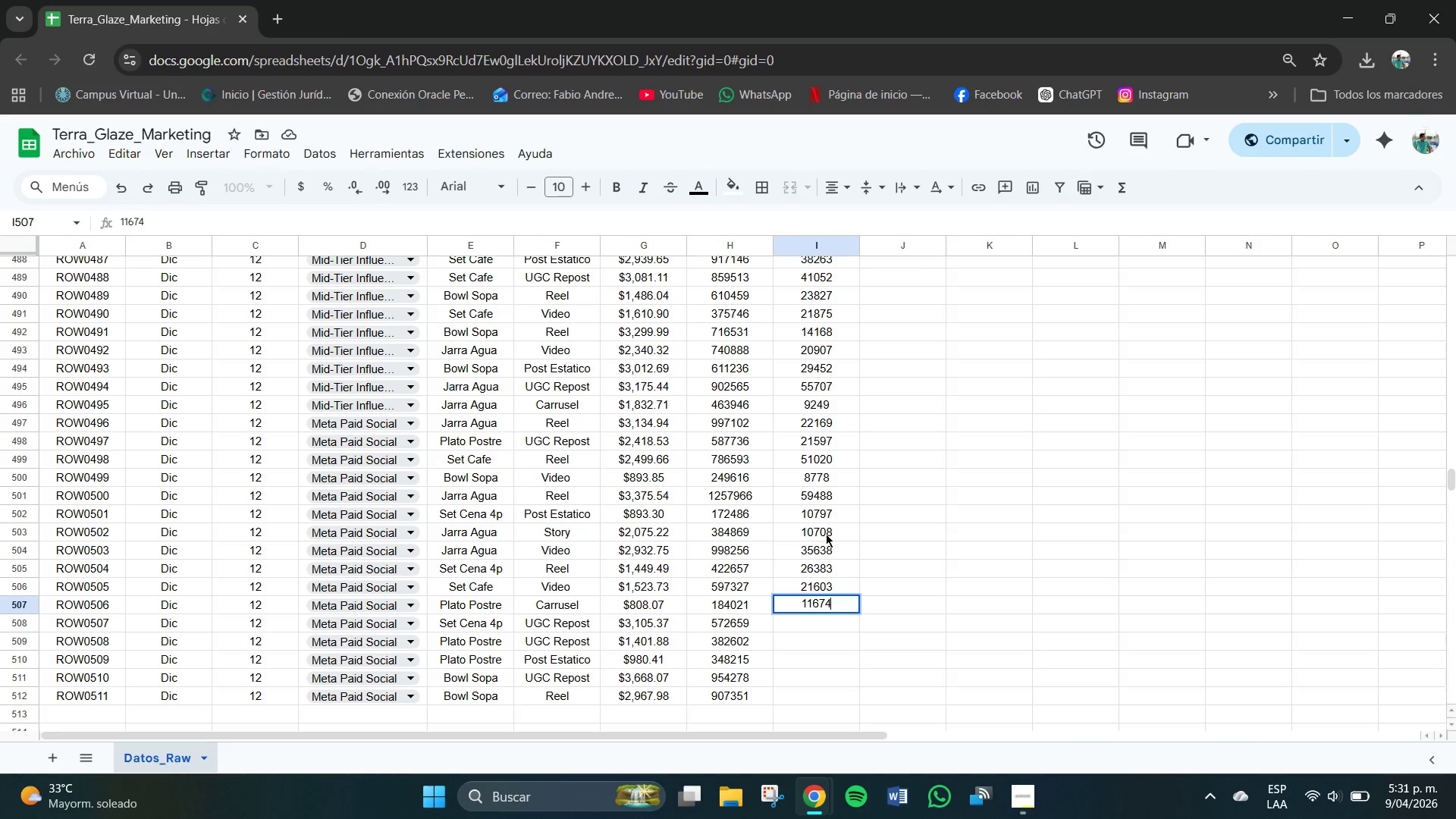 
key(NumpadEnter)
 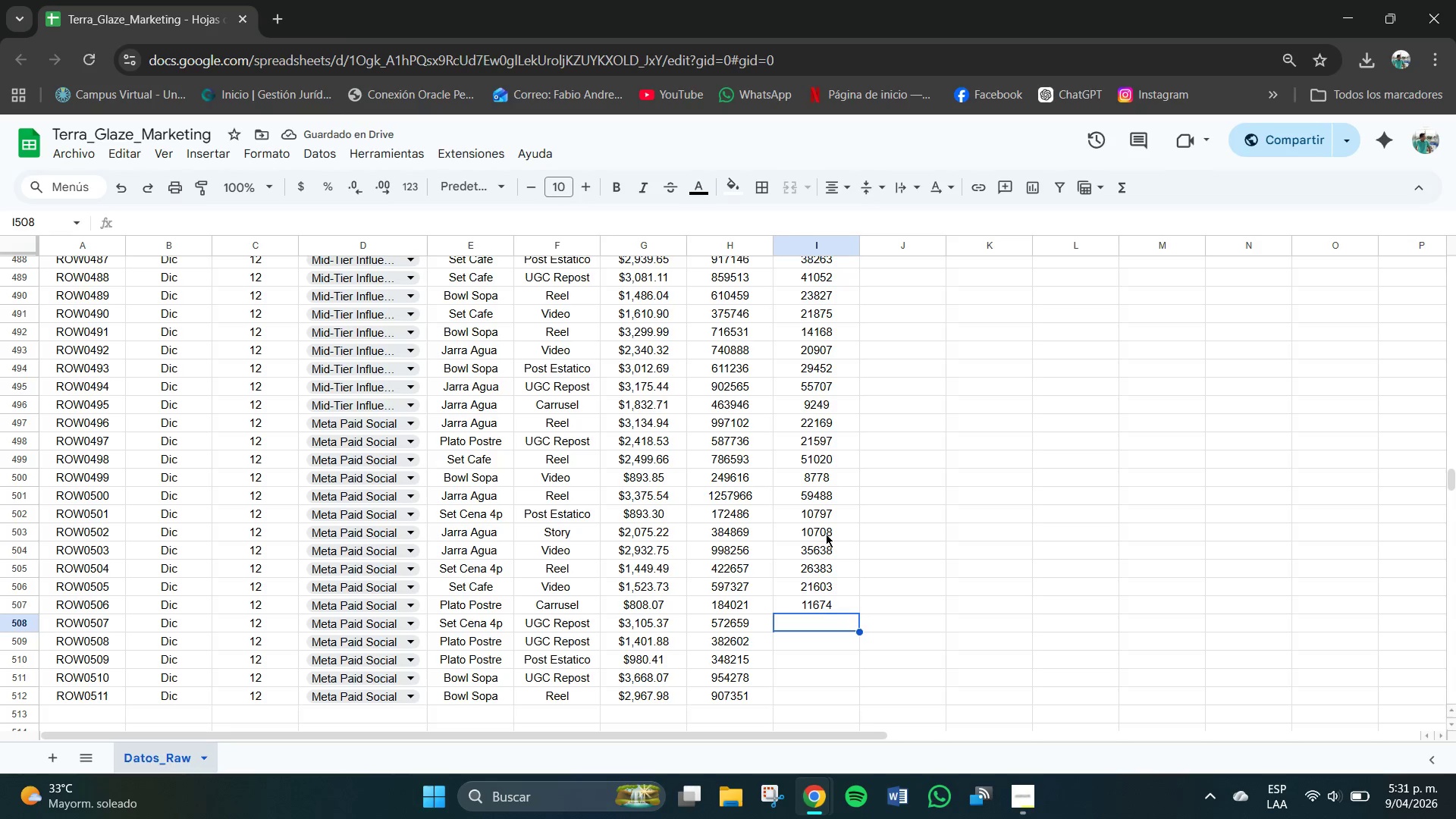 
key(Numpad2)
 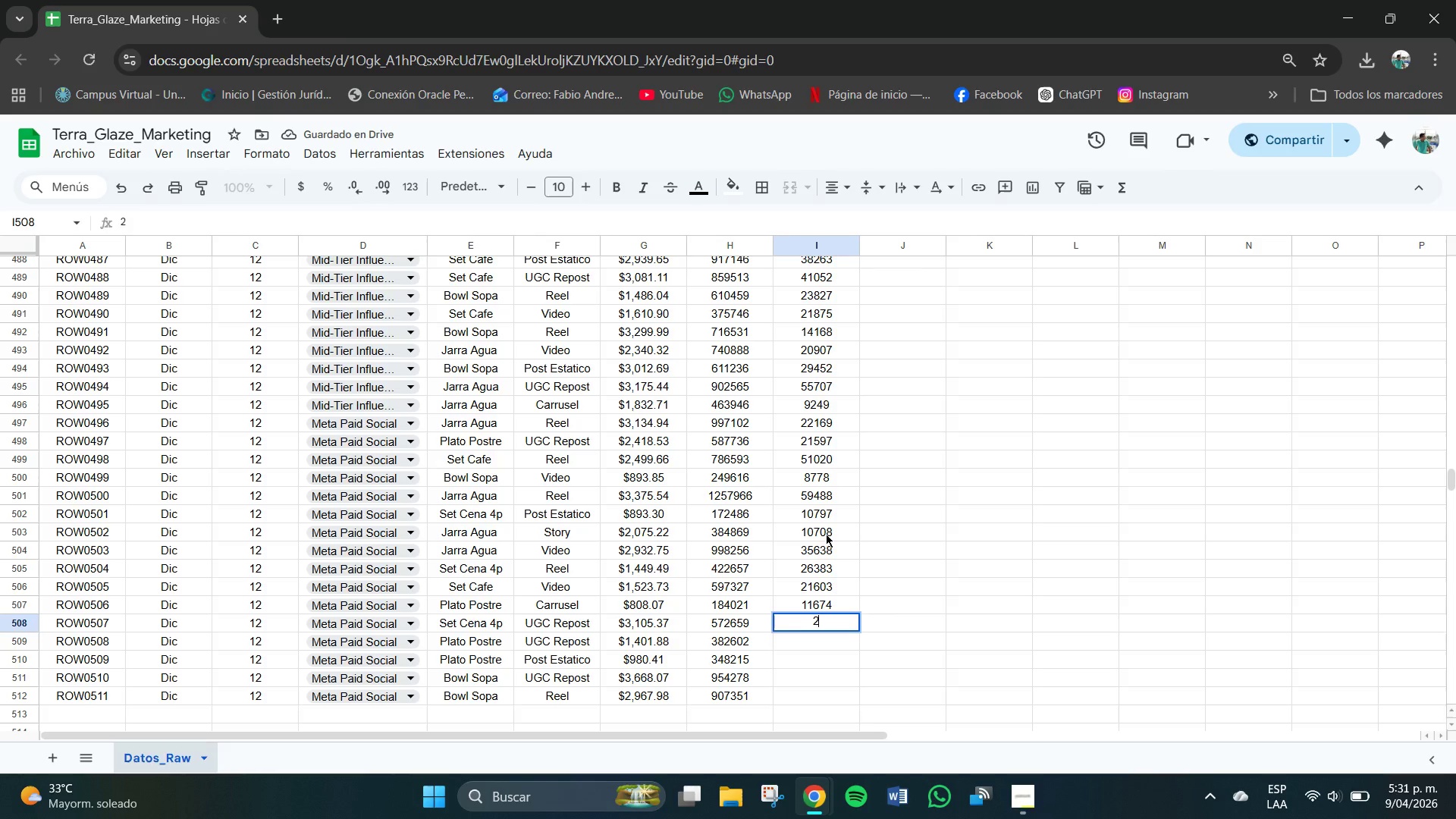 
key(Numpad8)
 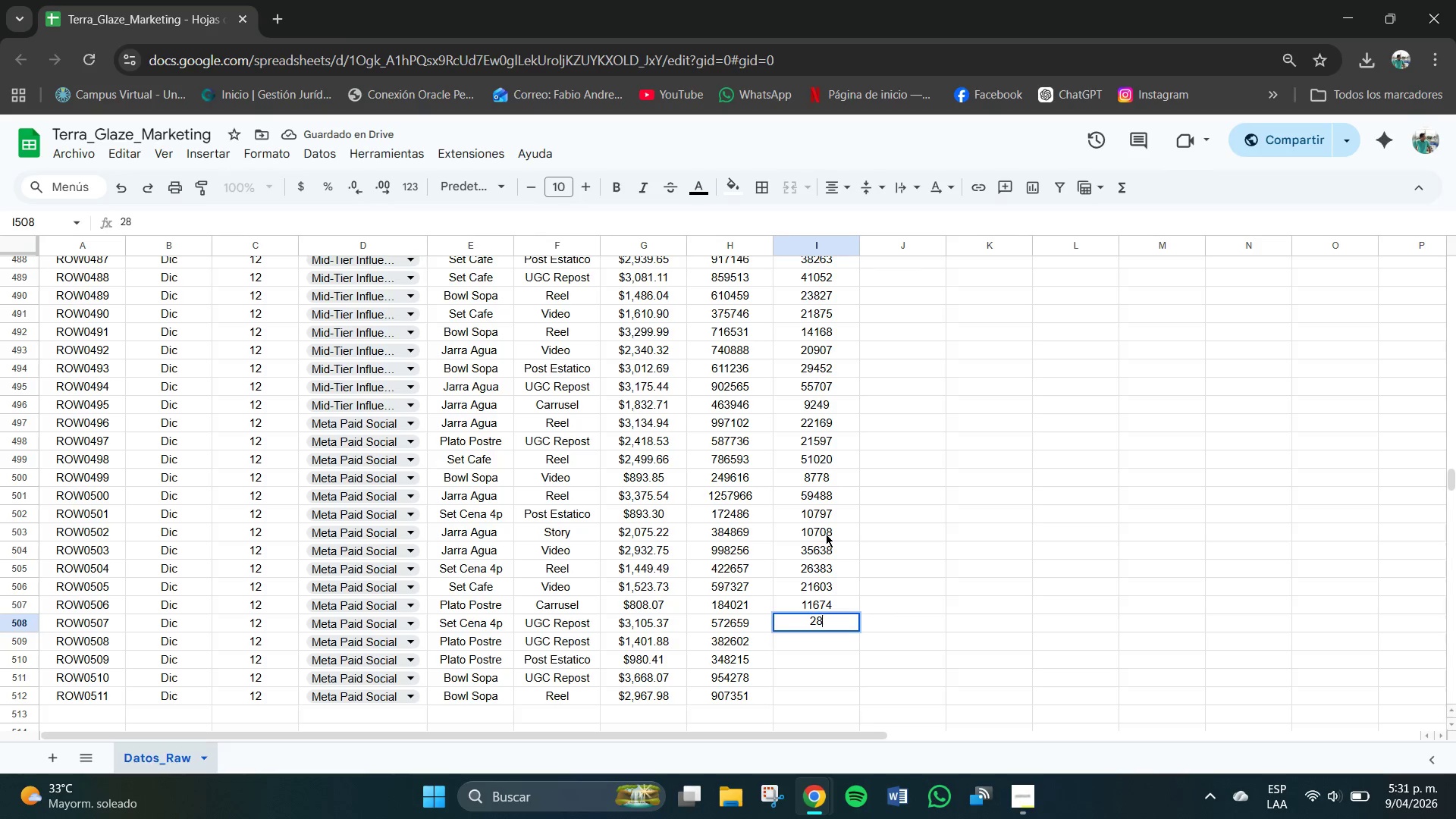 
key(Numpad7)
 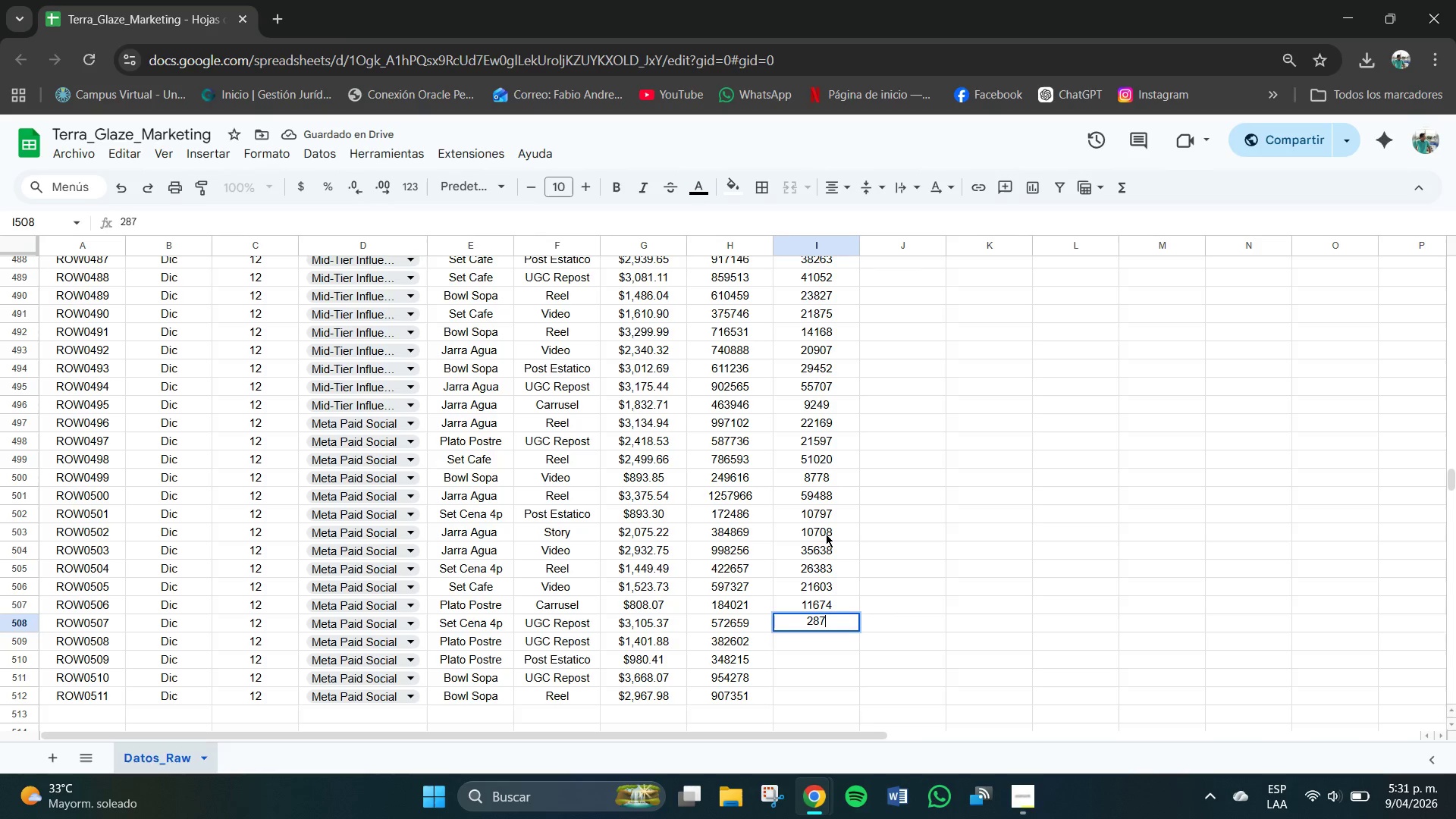 
key(Numpad2)
 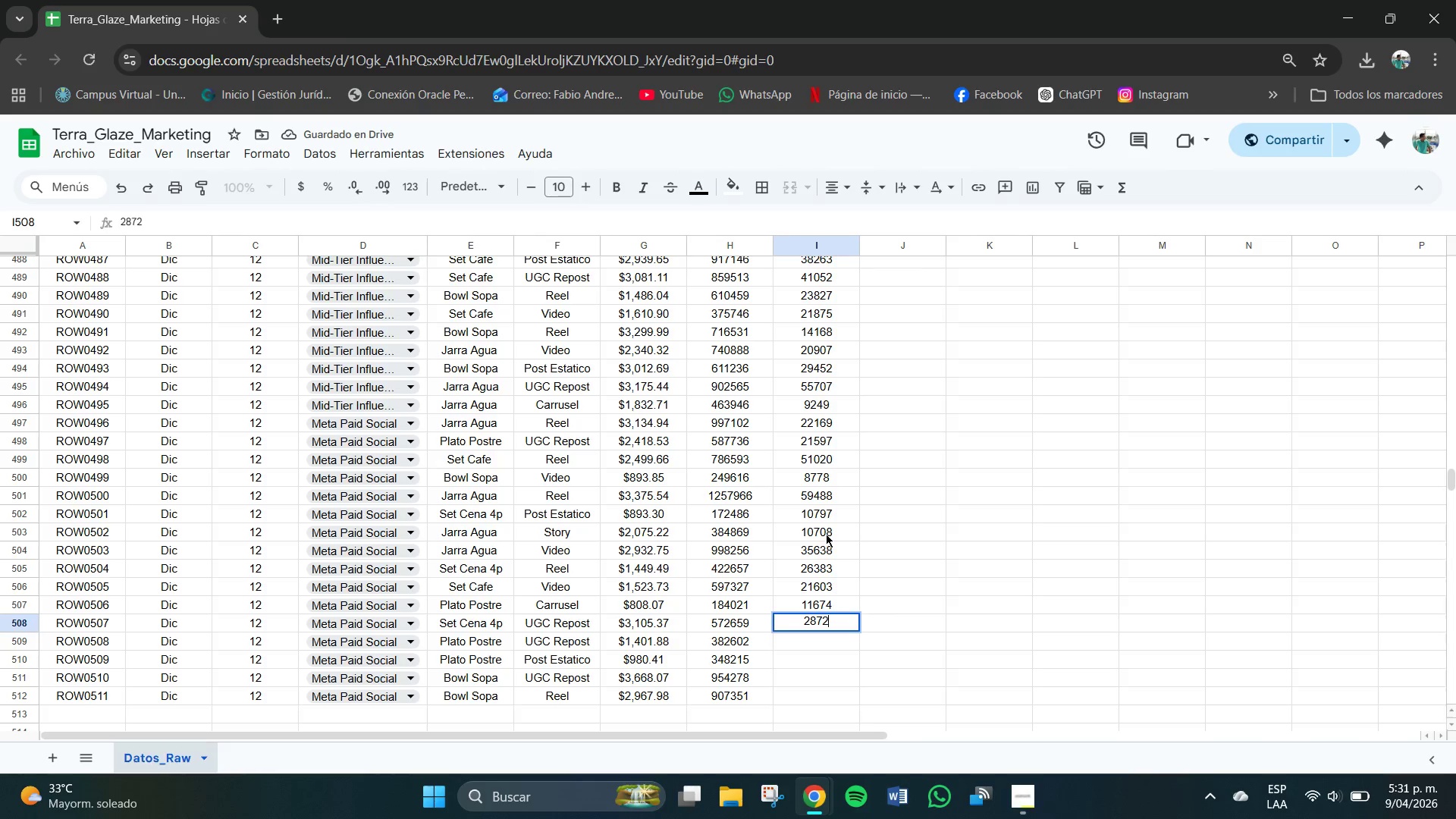 
key(Numpad6)
 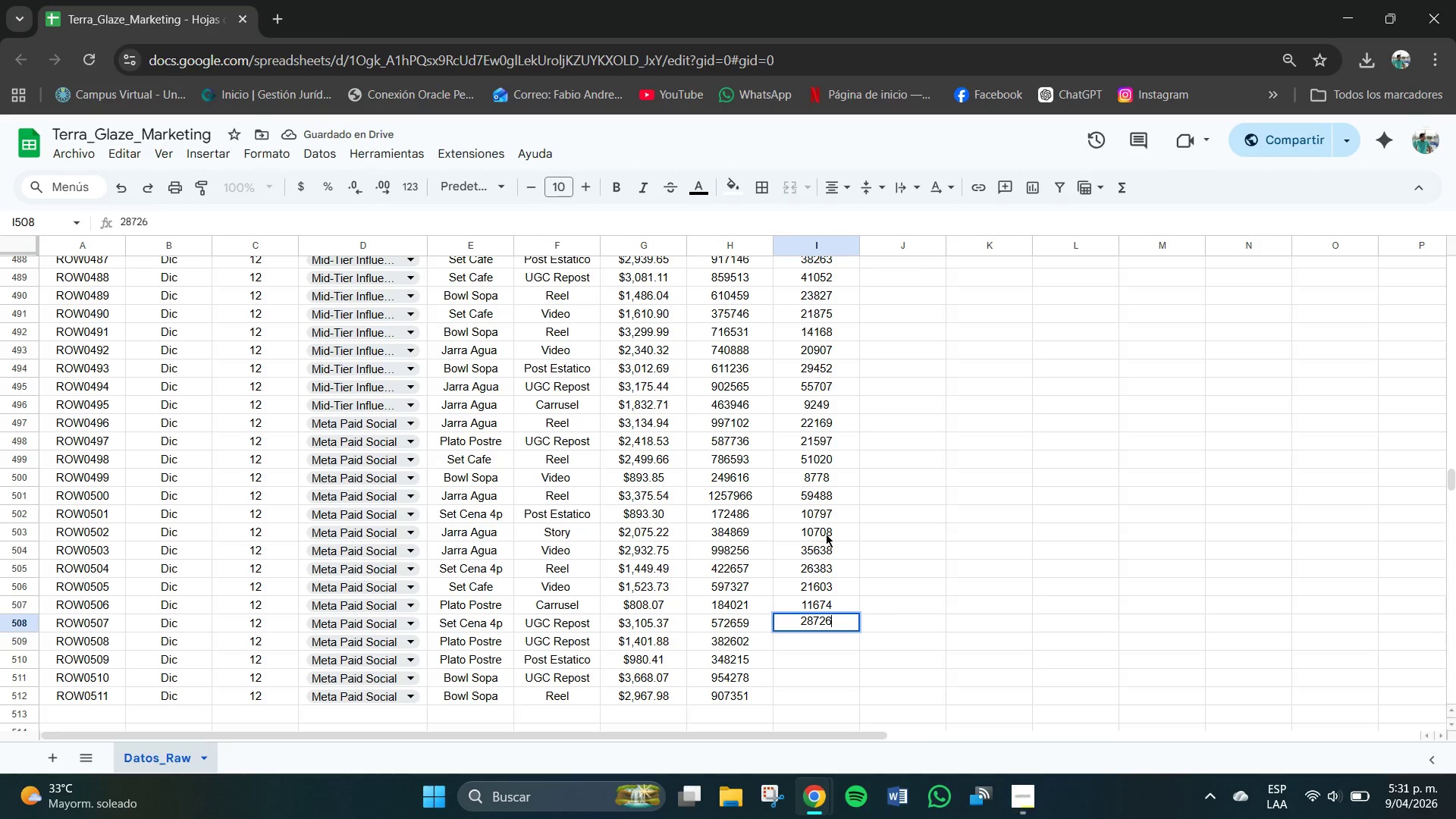 
key(NumpadEnter)
 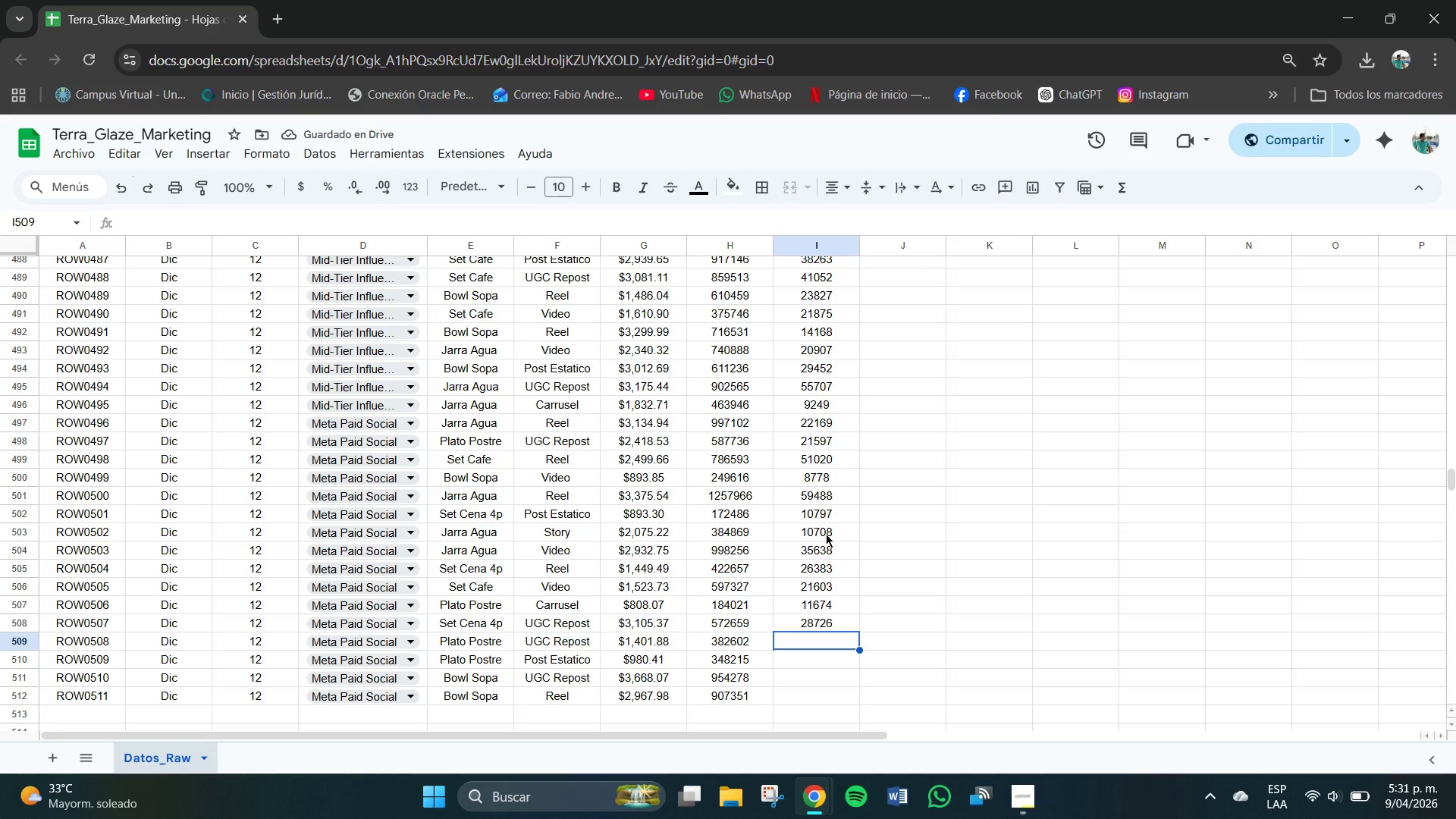 
key(Numpad2)
 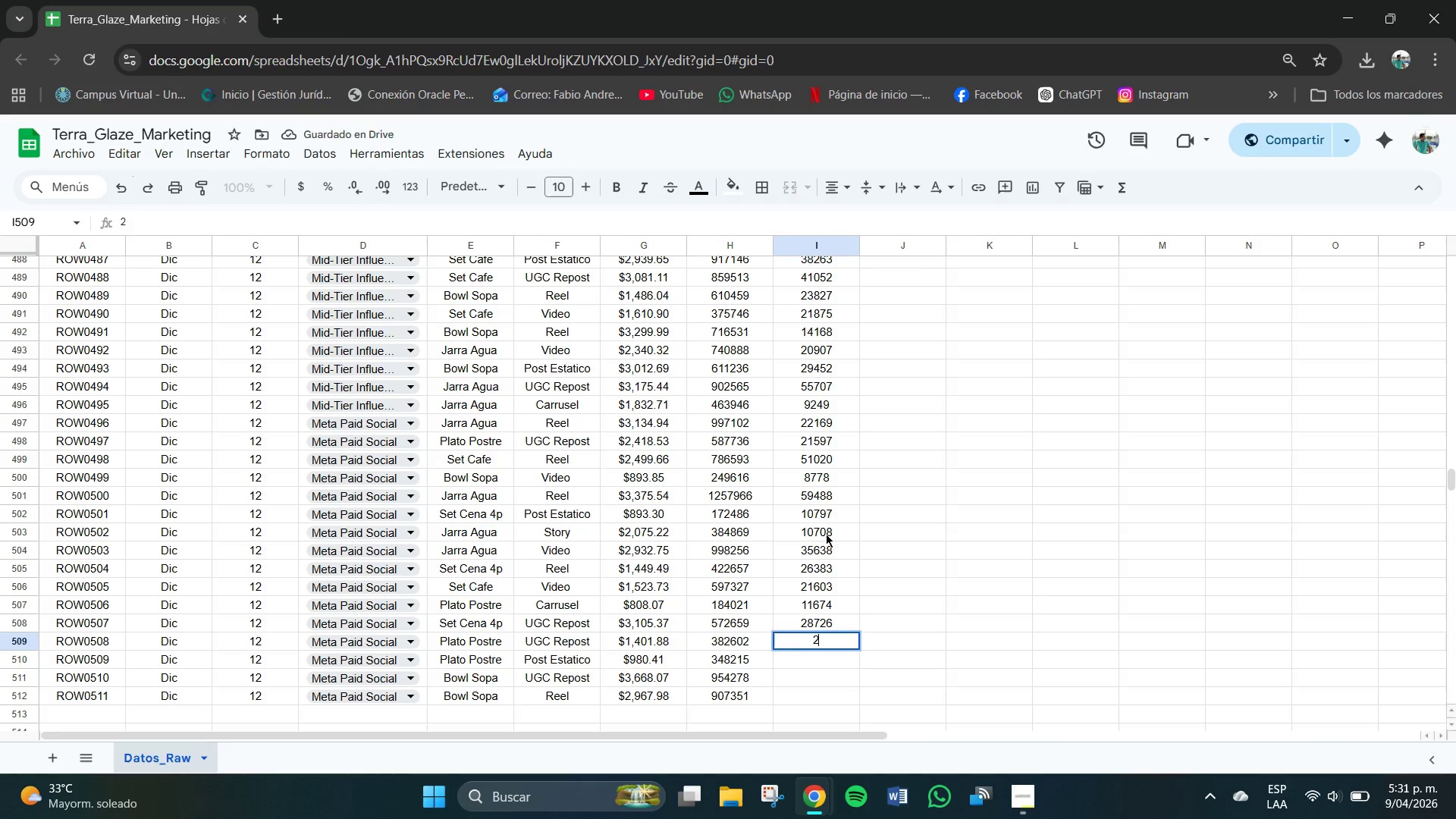 
key(Numpad4)
 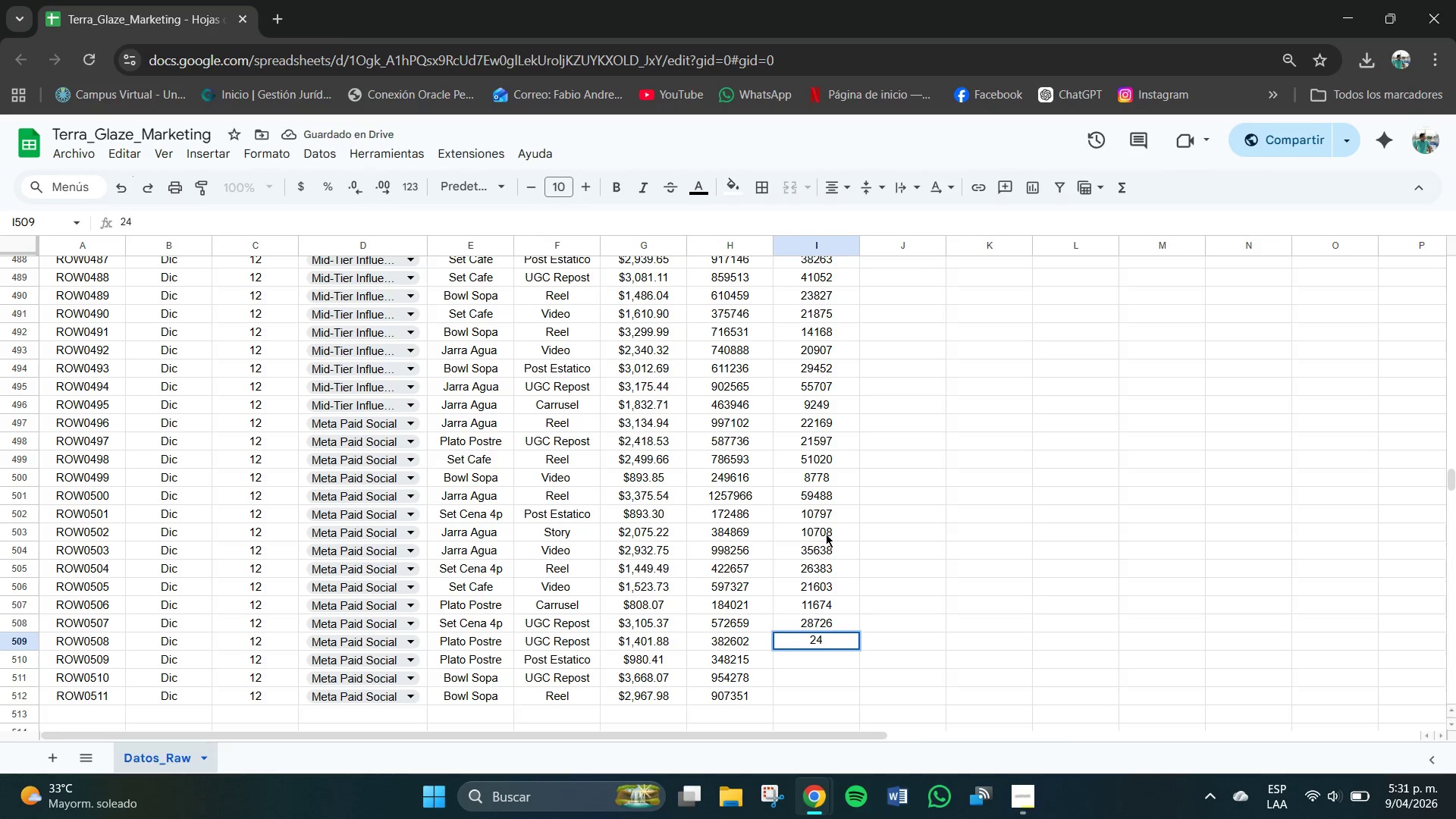 
key(Numpad8)
 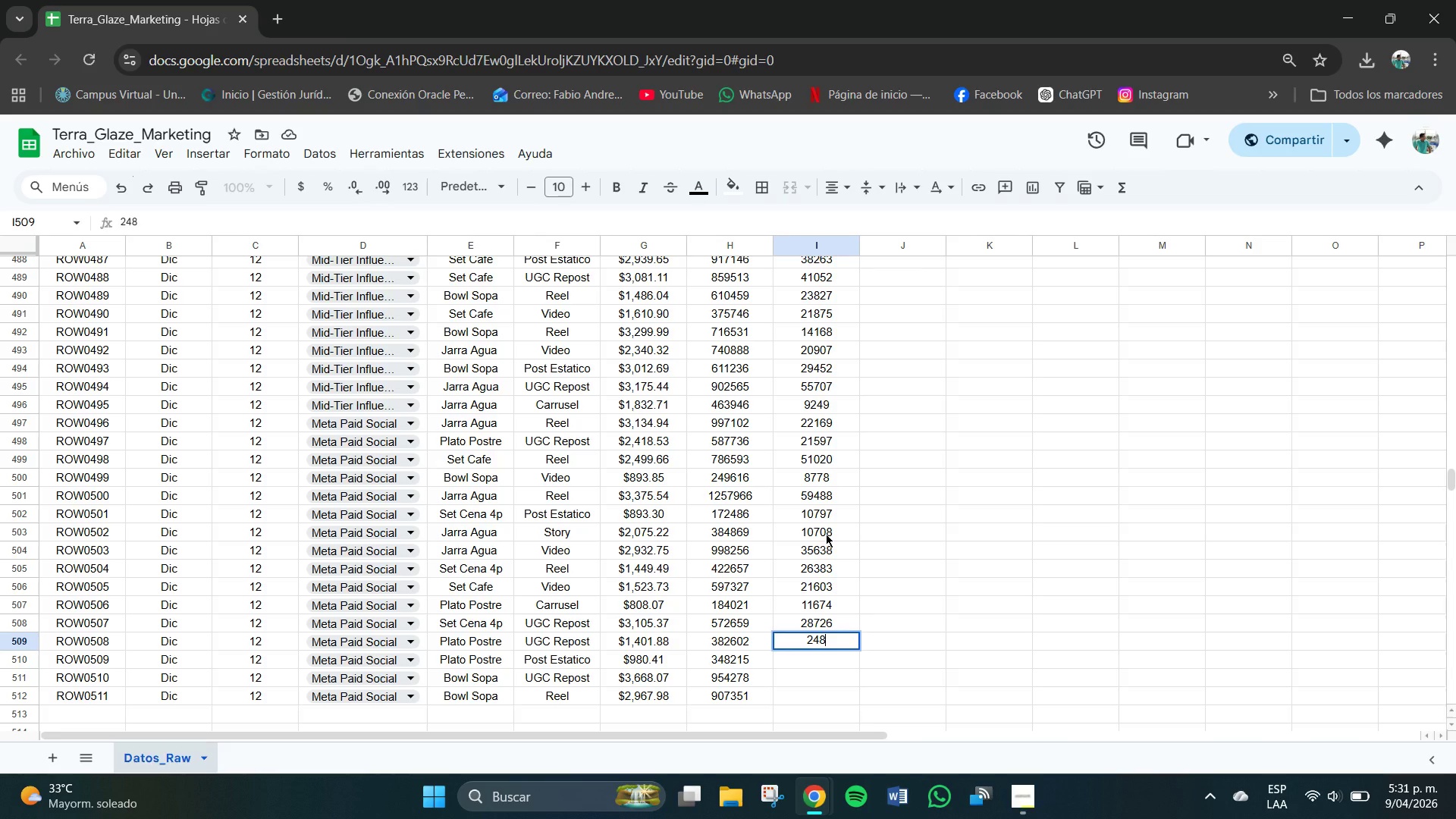 
key(Numpad6)
 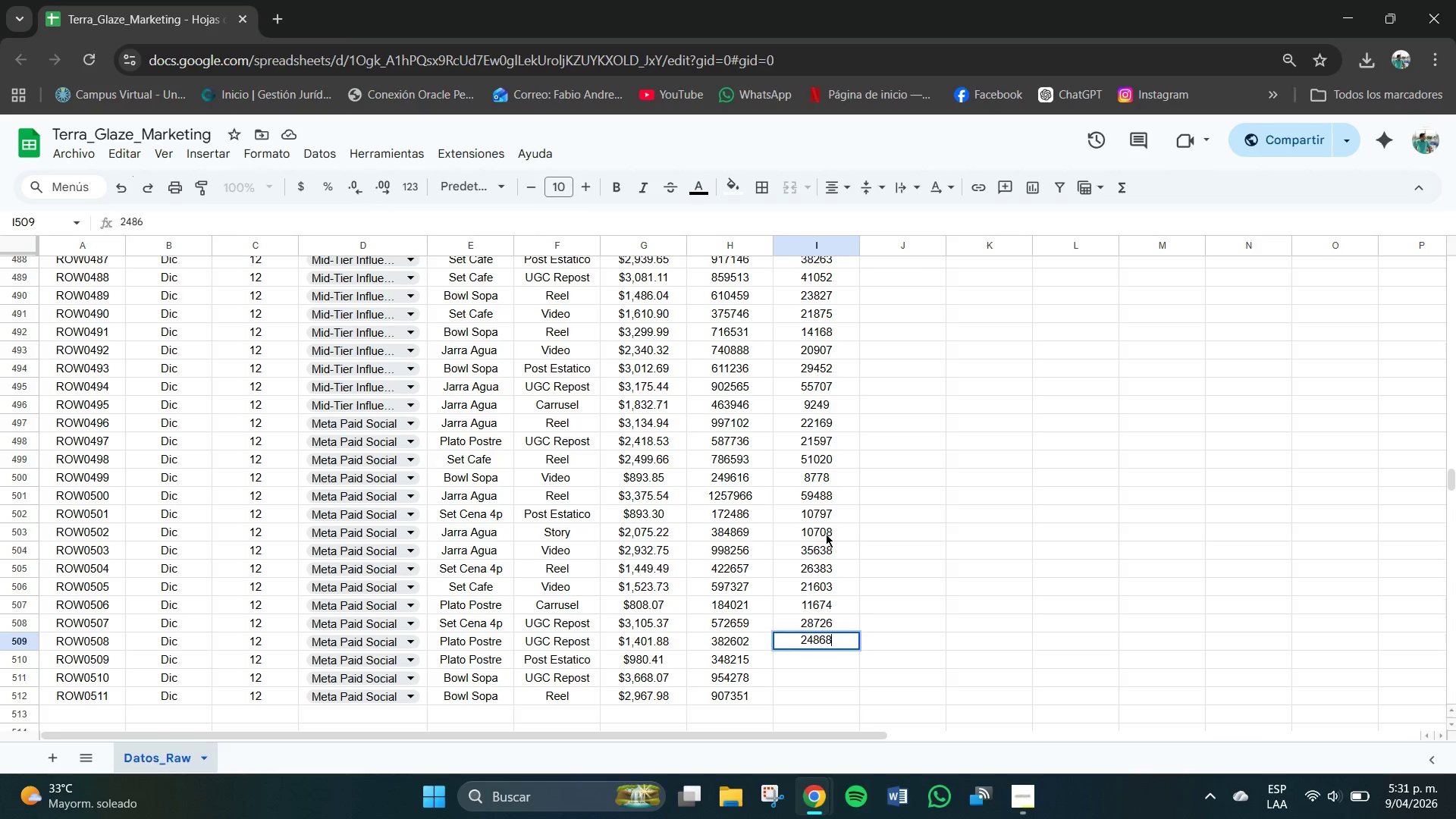 
key(Numpad8)
 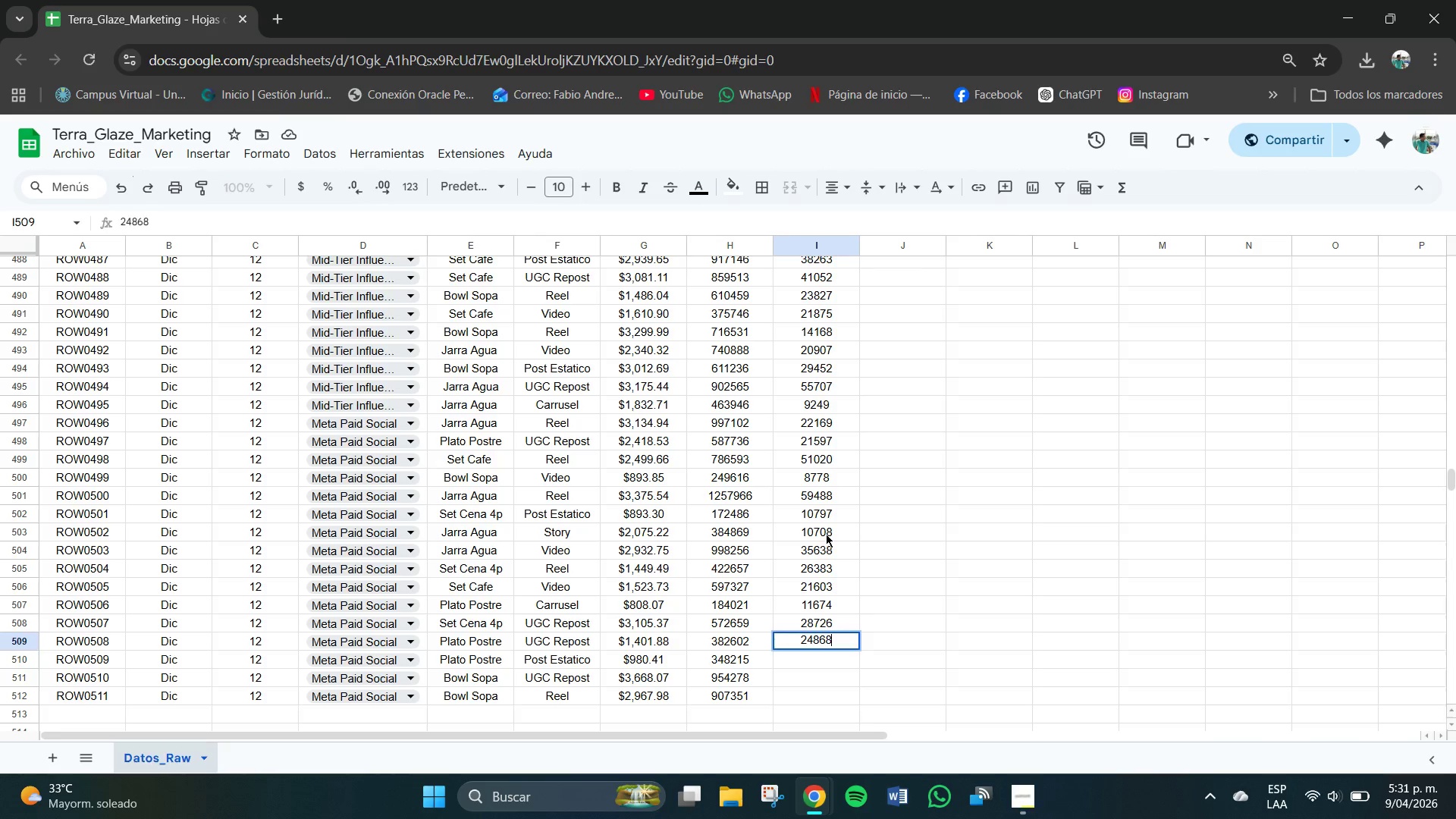 
key(NumpadEnter)
 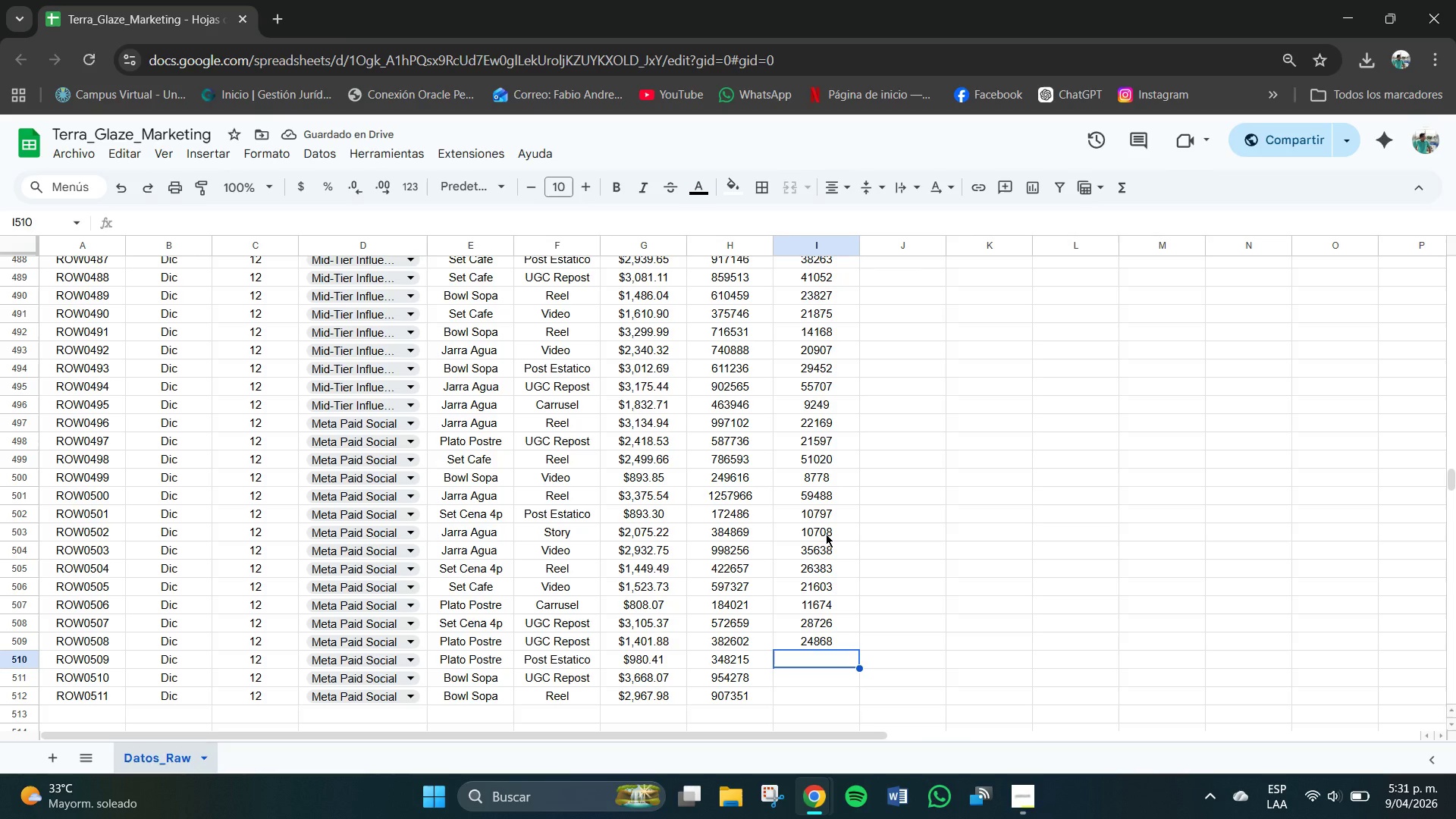 
key(Numpad1)
 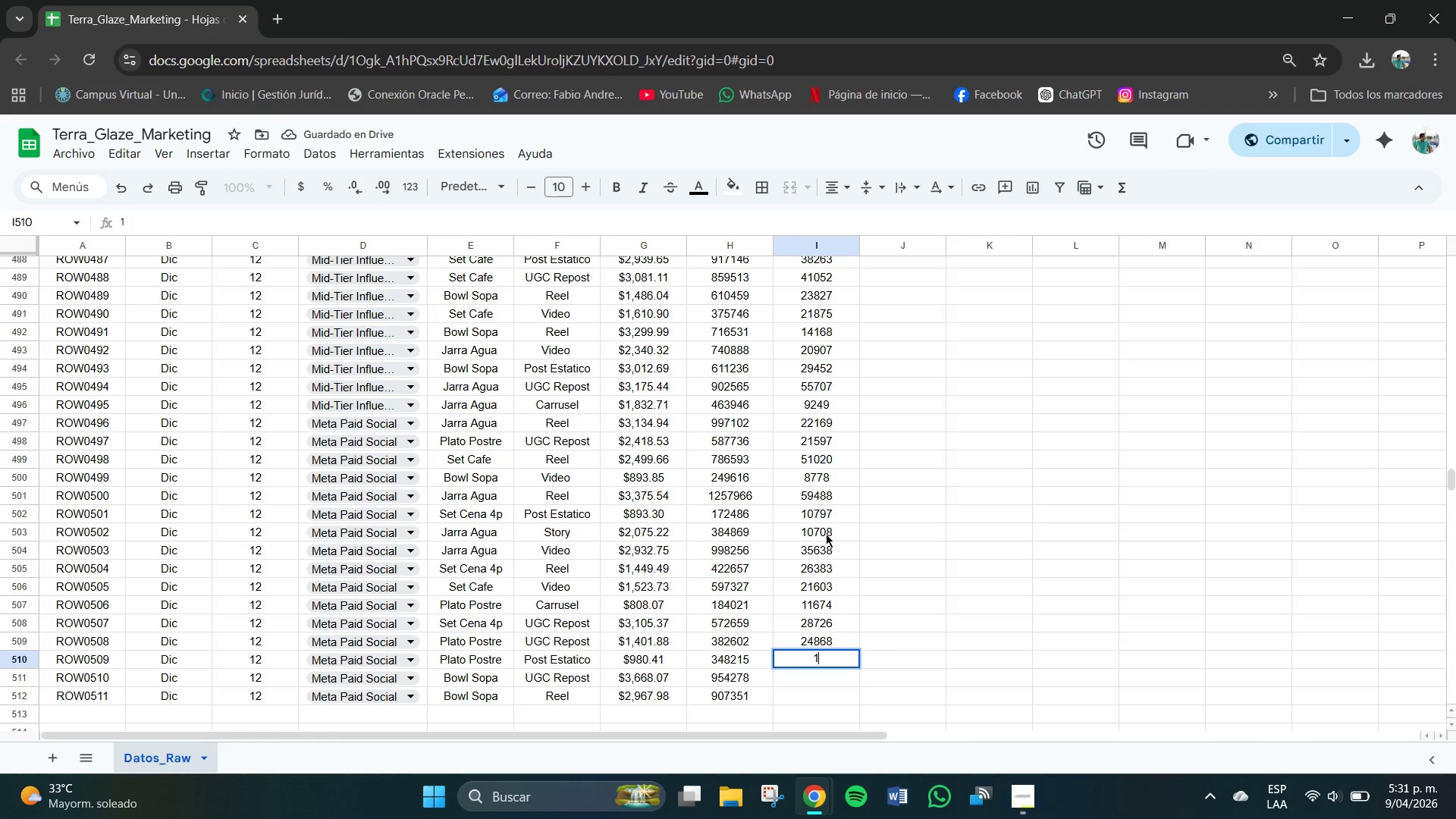 
key(Numpad4)
 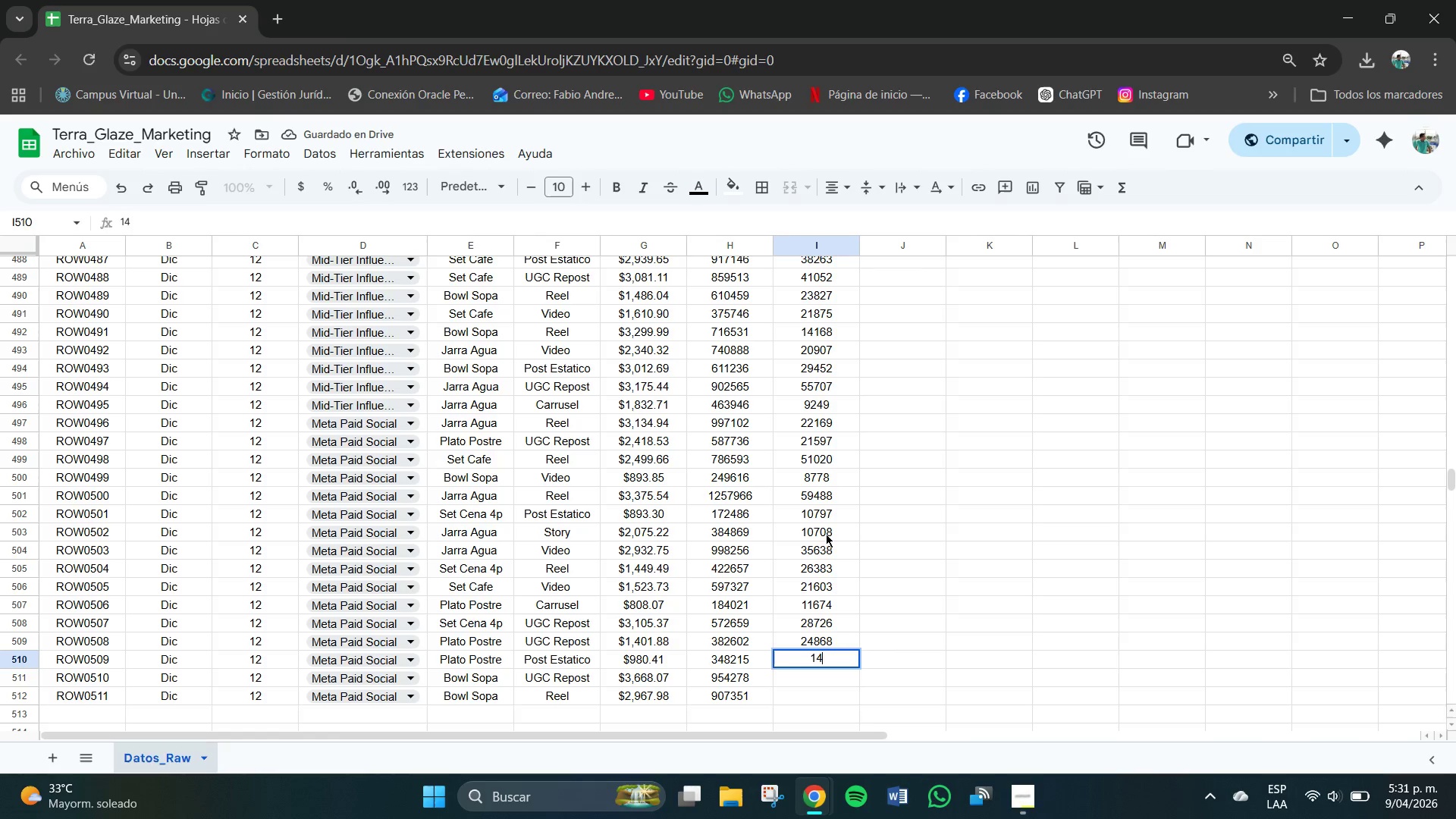 
key(Numpad7)
 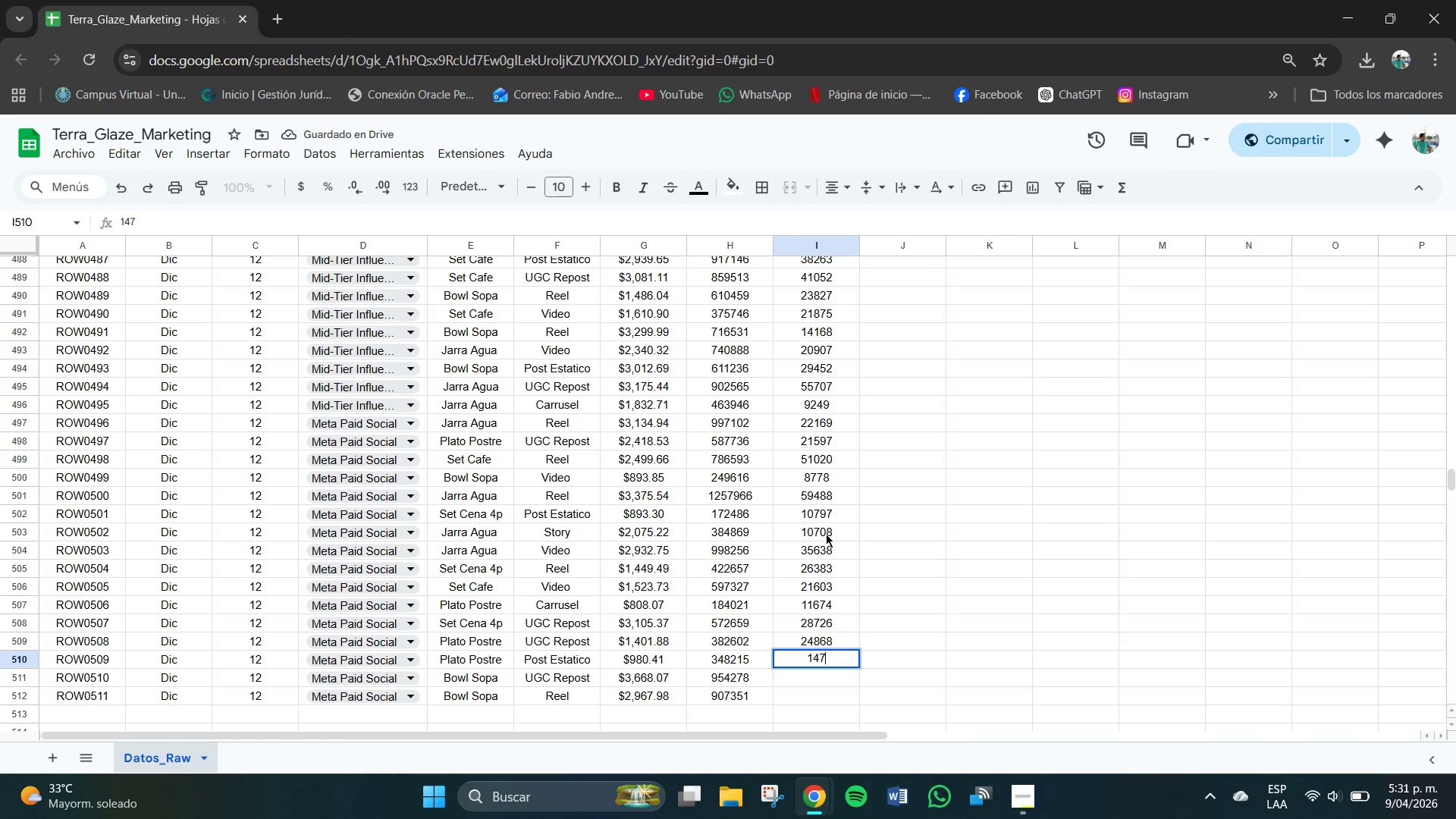 
key(Numpad8)
 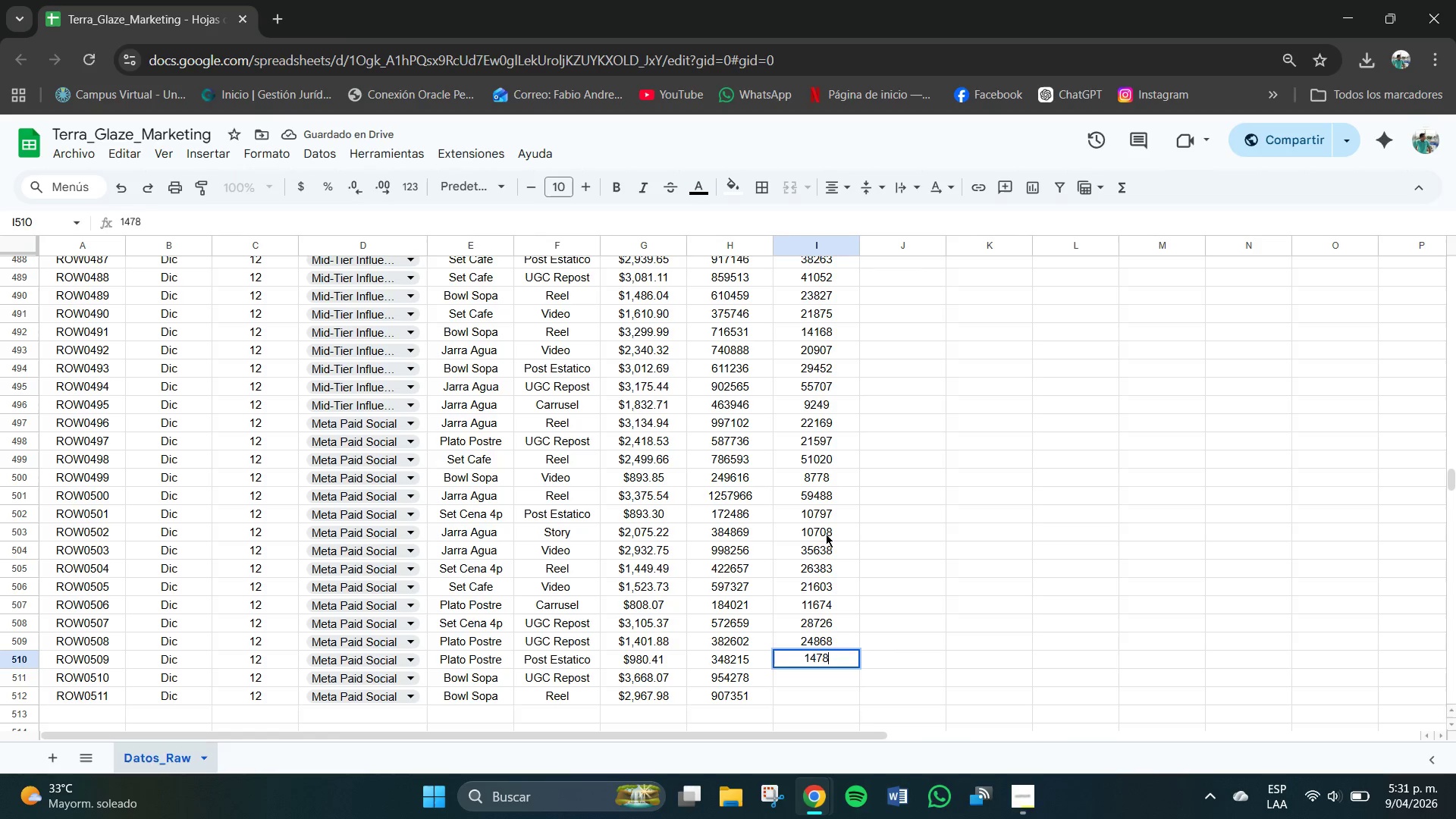 
key(Numpad9)
 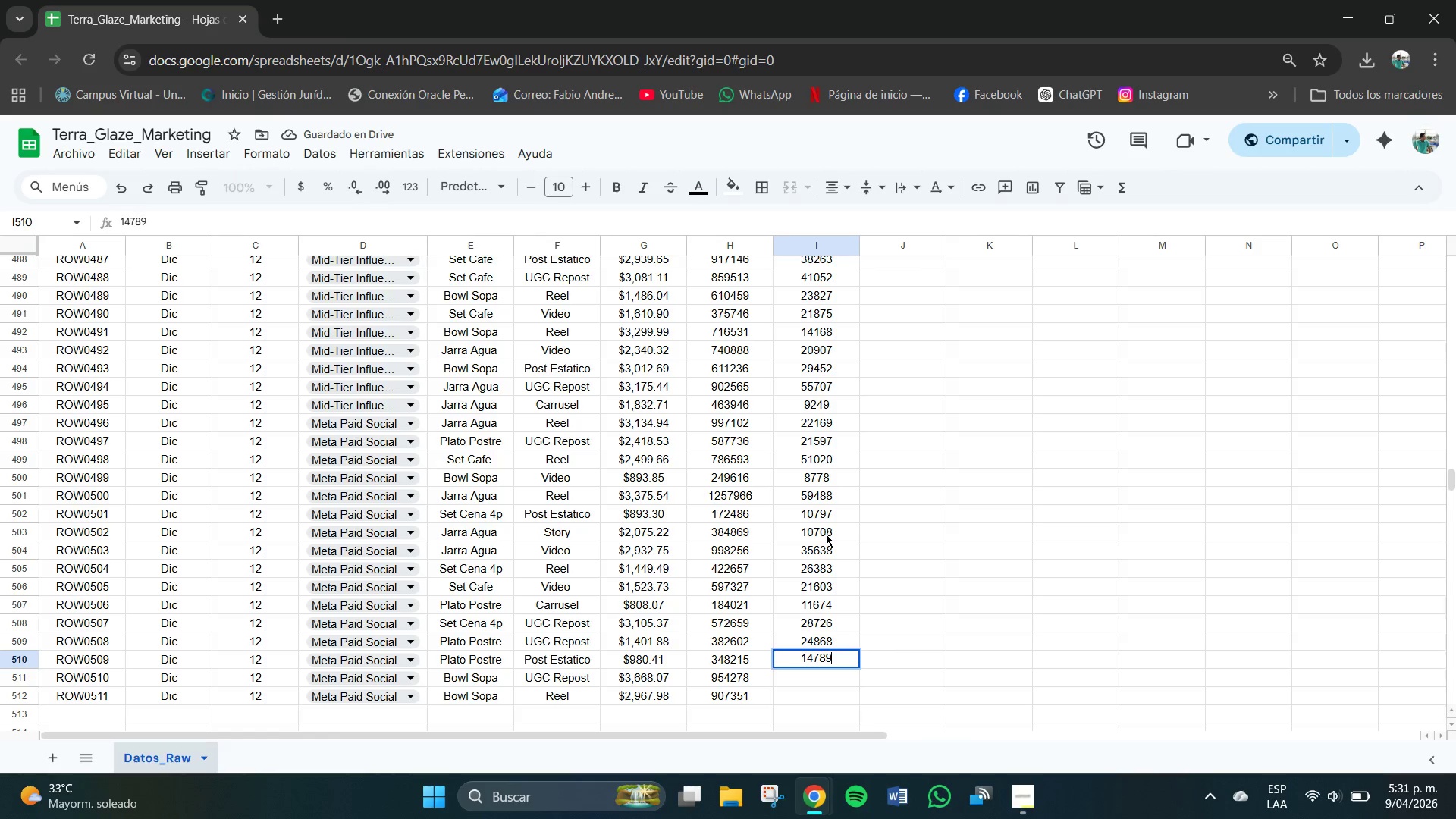 
key(NumpadEnter)
 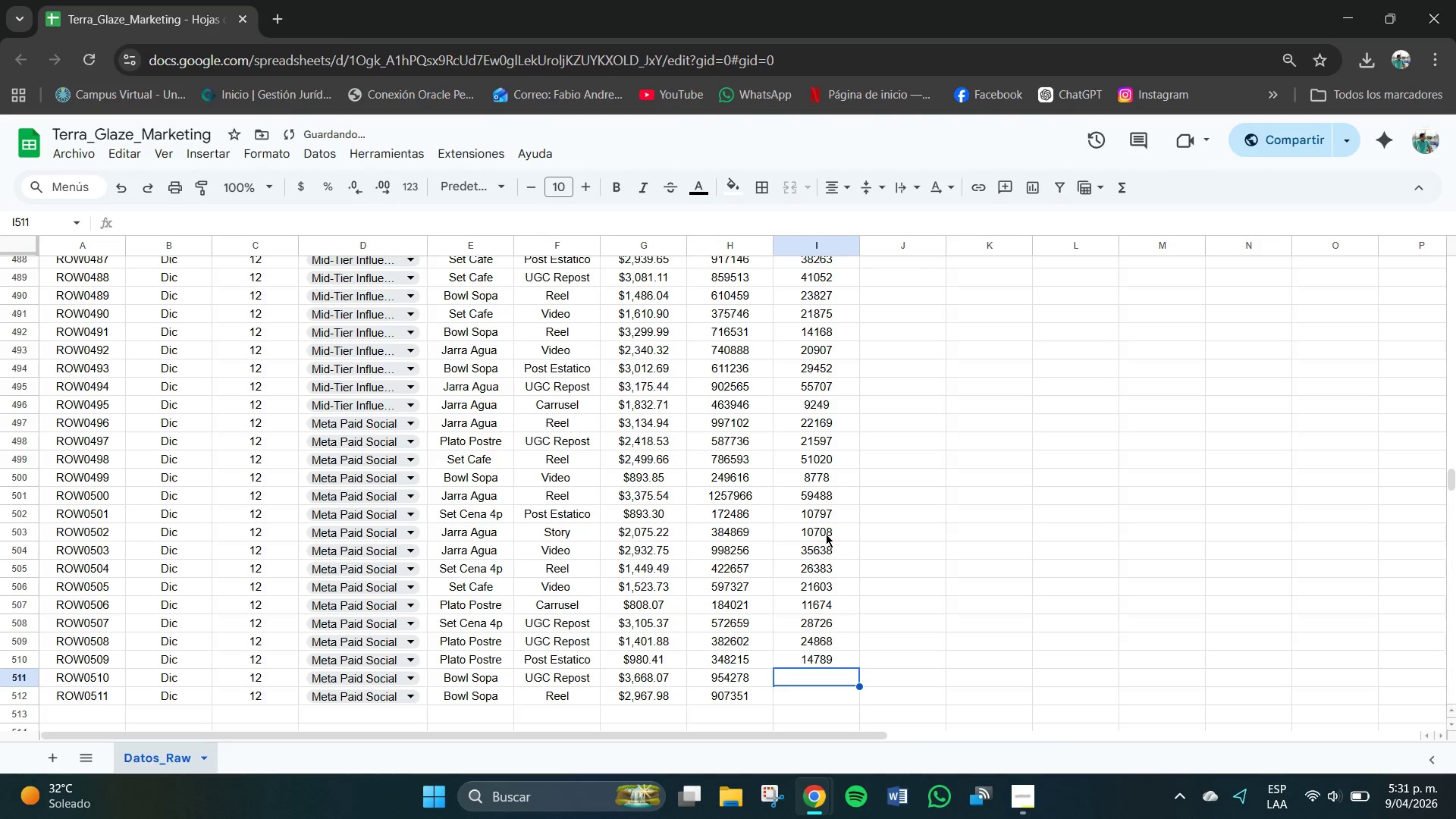 
key(Numpad4)
 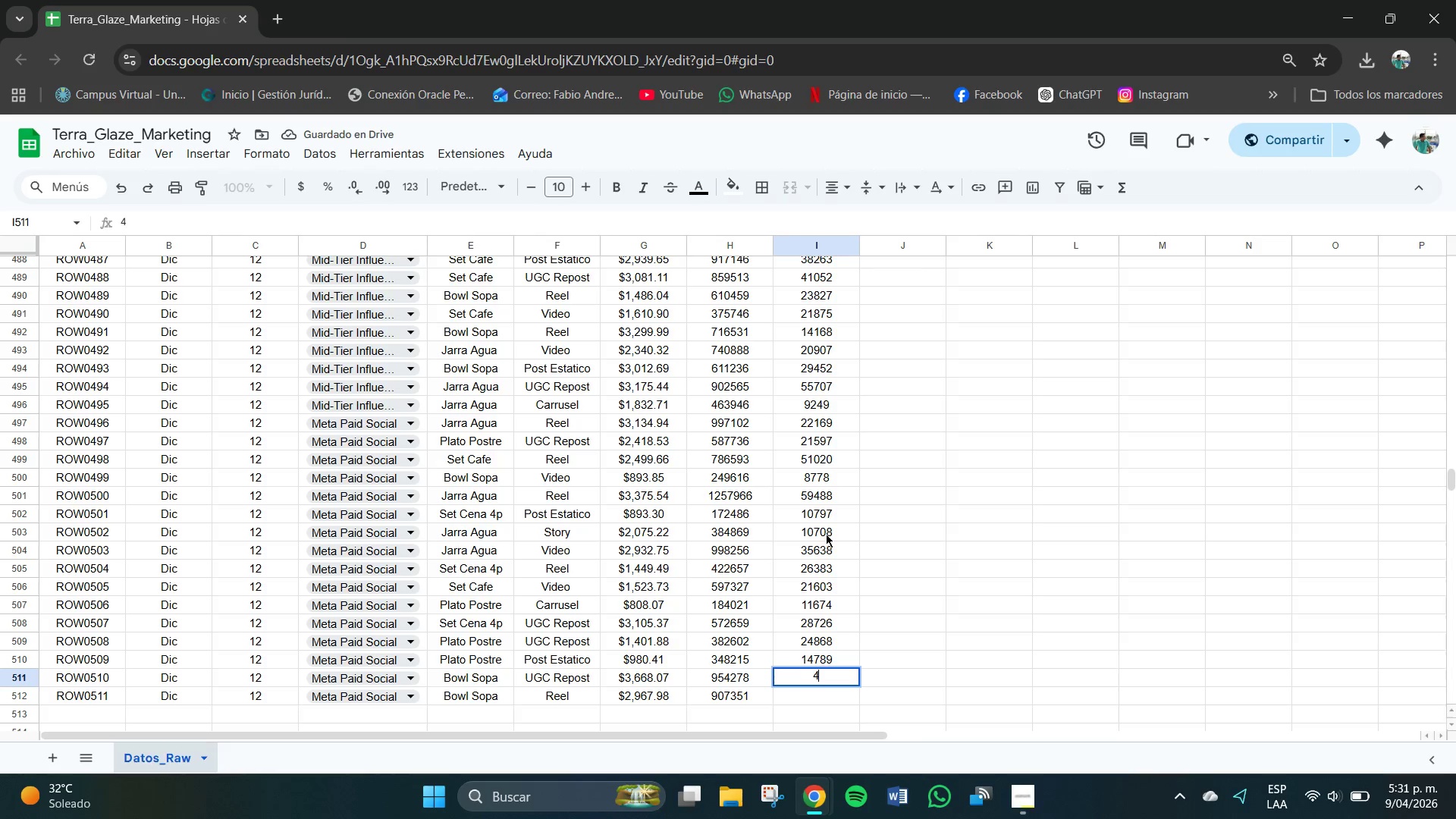 
key(Numpad1)
 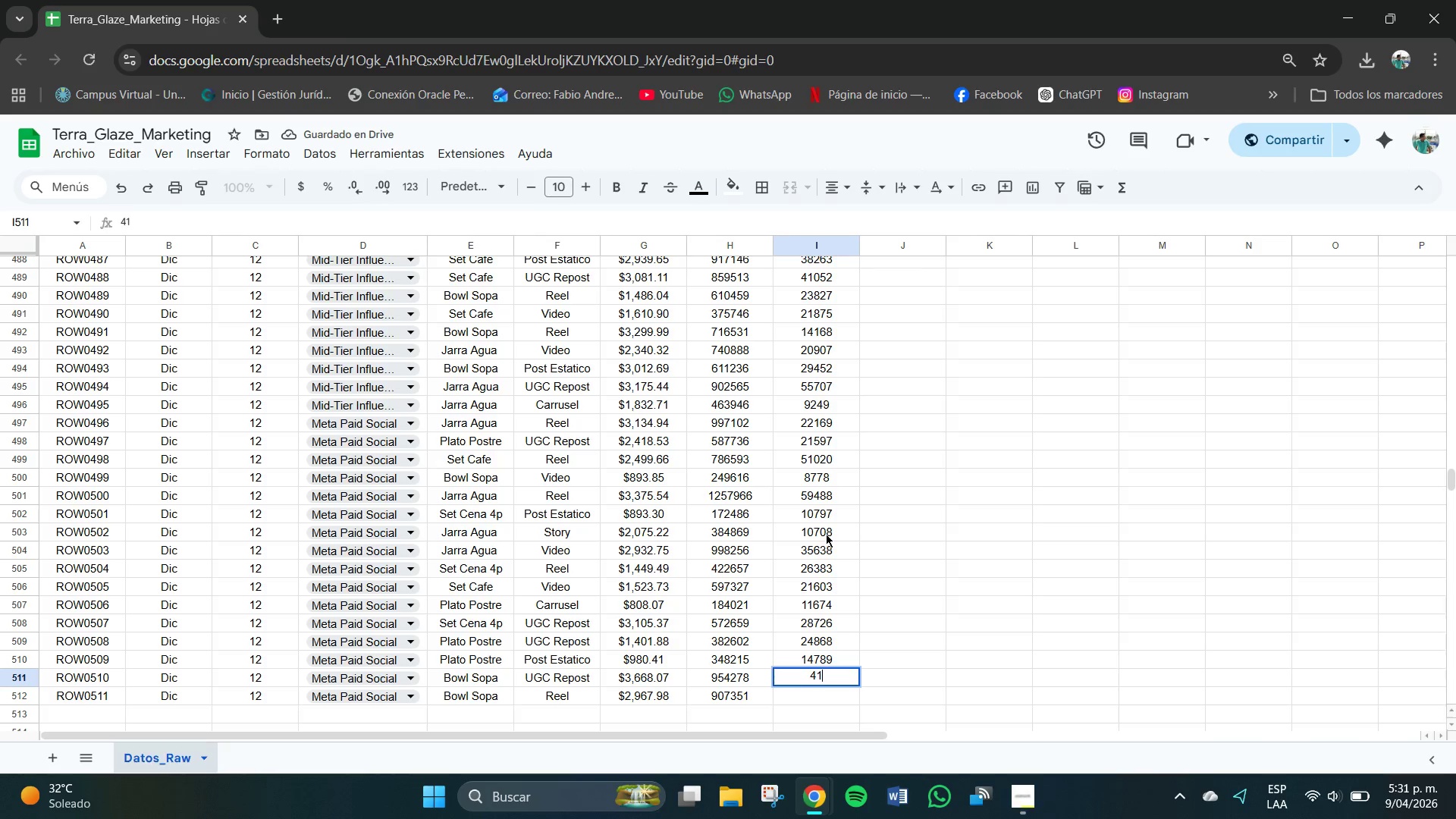 
key(Numpad4)
 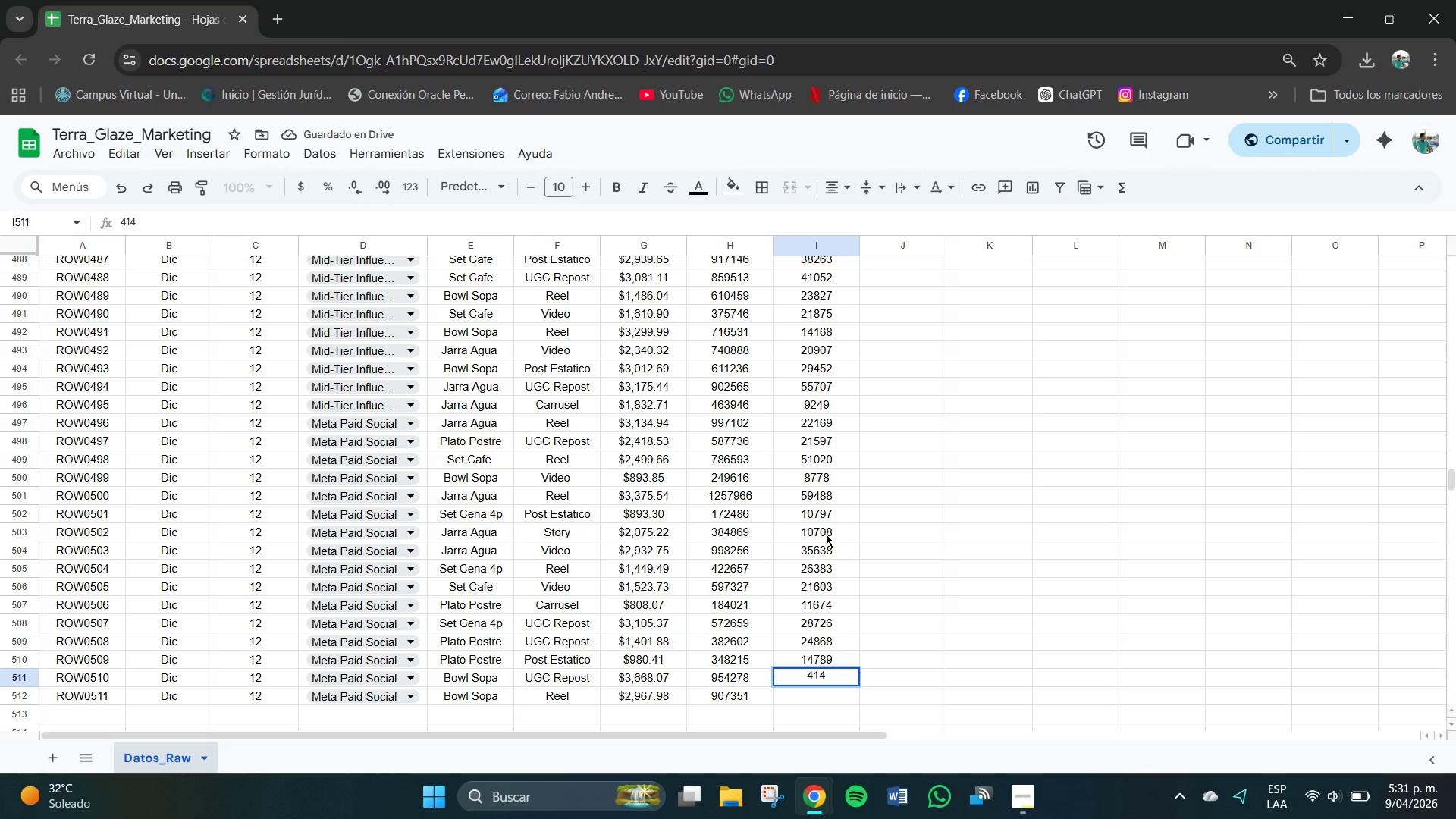 
key(Numpad9)
 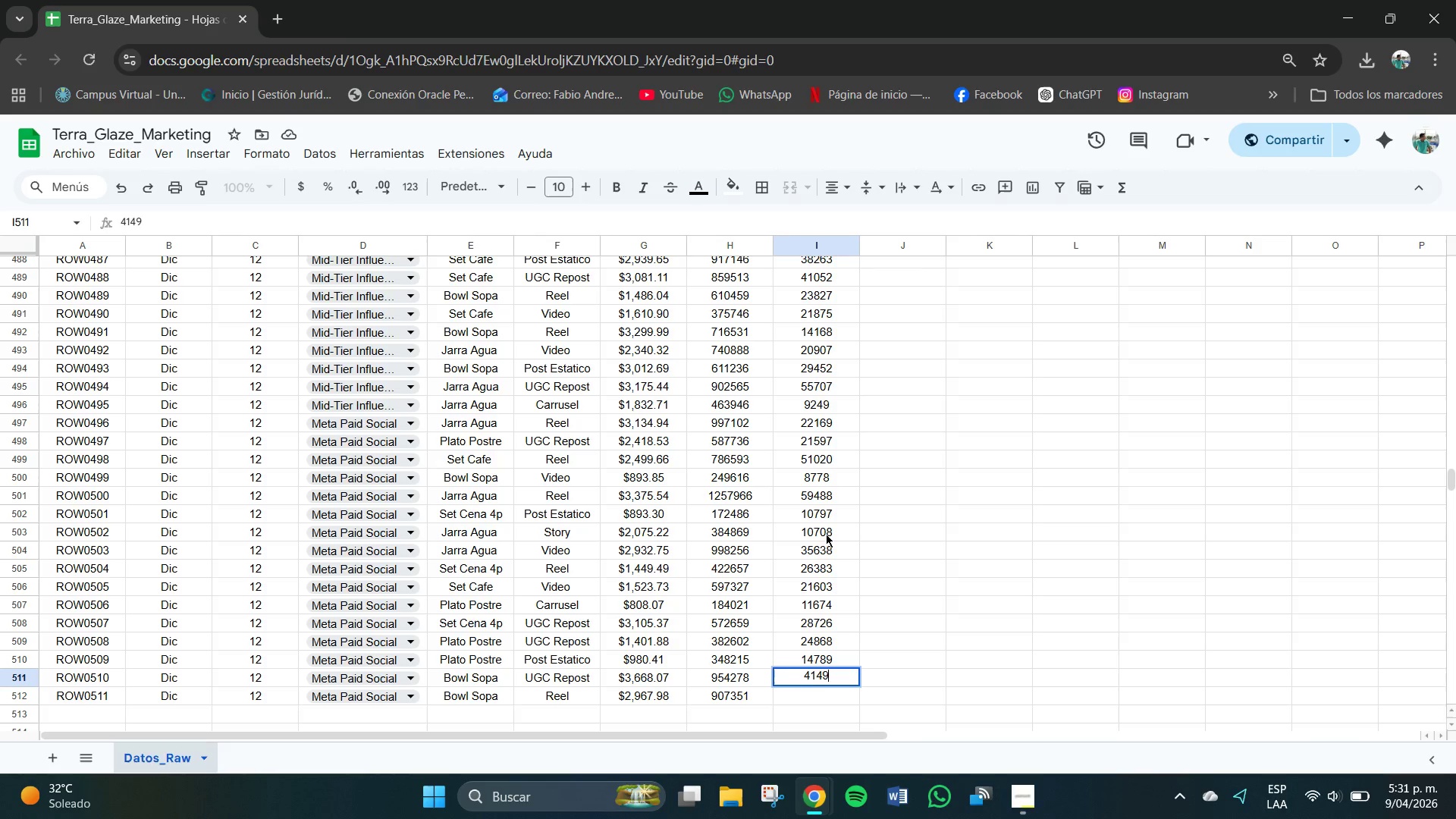 
key(Numpad6)
 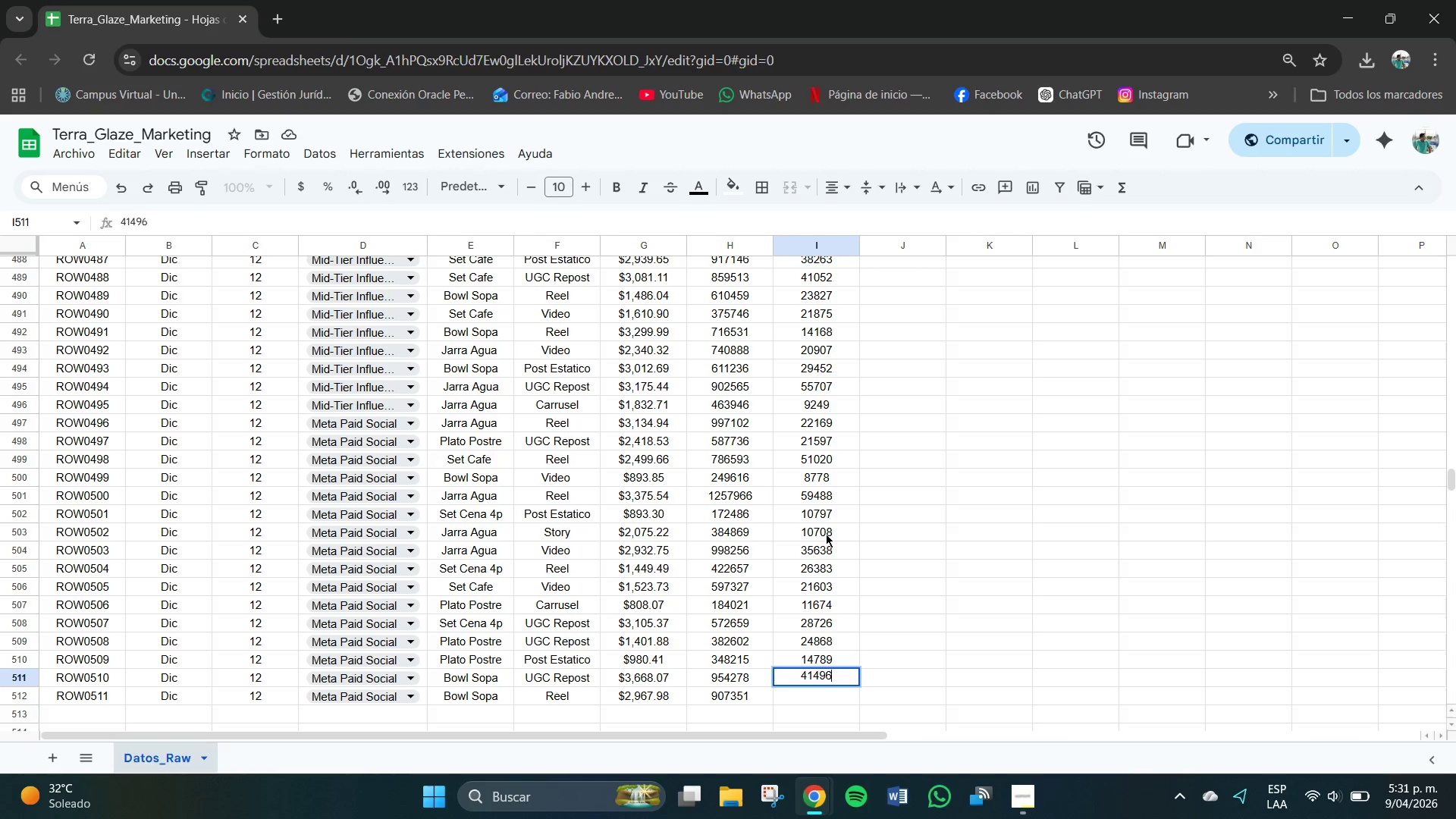 
key(NumpadEnter)
 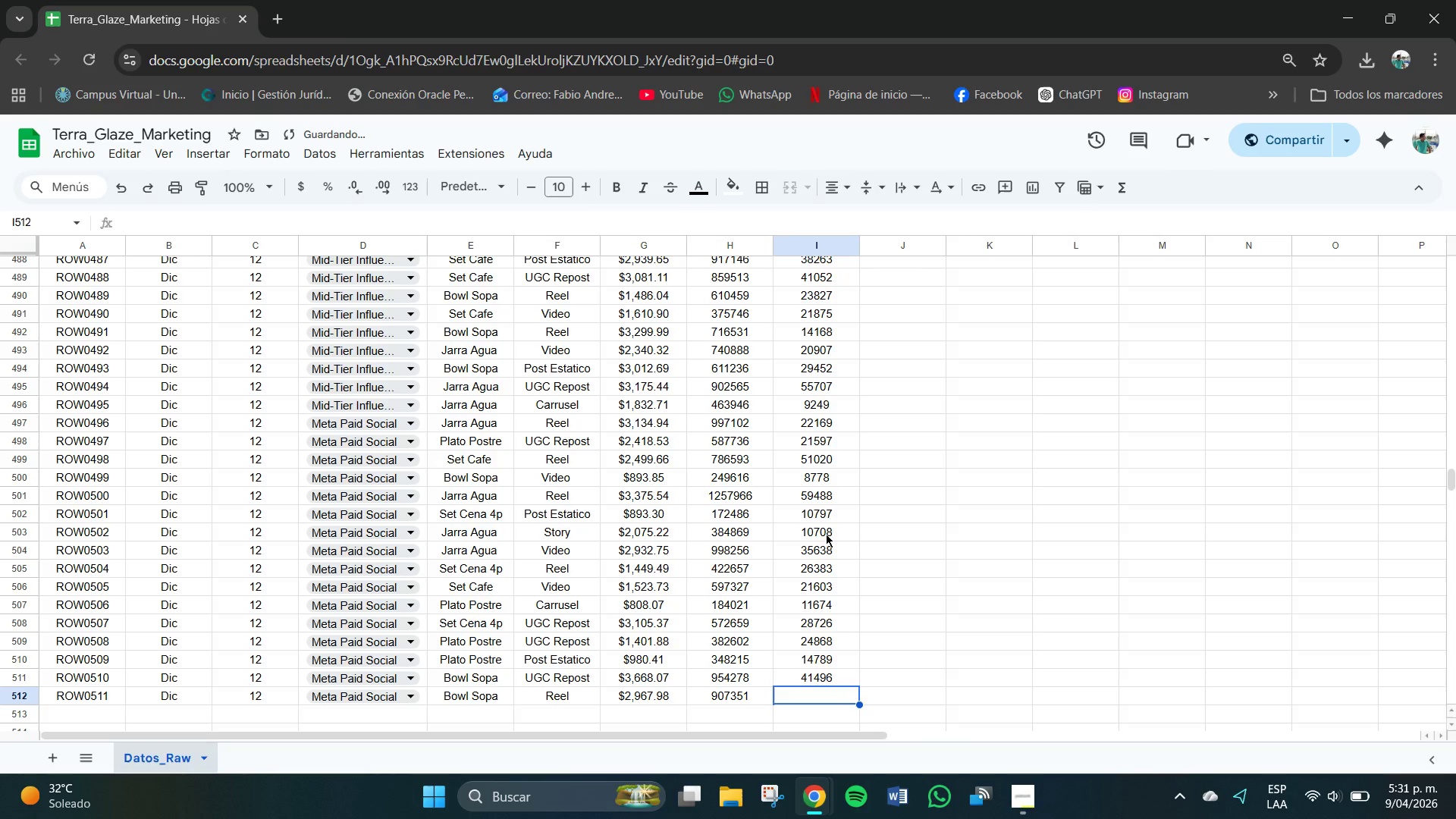 
key(Numpad2)
 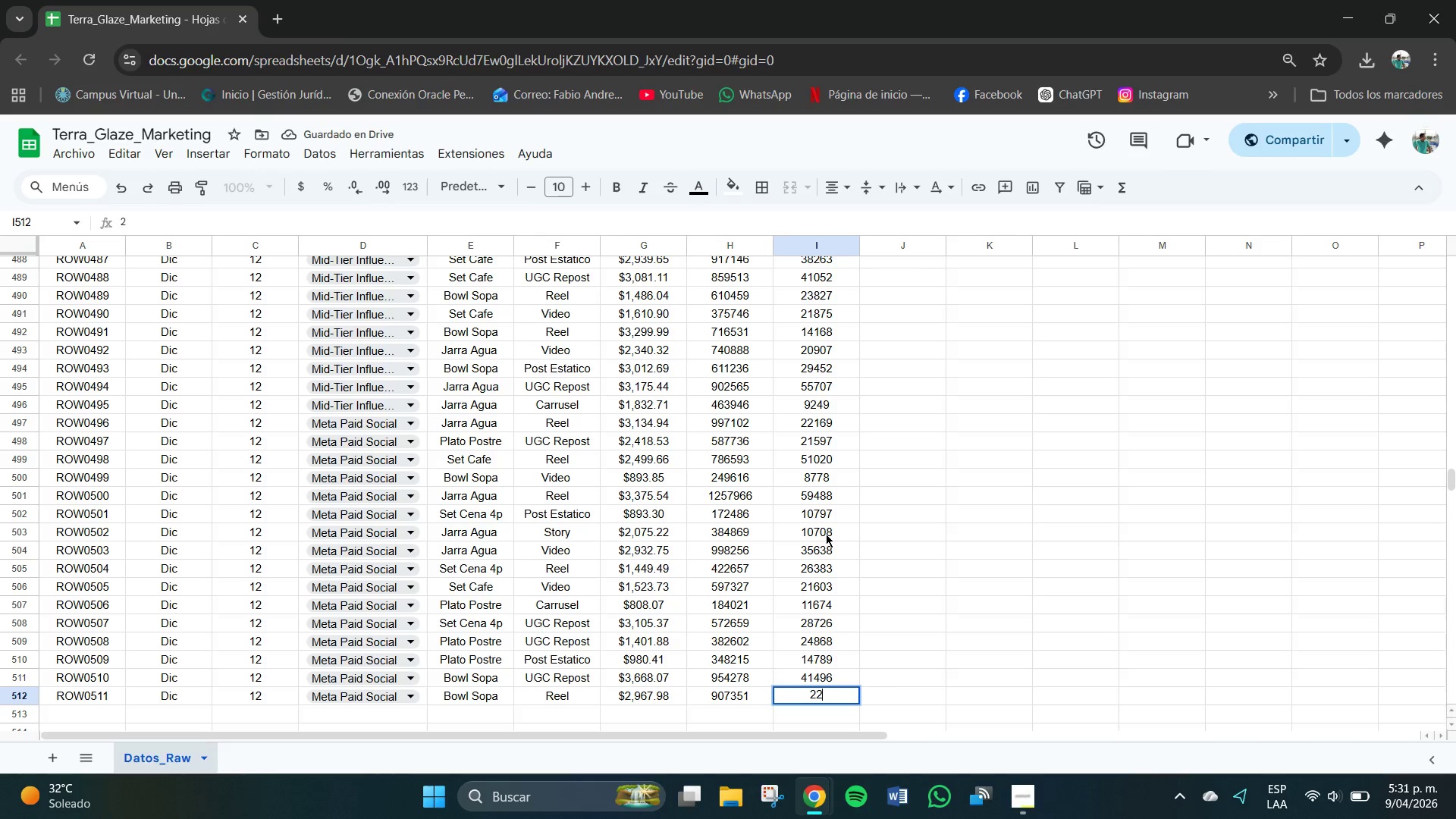 
key(Numpad2)
 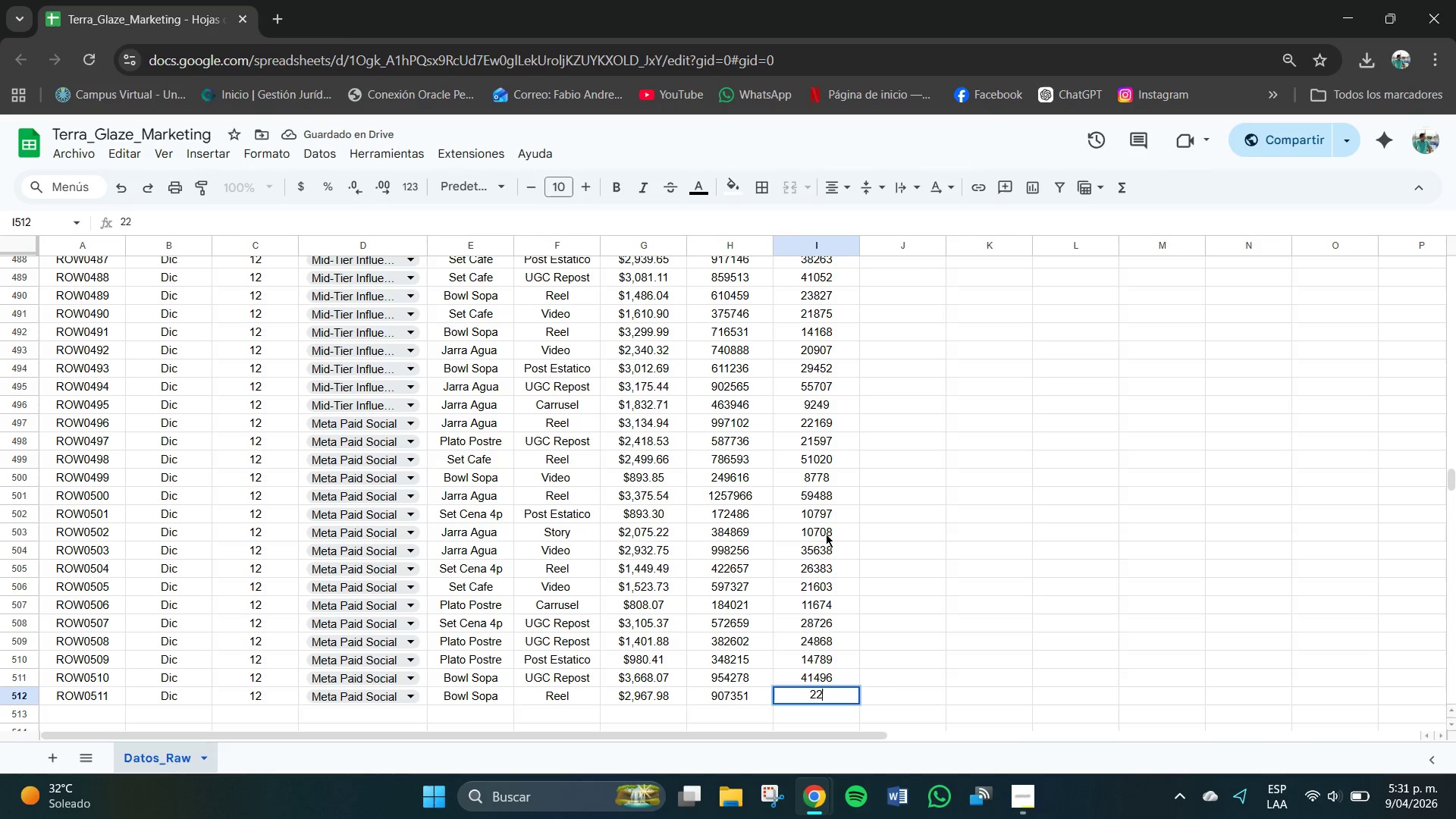 
key(Numpad1)
 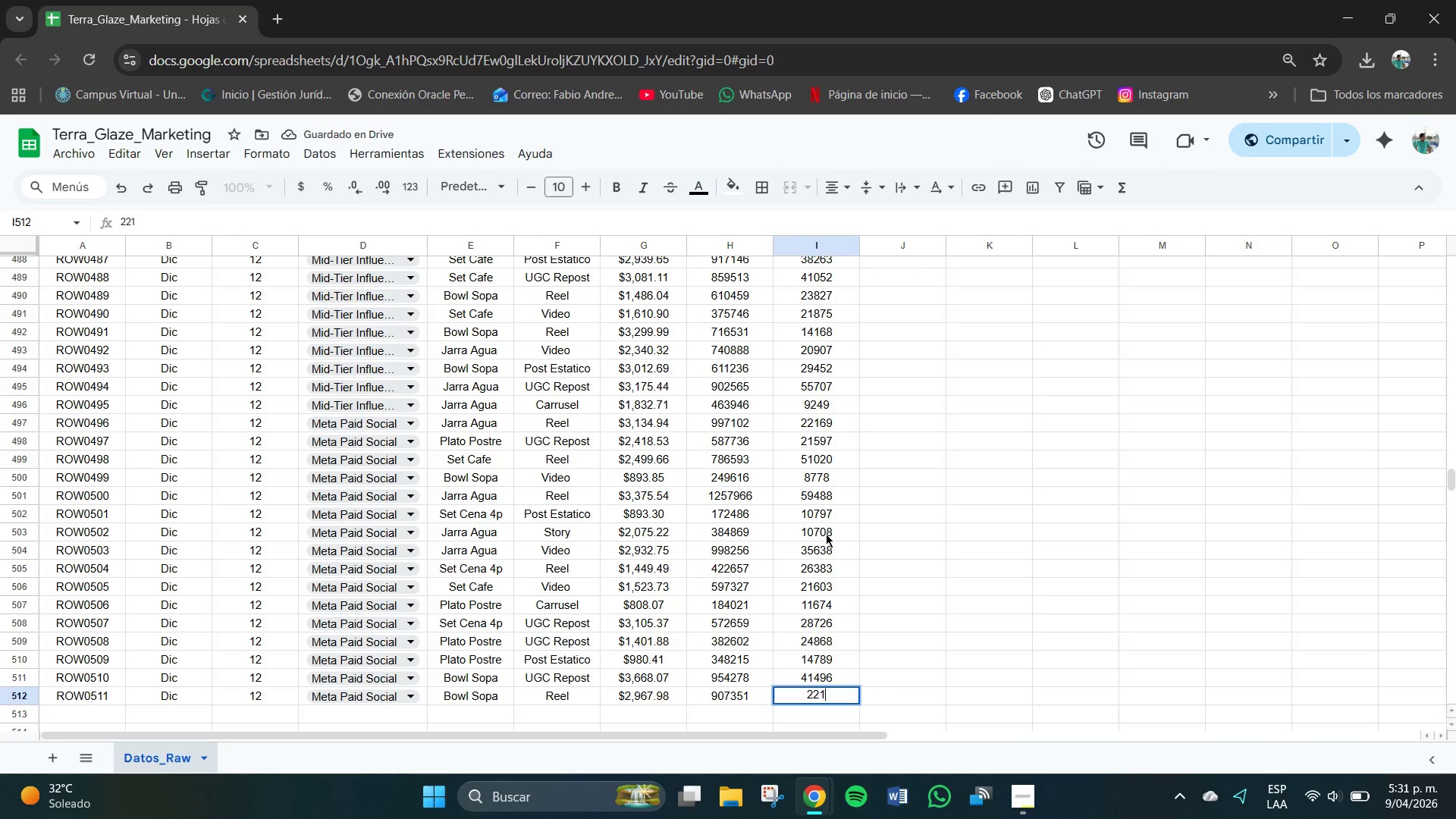 
key(Numpad0)
 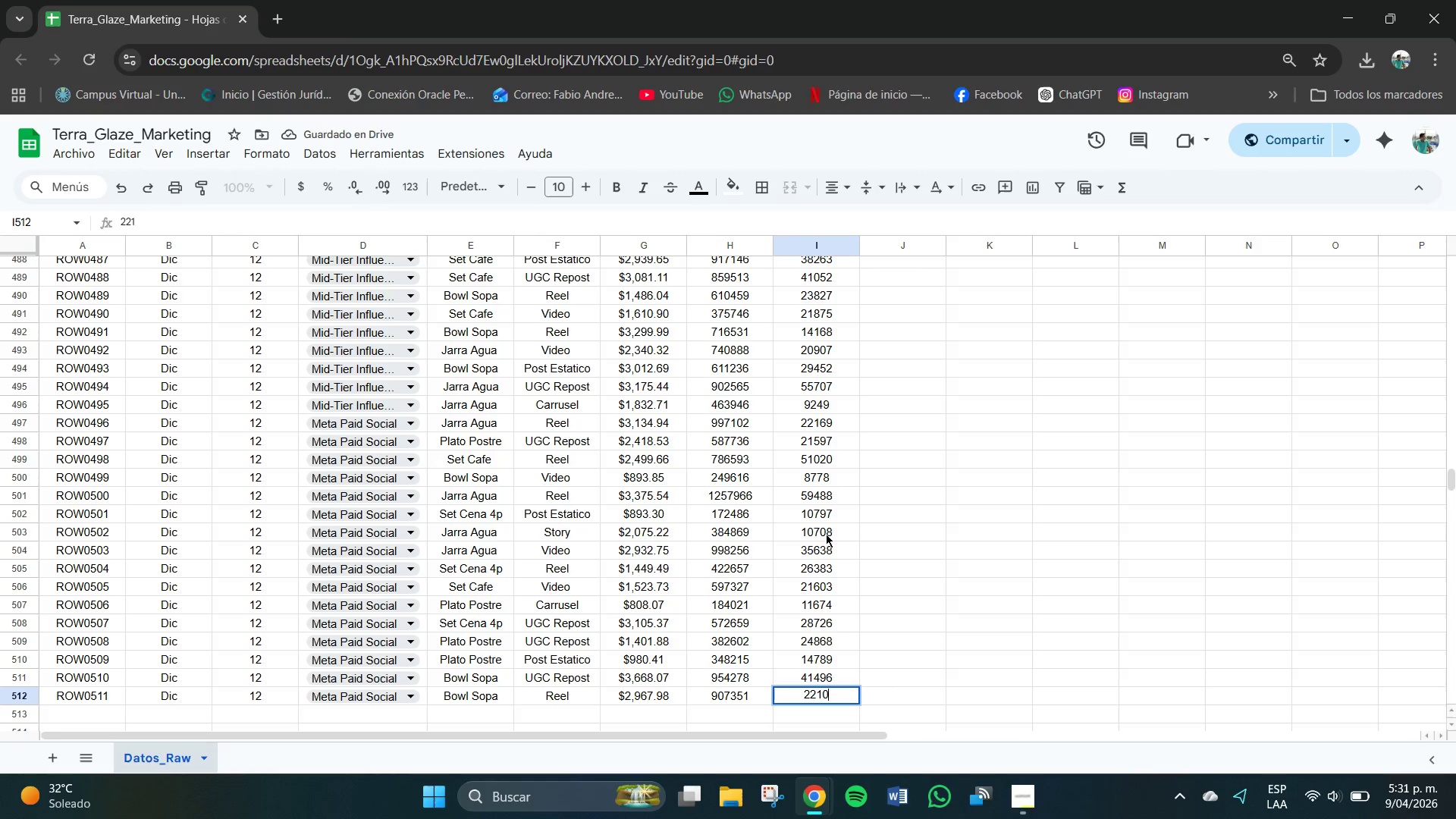 
key(Numpad0)
 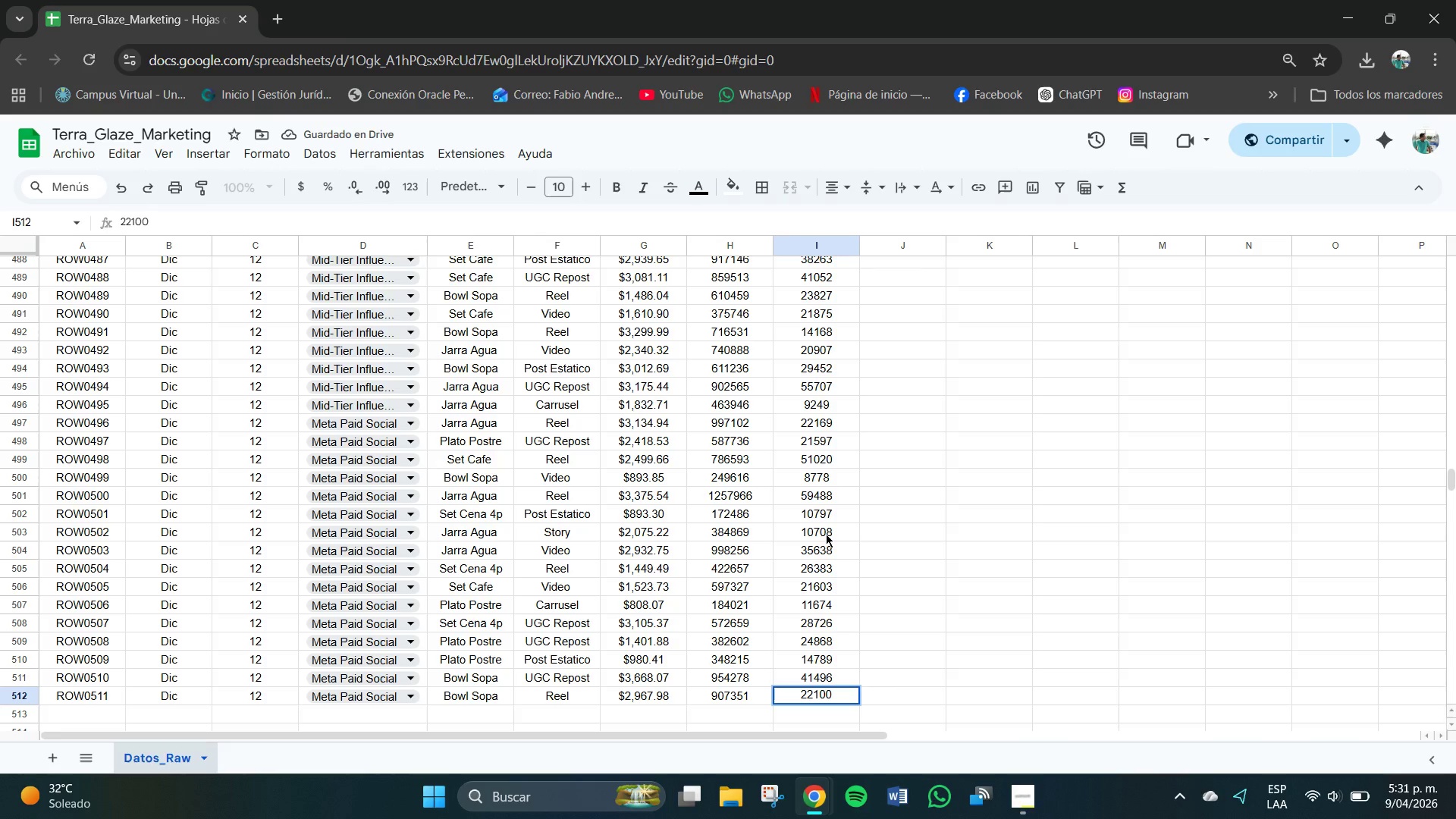 
key(NumpadEnter)
 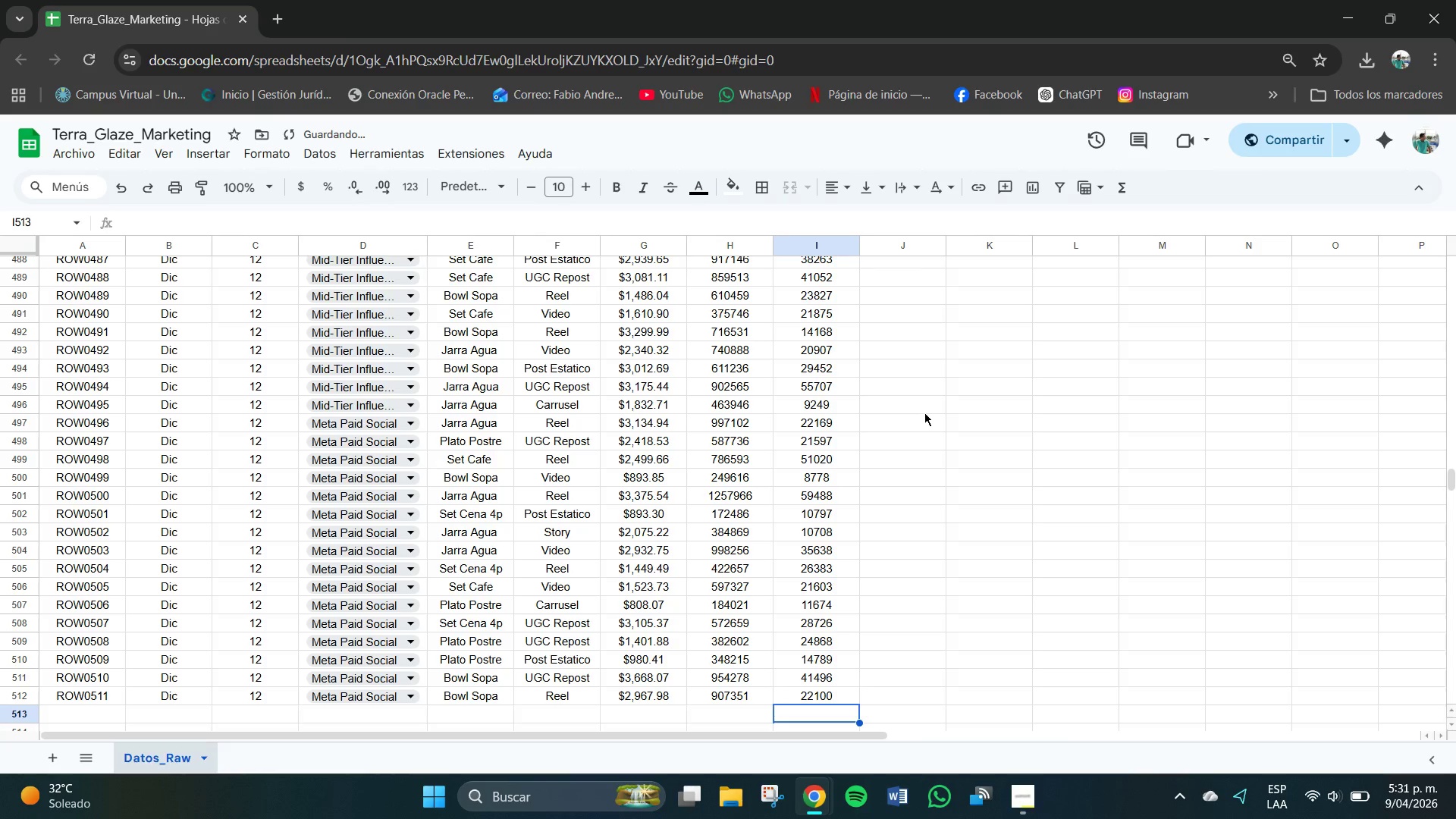 
scroll: coordinate [820, 484], scroll_direction: up, amount: 87.0
 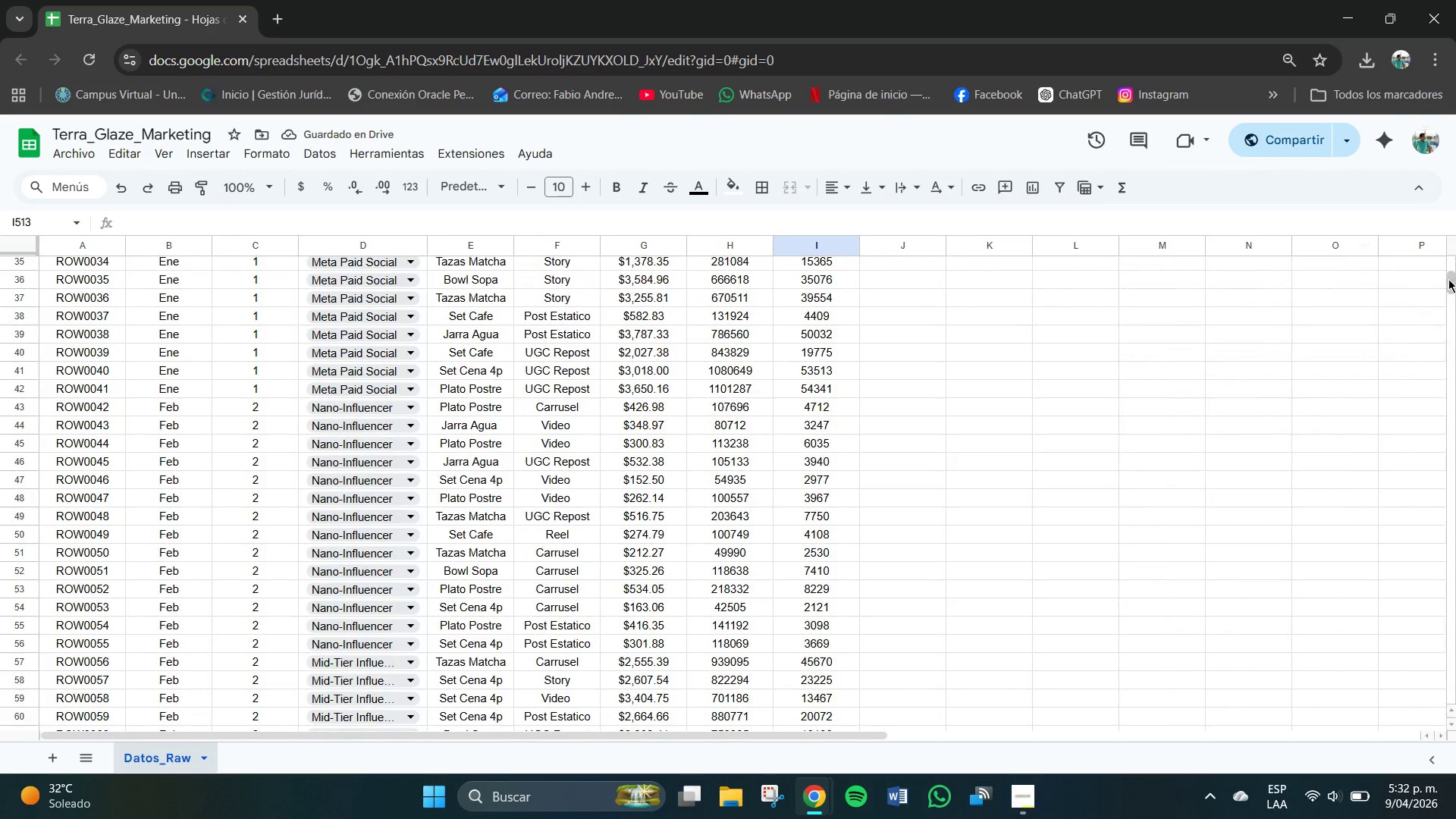 
left_click_drag(start_coordinate=[1451, 279], to_coordinate=[1455, 247])
 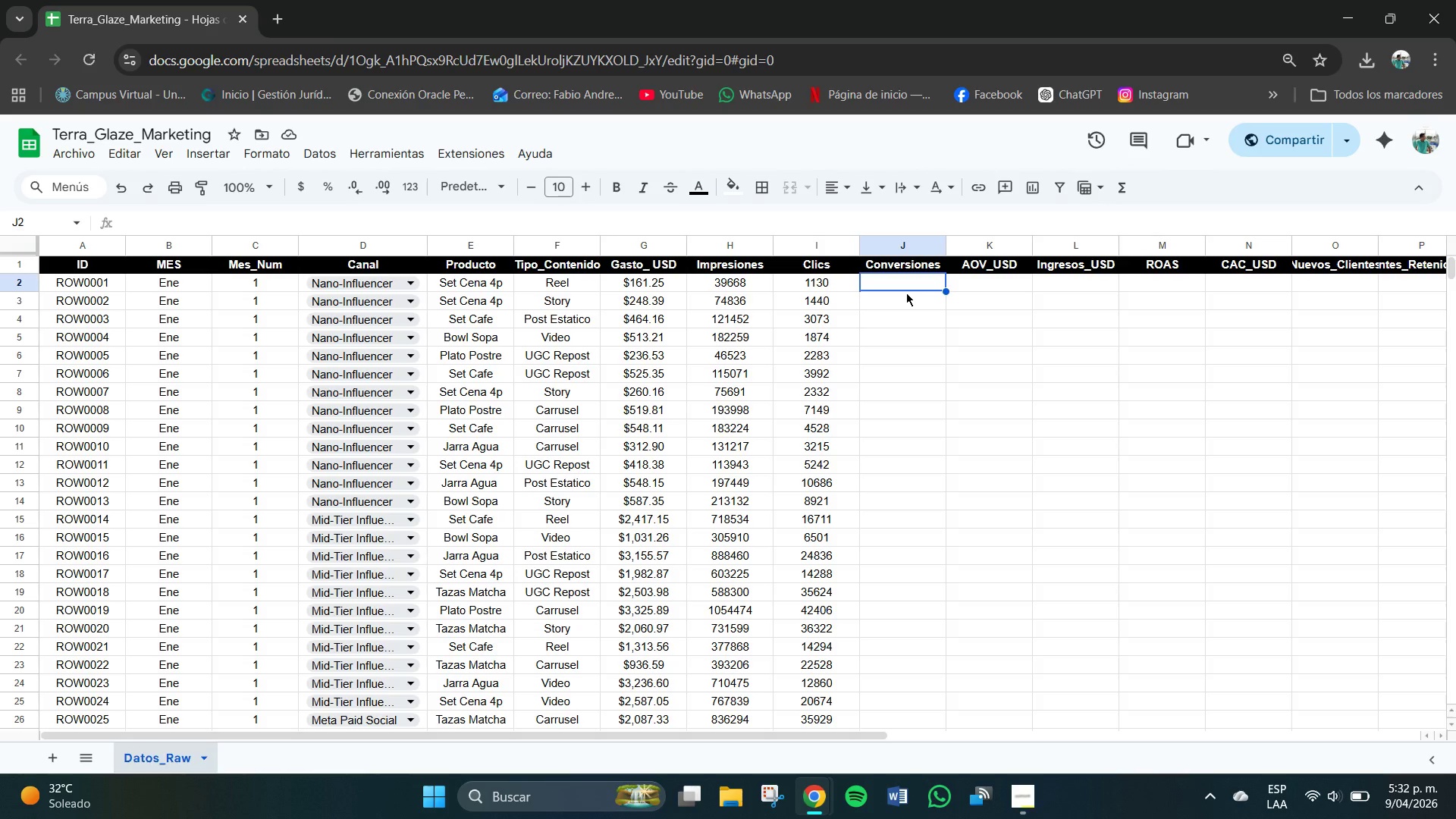 
wait(14.67)
 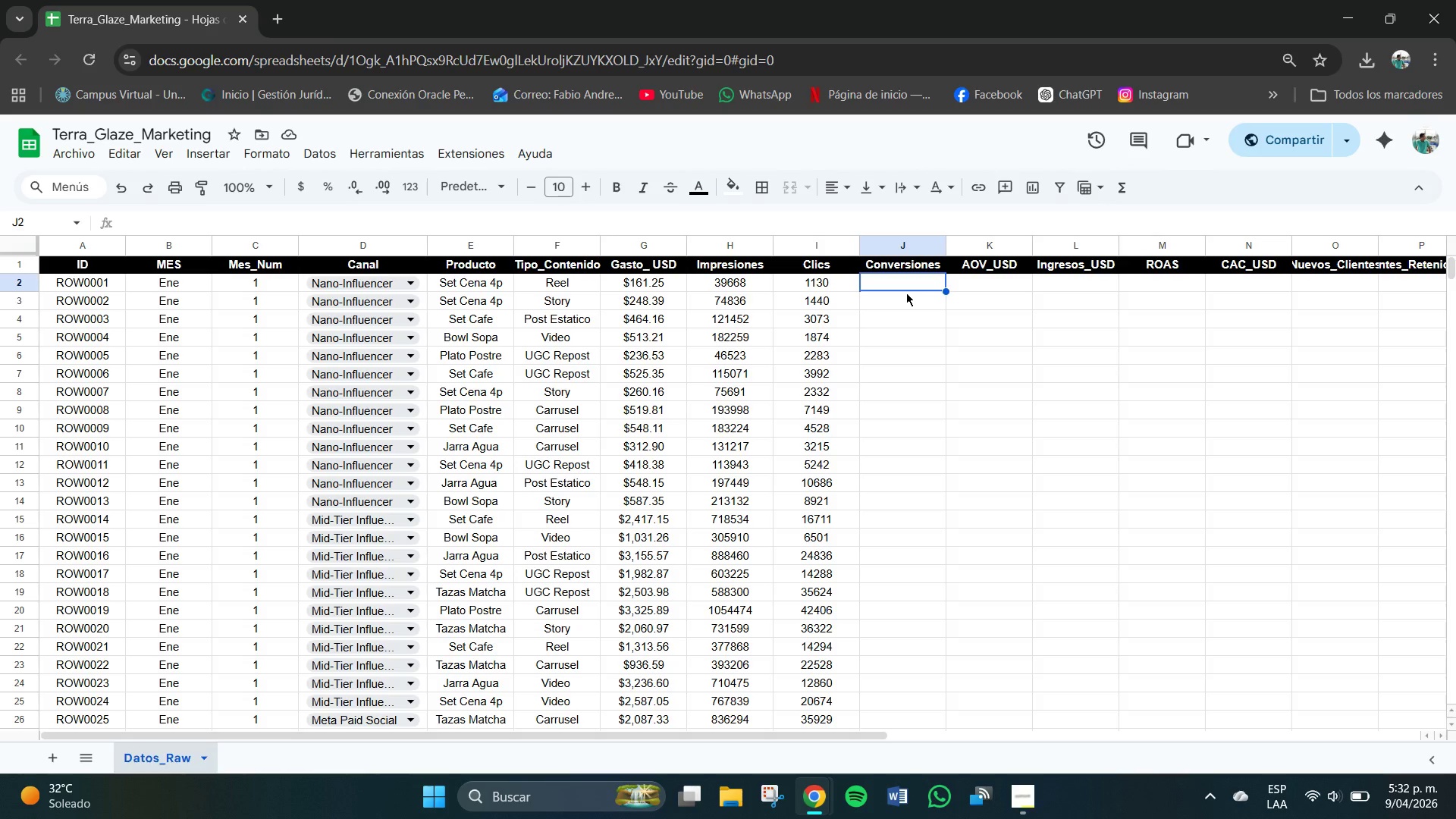 
left_click_drag(start_coordinate=[915, 284], to_coordinate=[918, 301])
 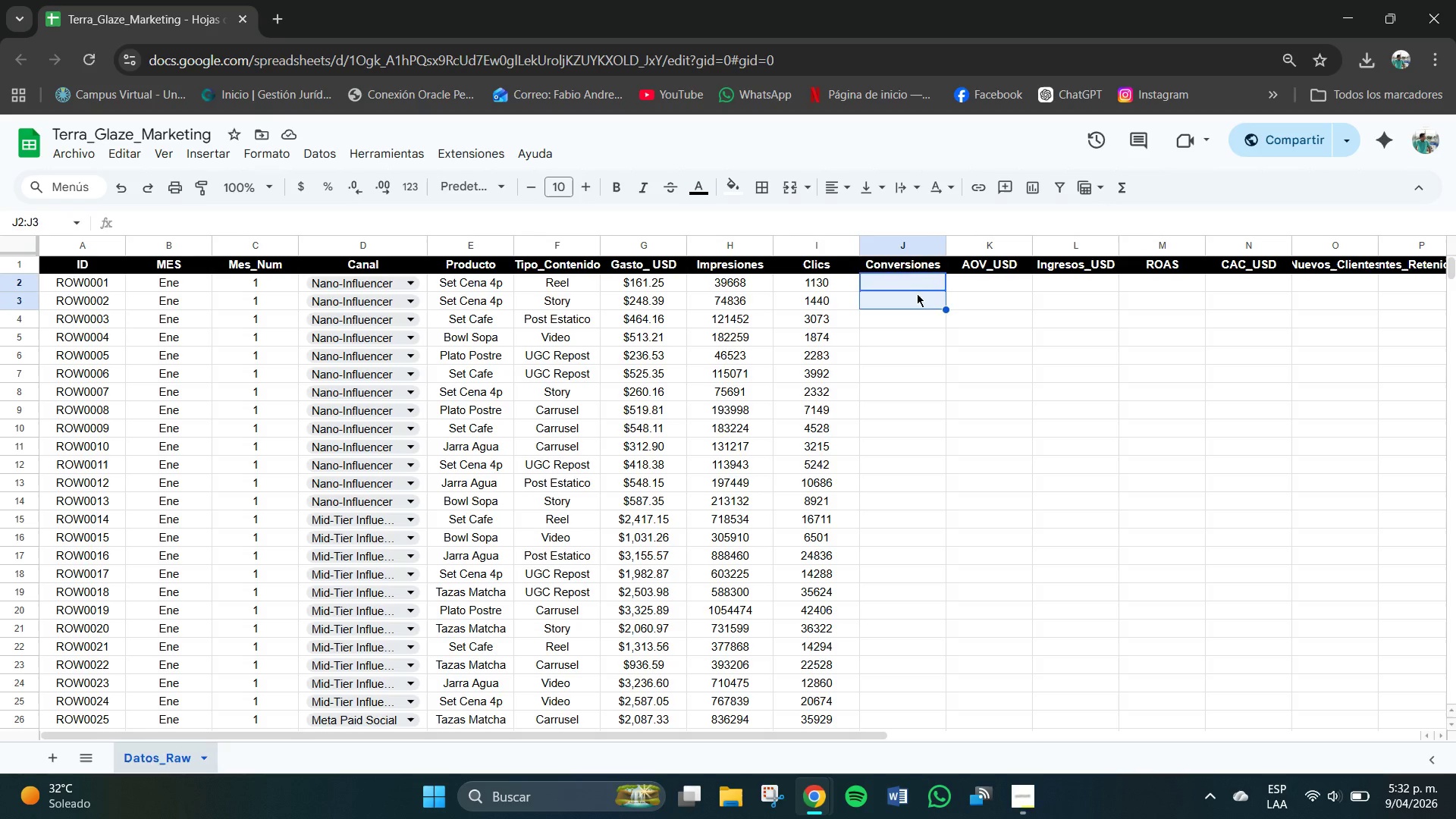 
left_click([917, 293])
 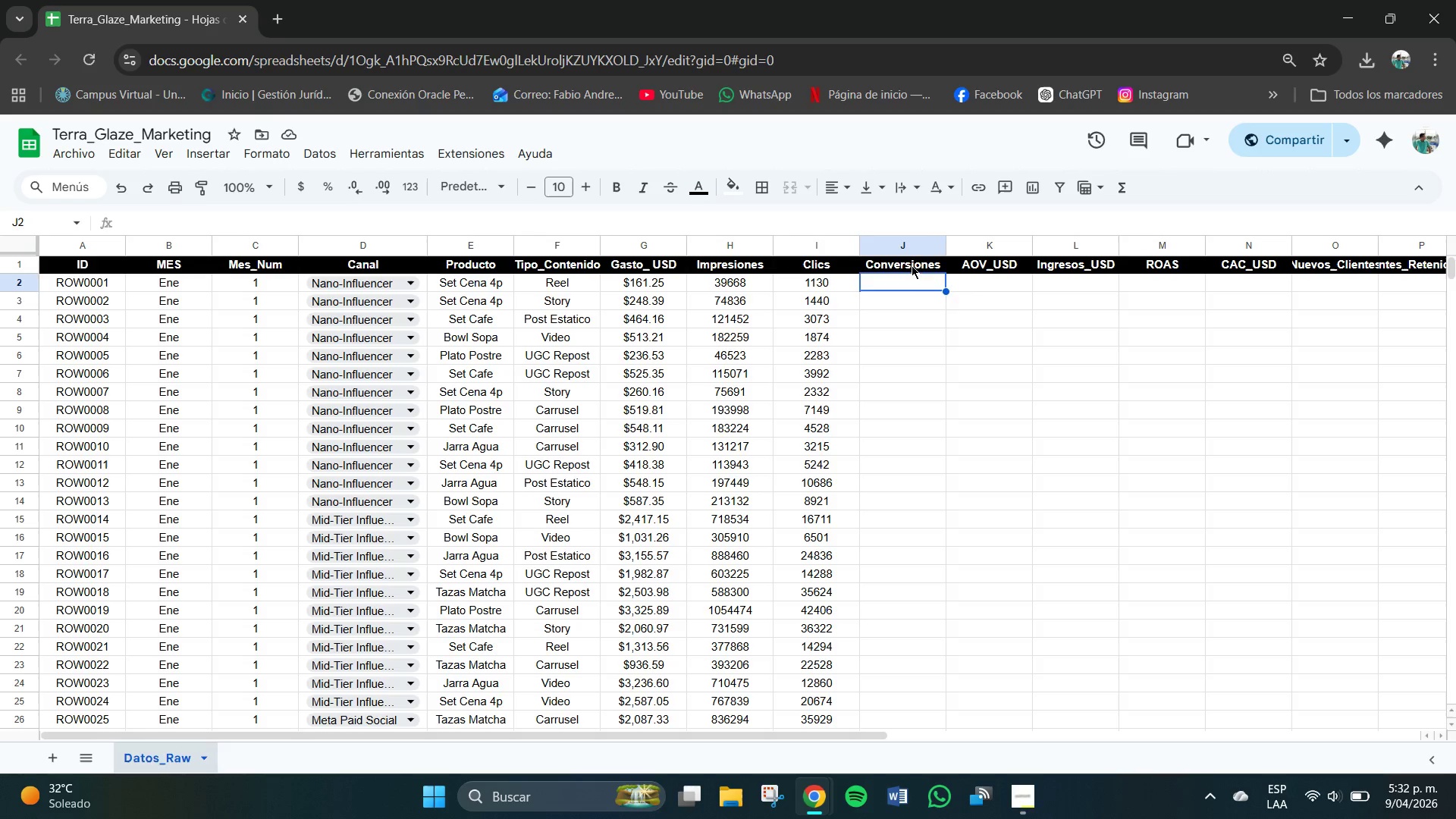 
left_click([931, 247])
 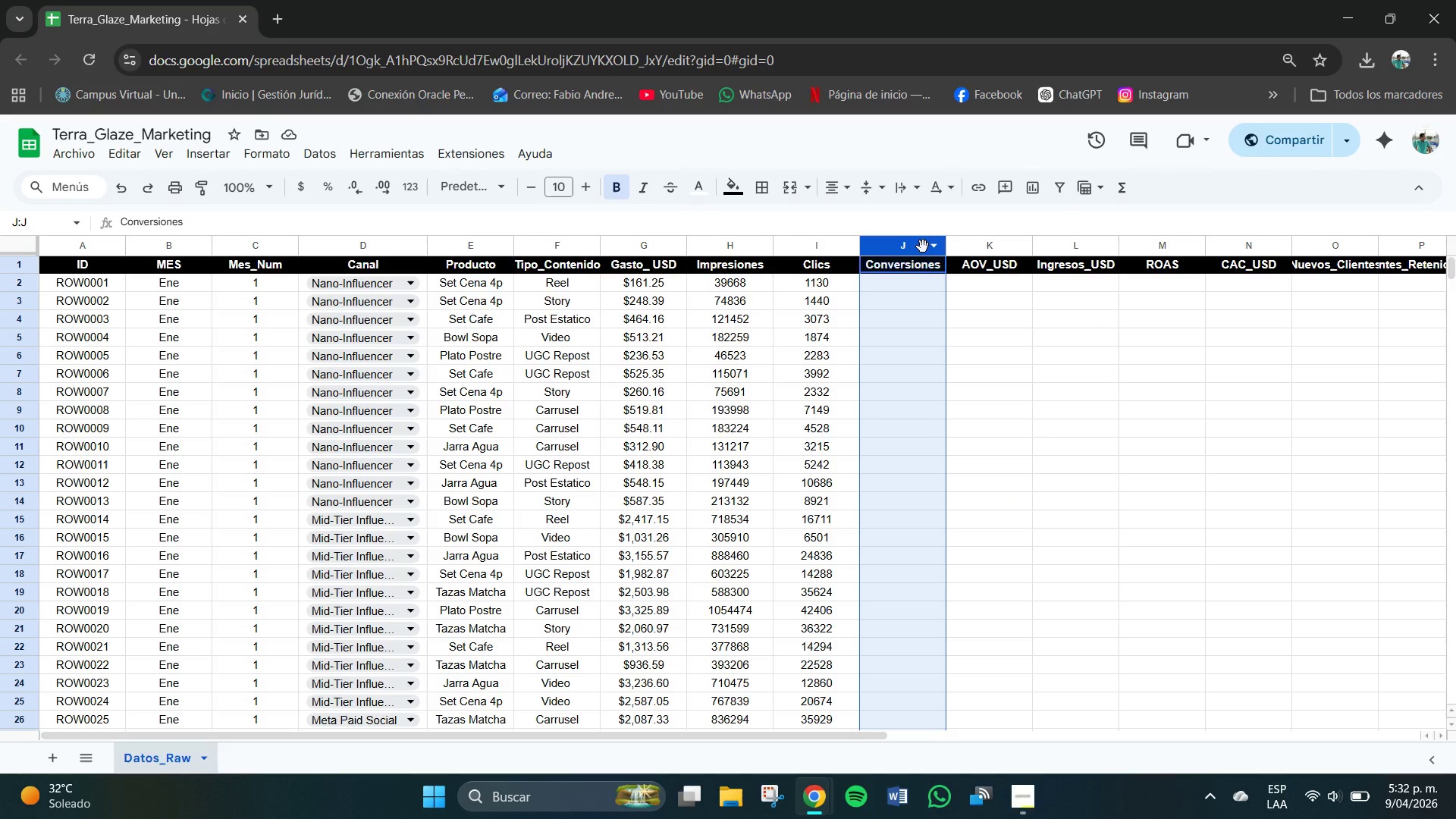 
left_click([923, 246])
 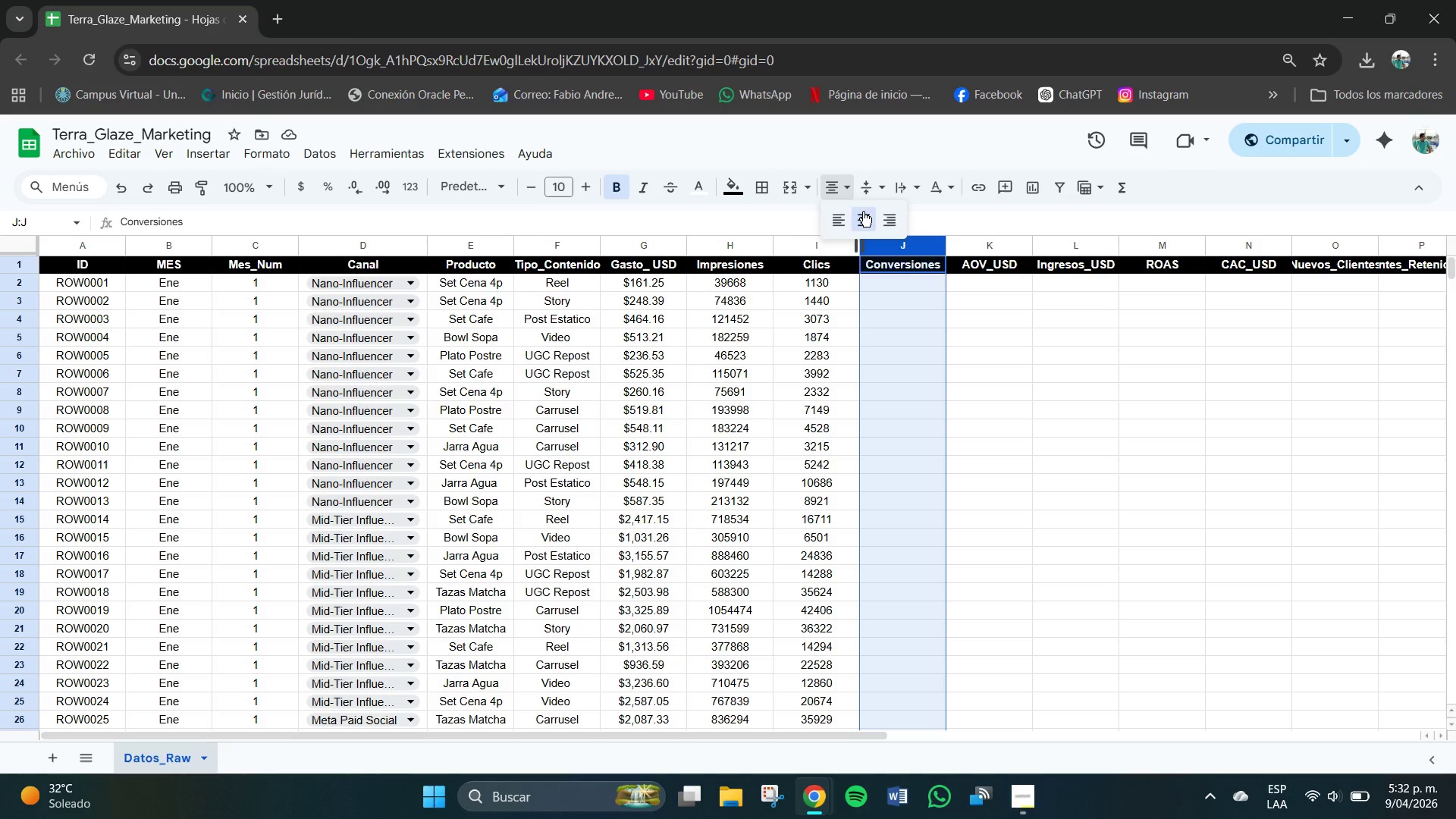 
left_click([863, 174])
 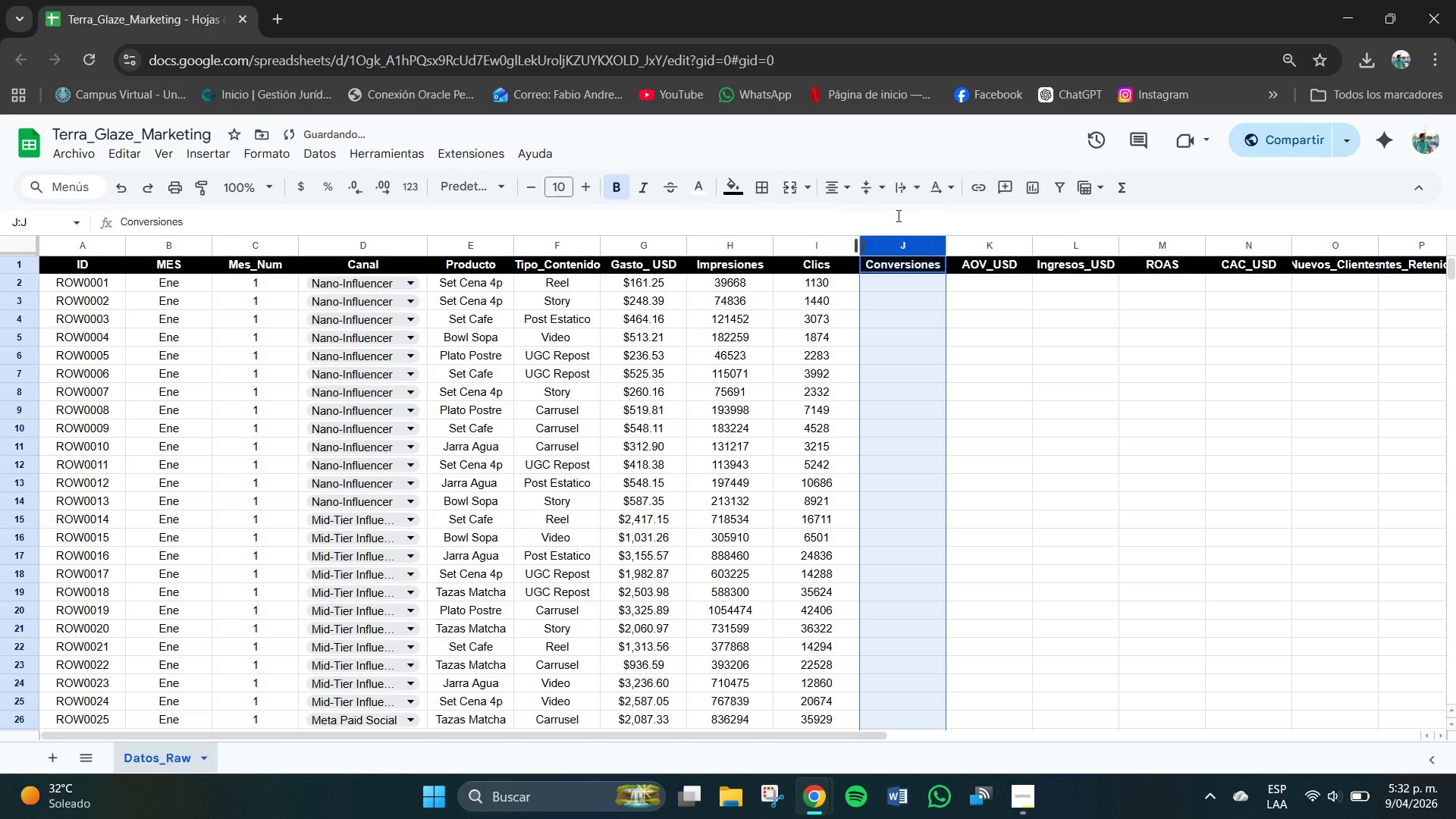 
double_click([914, 319])
 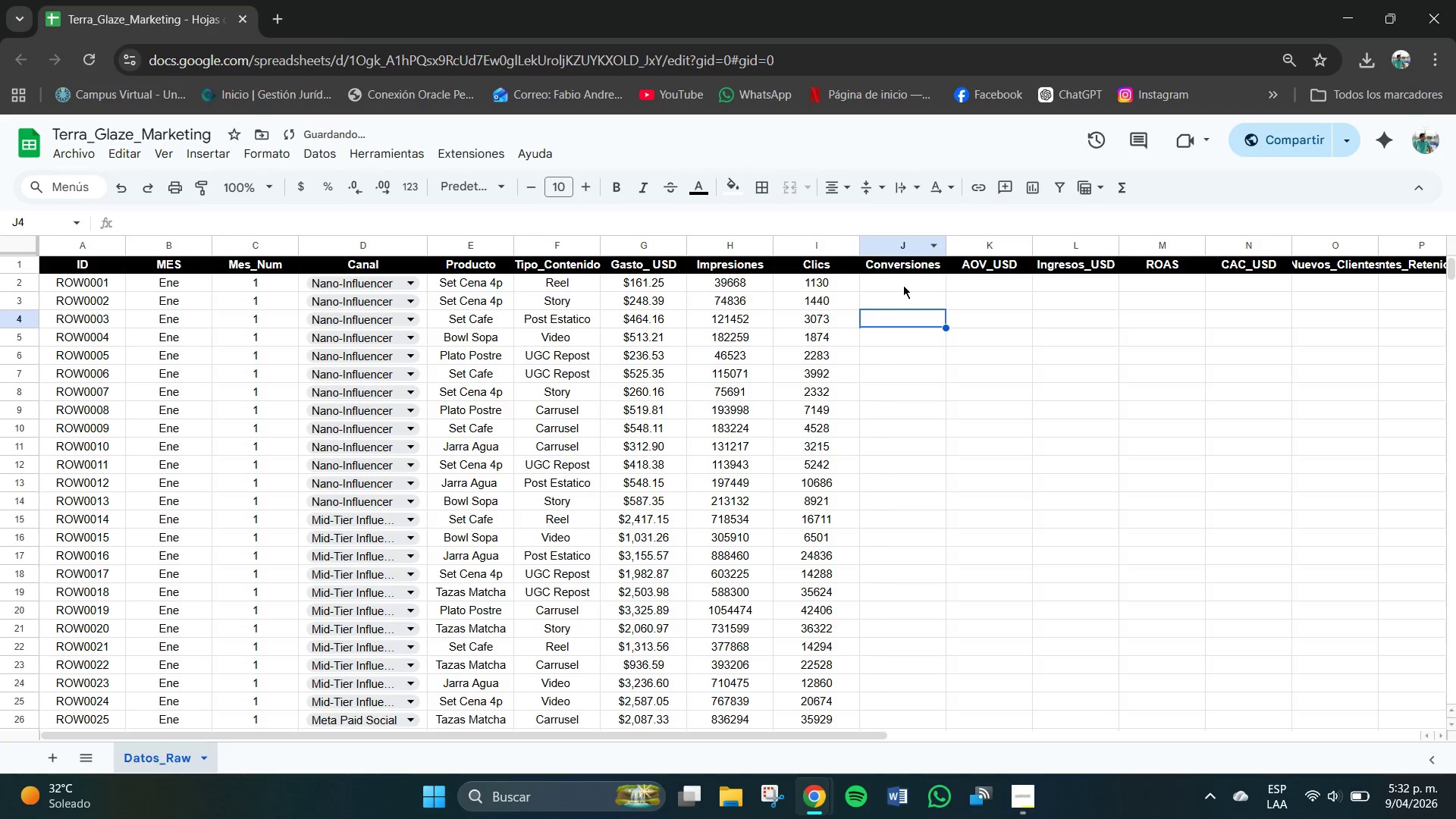 
left_click([902, 284])
 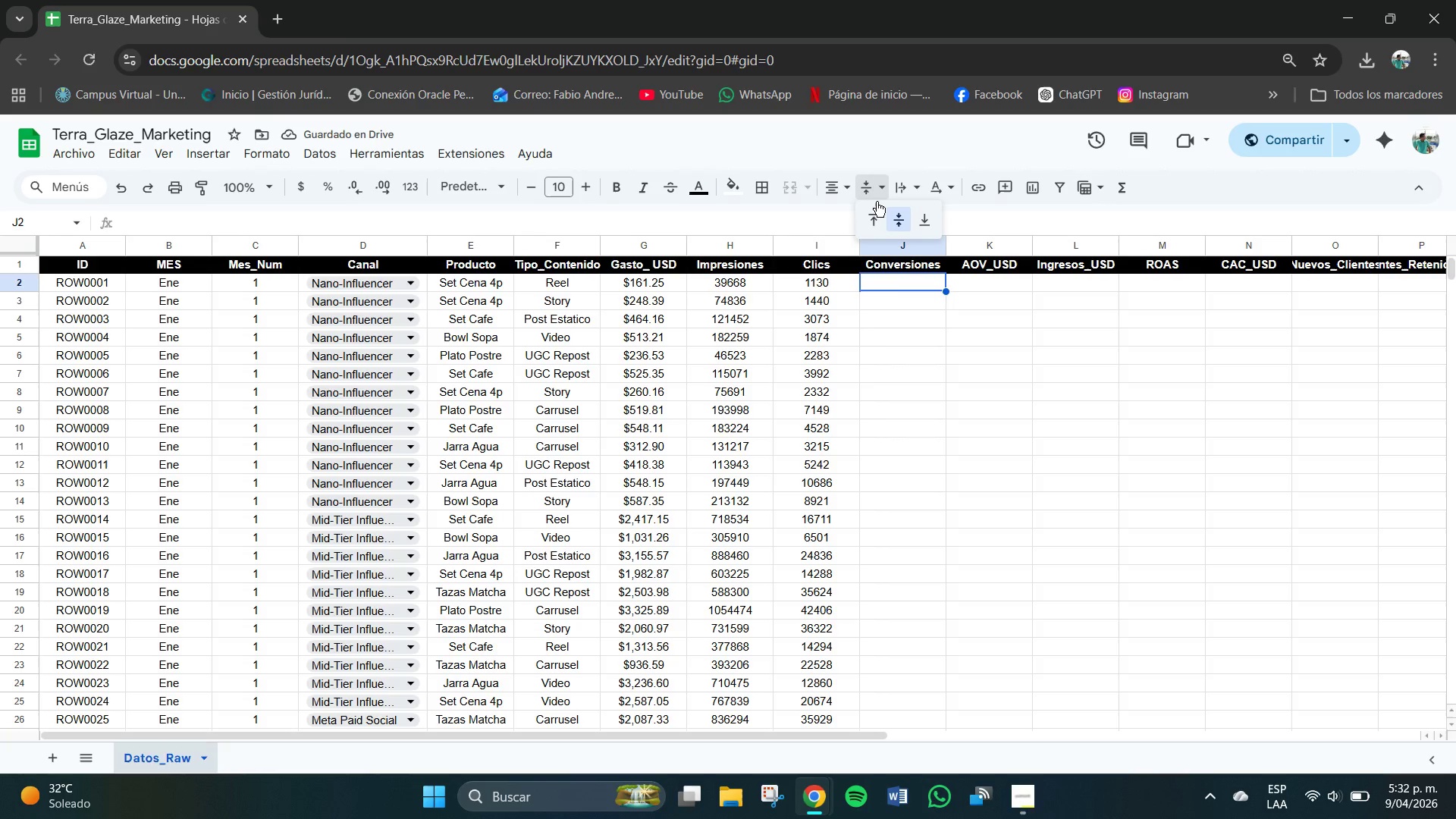 
left_click([907, 287])
 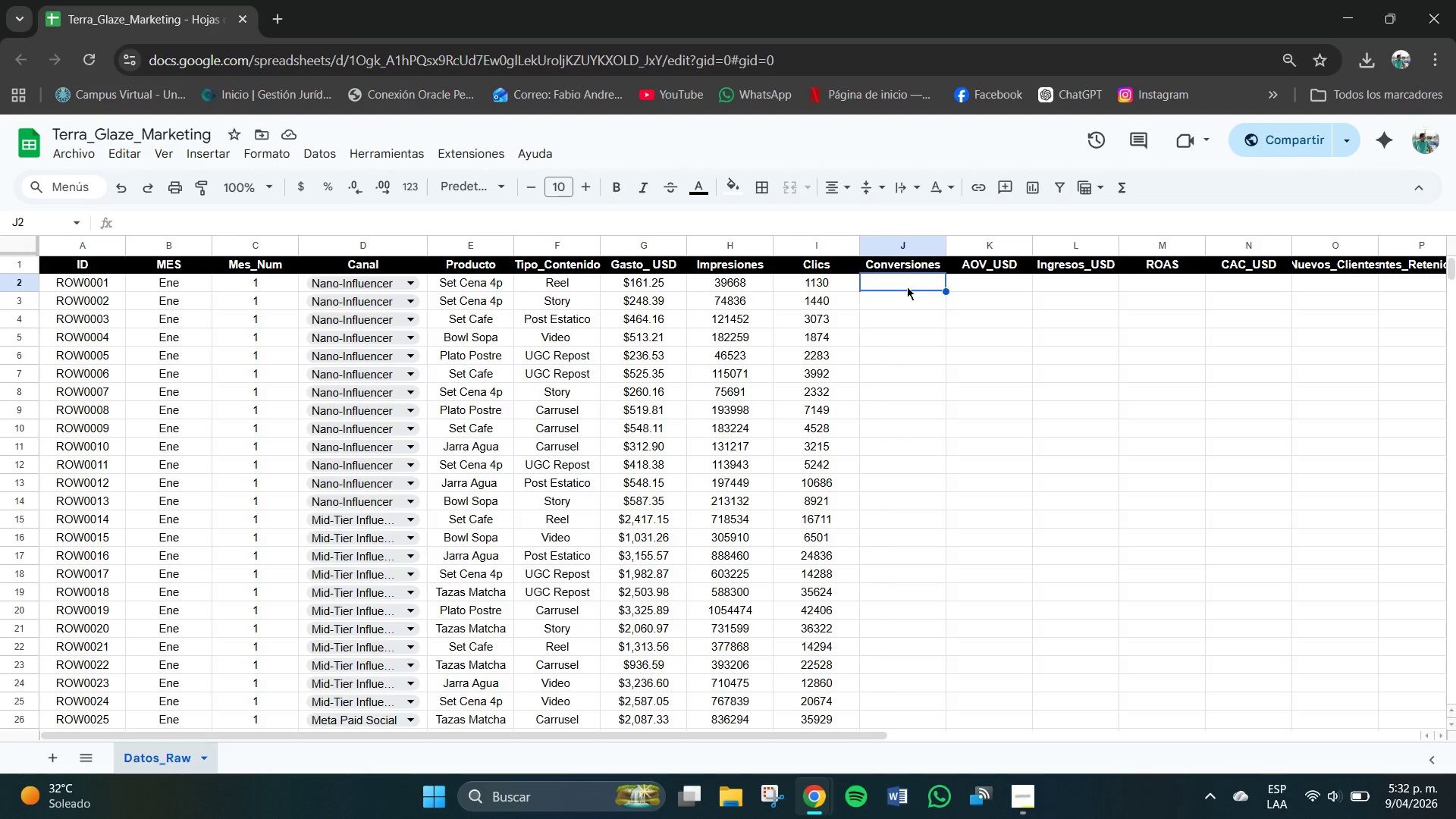 
key(Numpad6)
 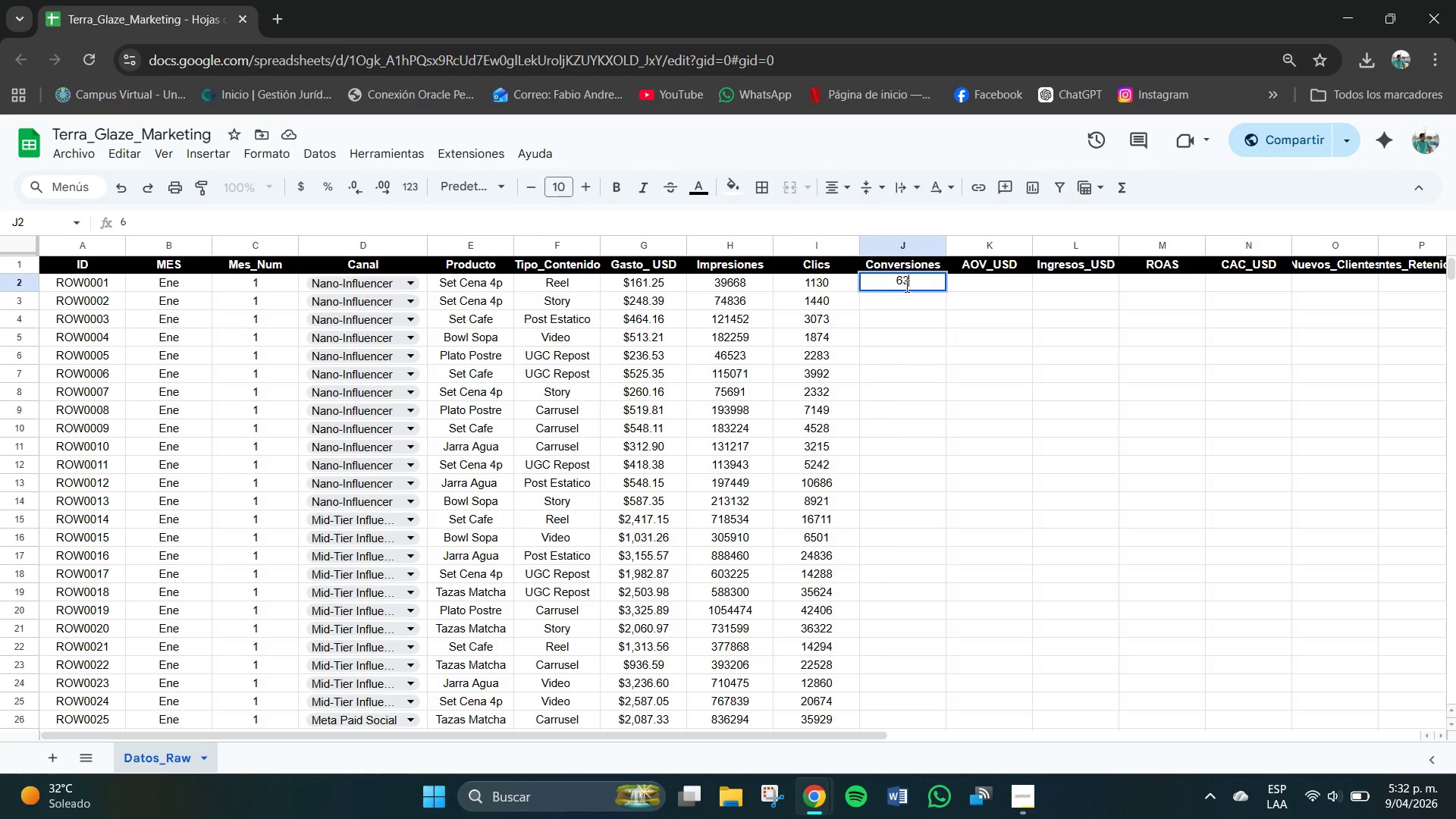 
key(Numpad3)
 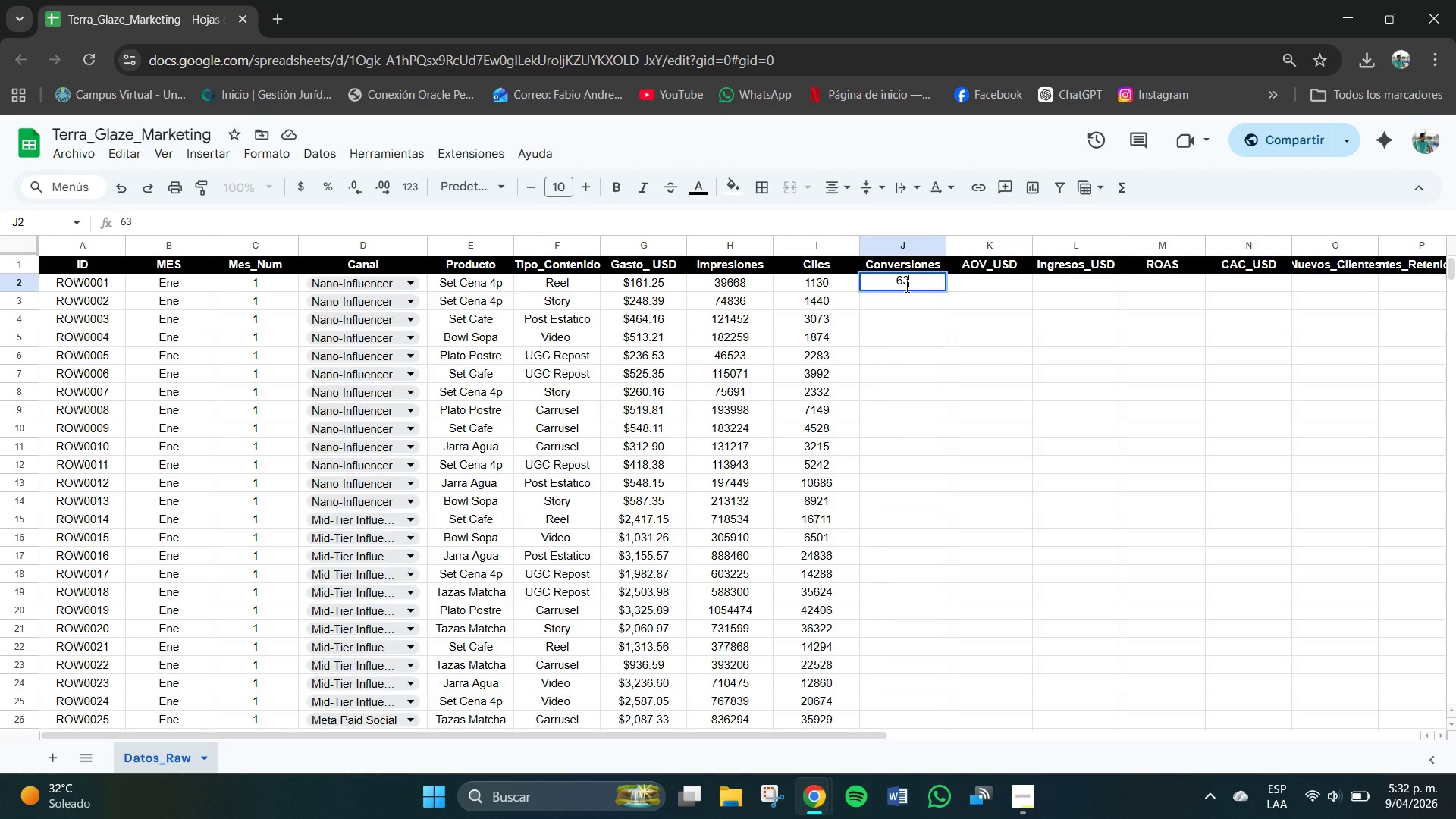 
key(NumpadEnter)
 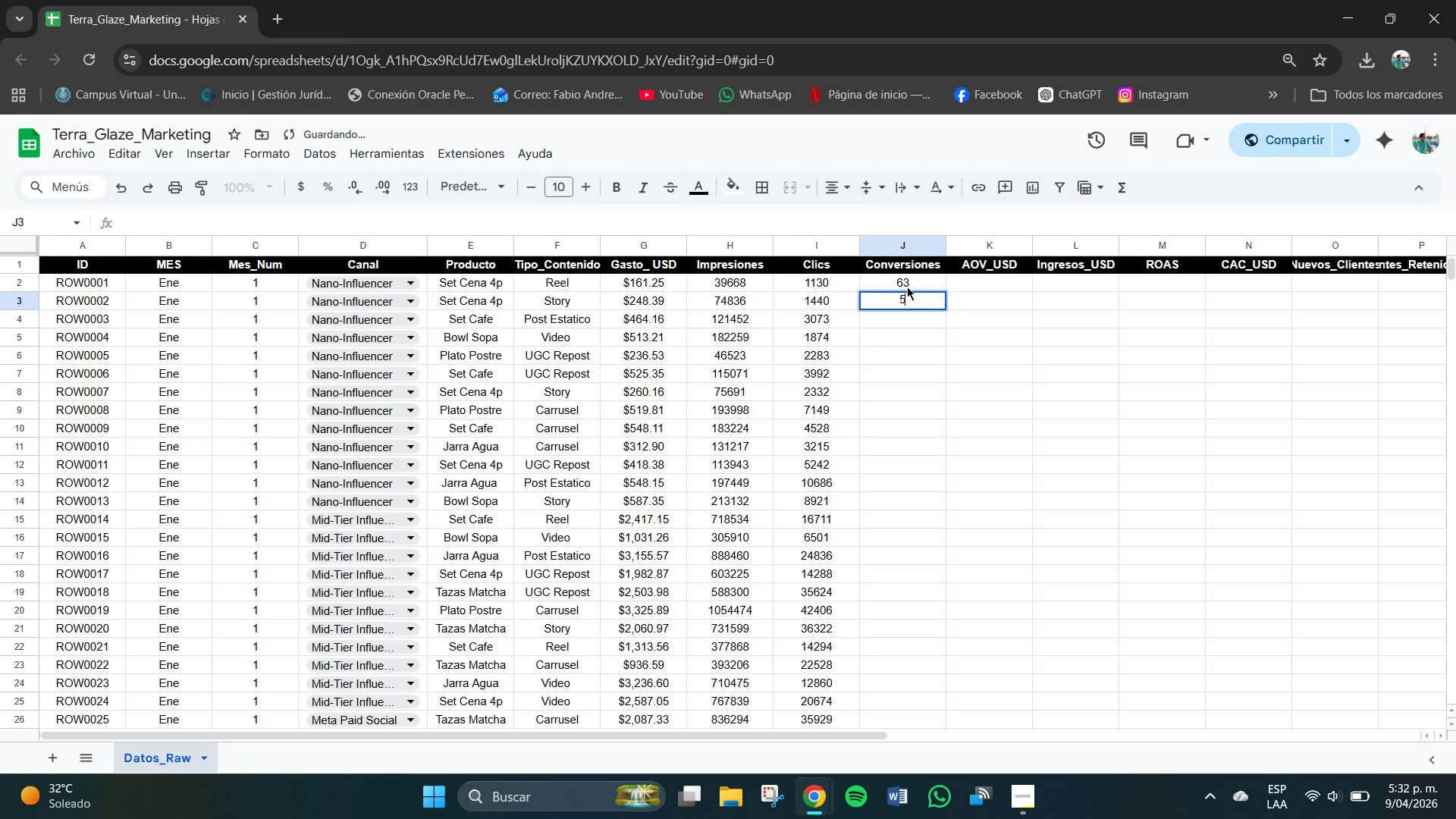 
key(Numpad5)
 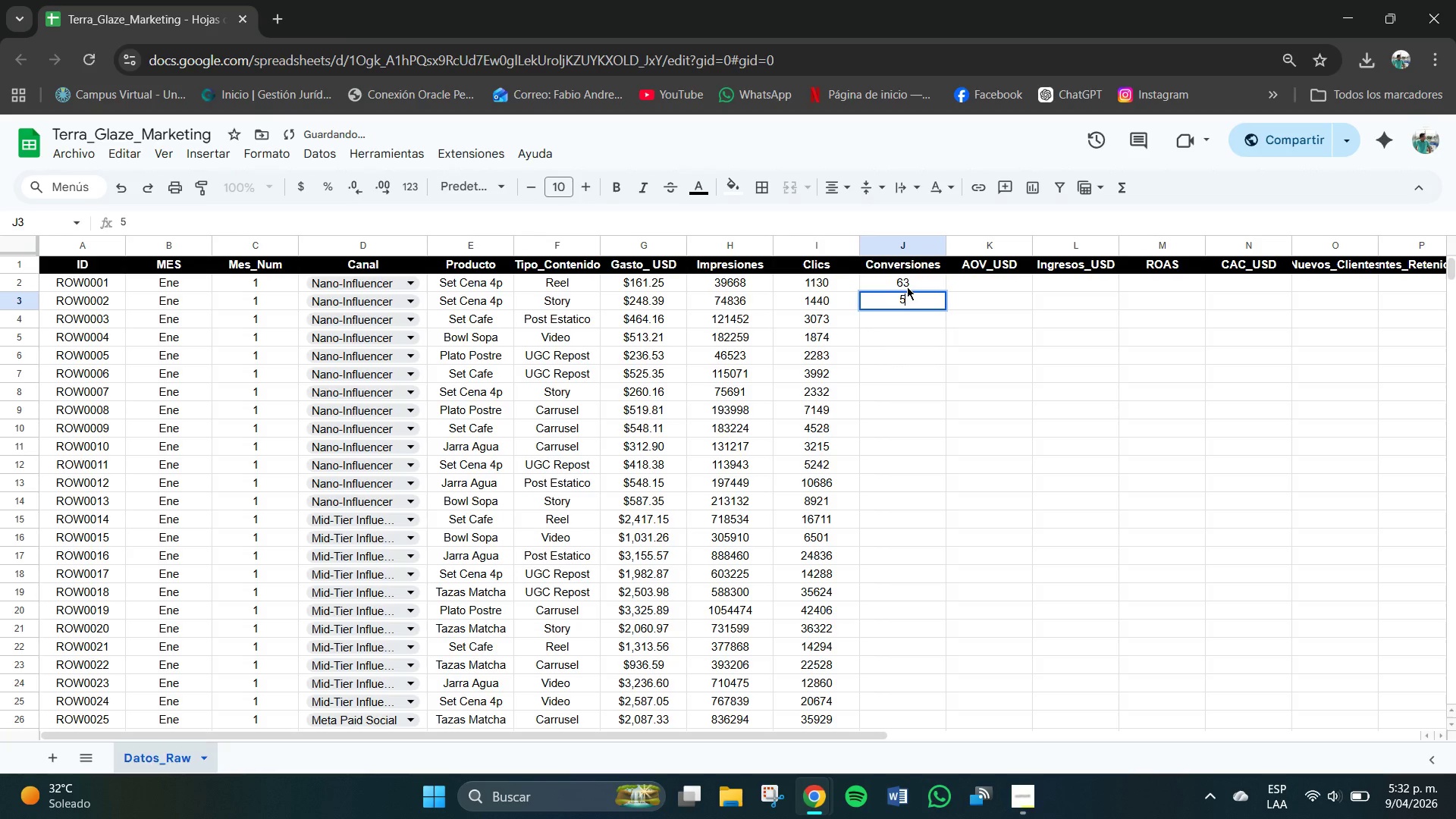 
key(Numpad7)
 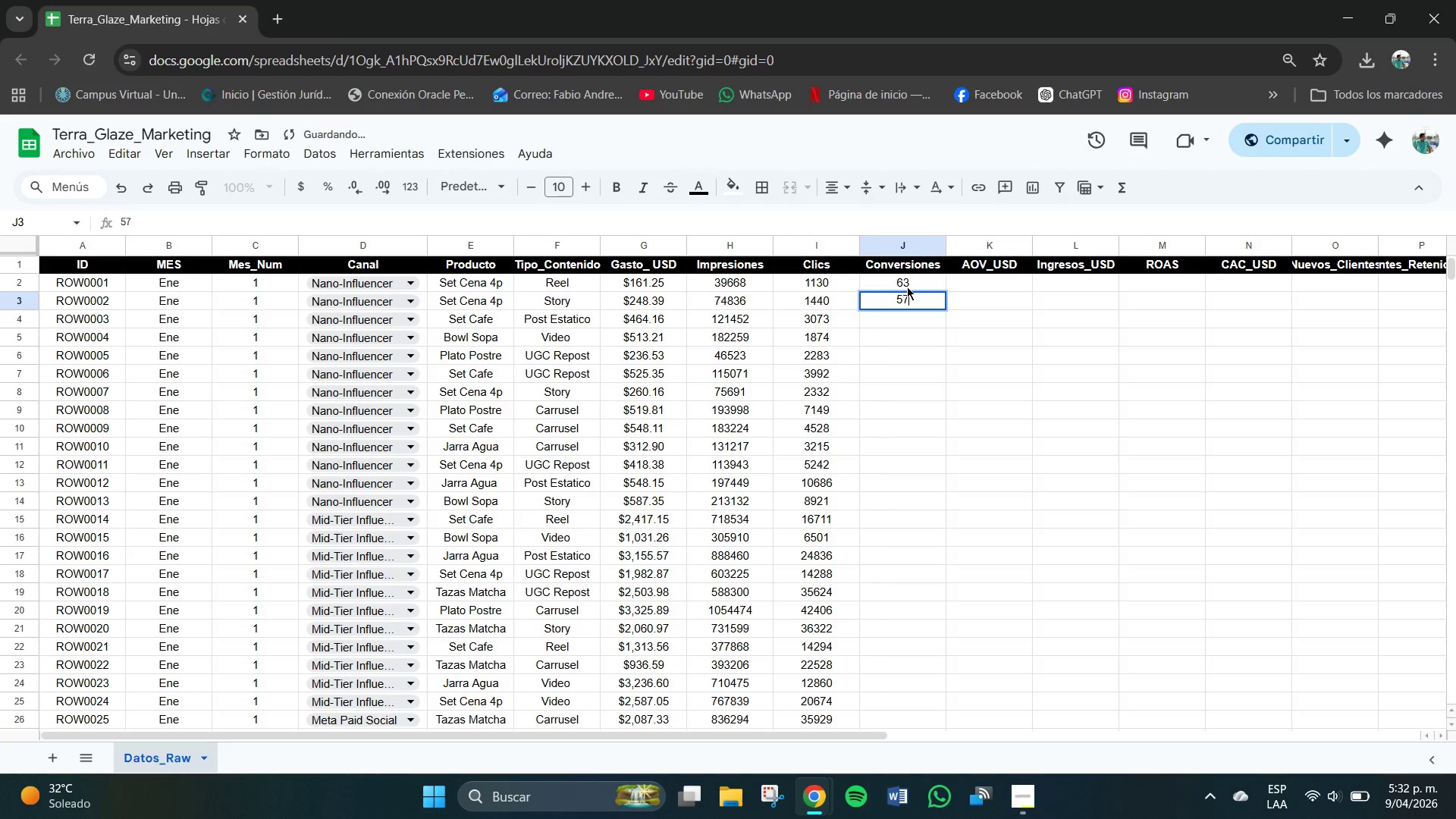 
key(NumpadEnter)
 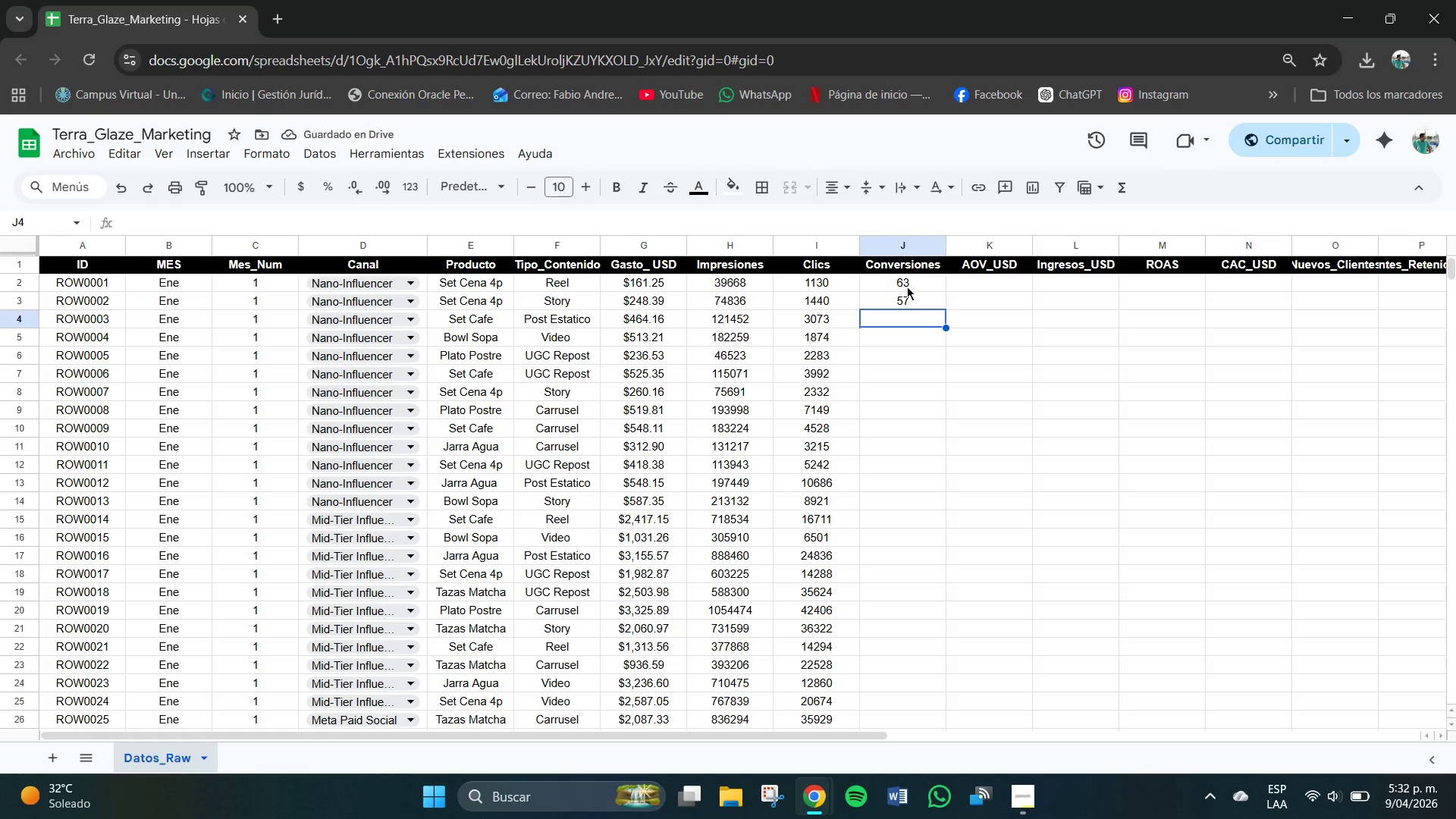 
key(Numpad1)
 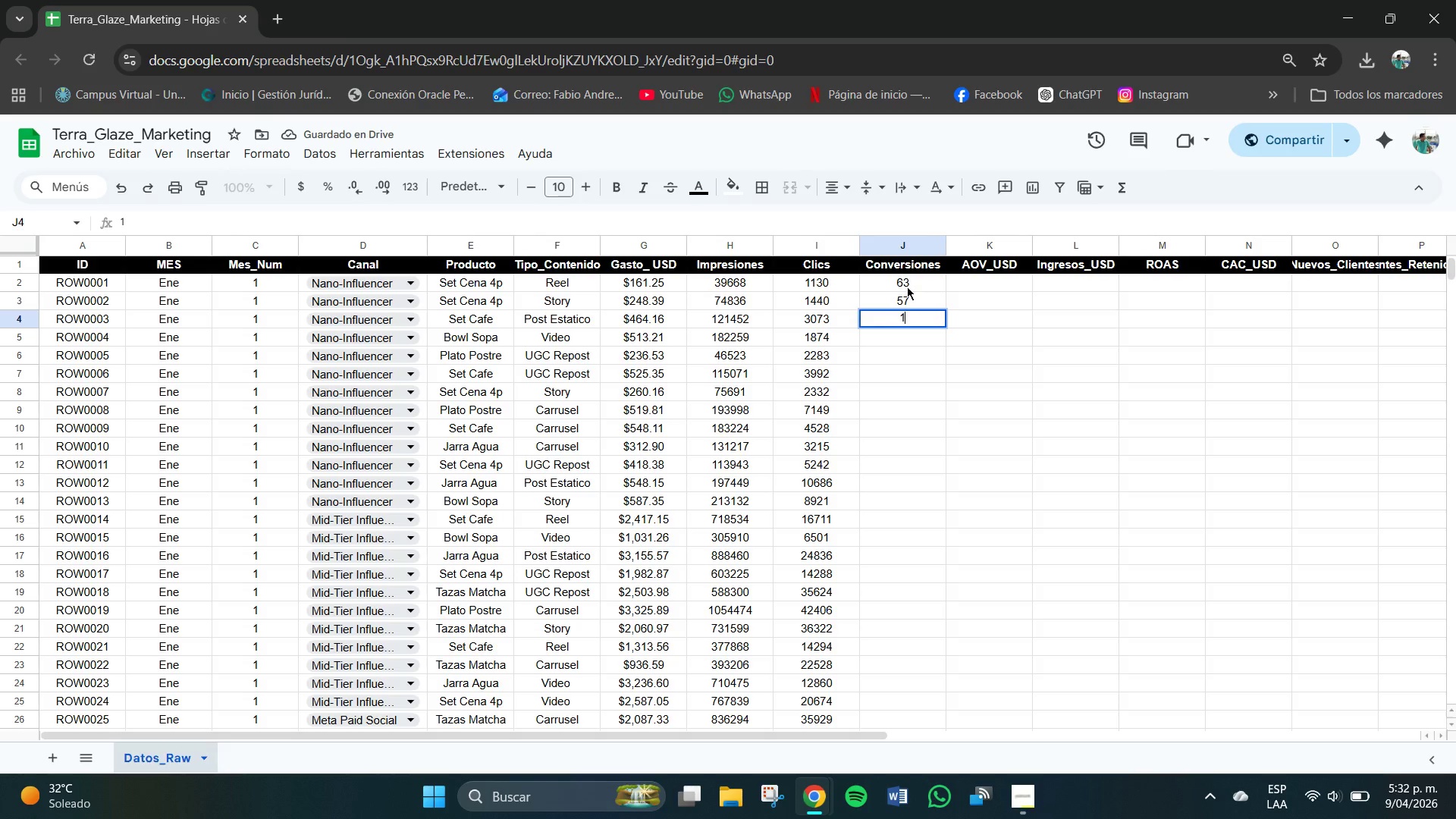 
key(Numpad9)
 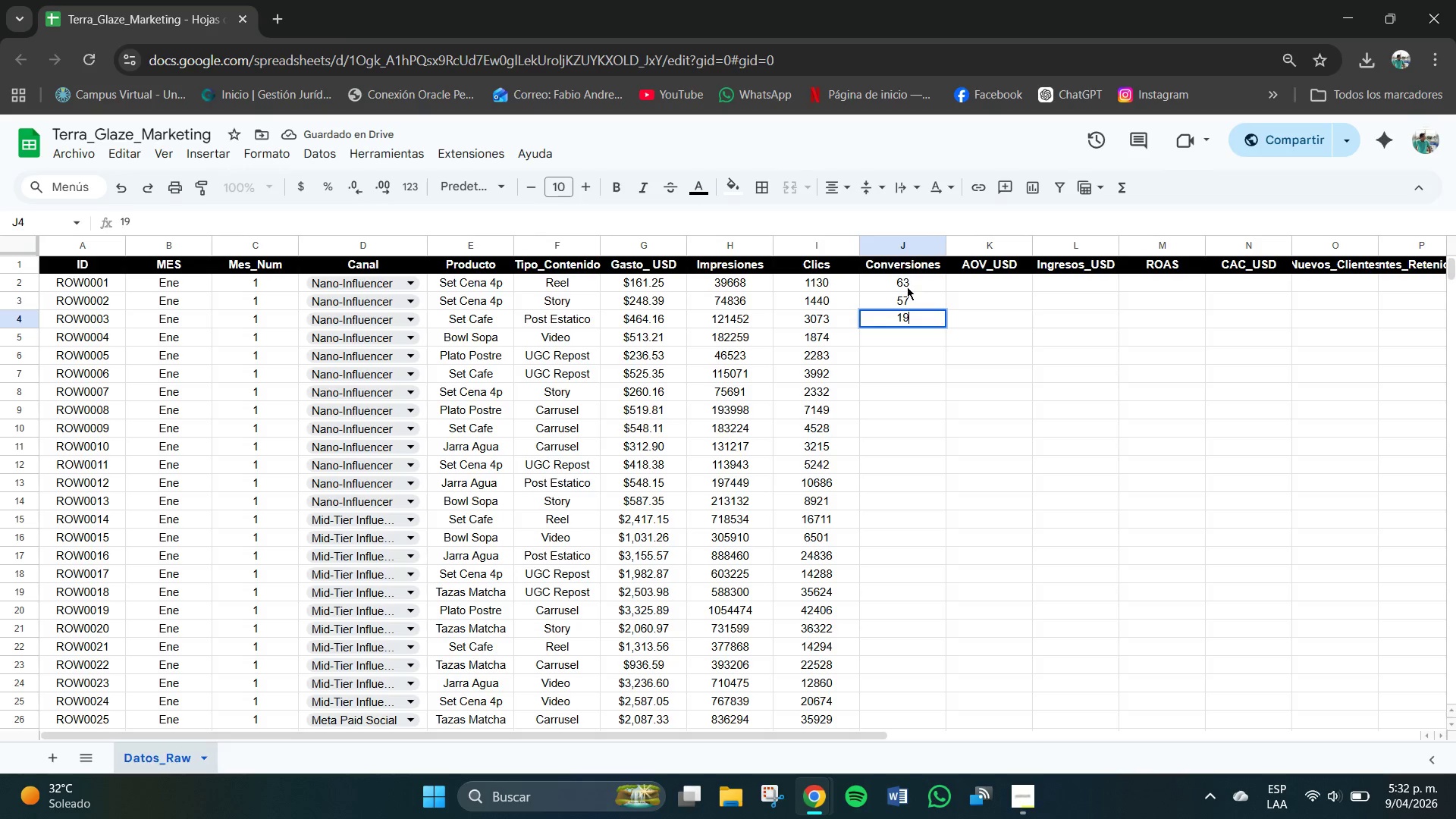 
key(Numpad6)
 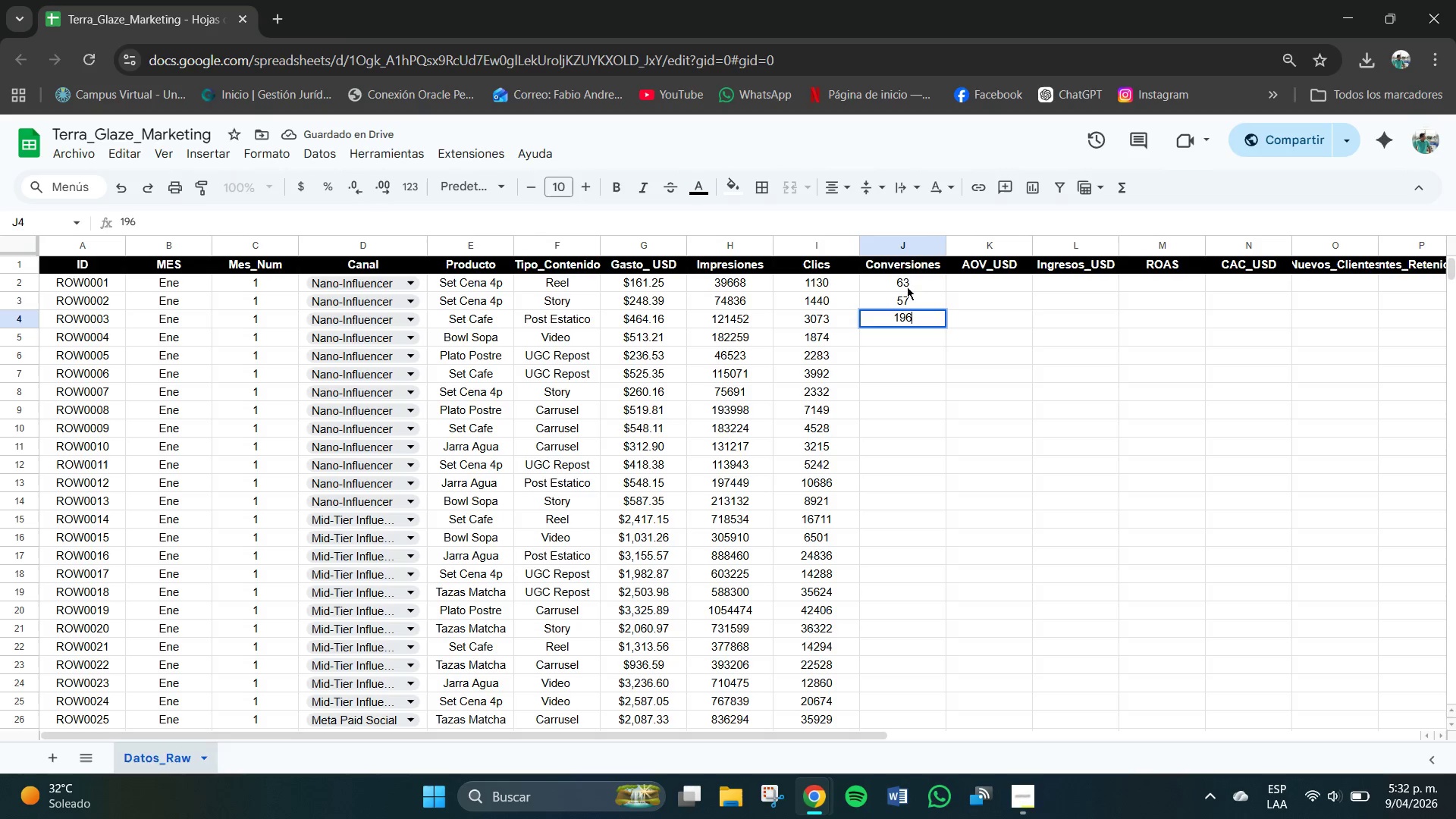 
key(Backspace)
 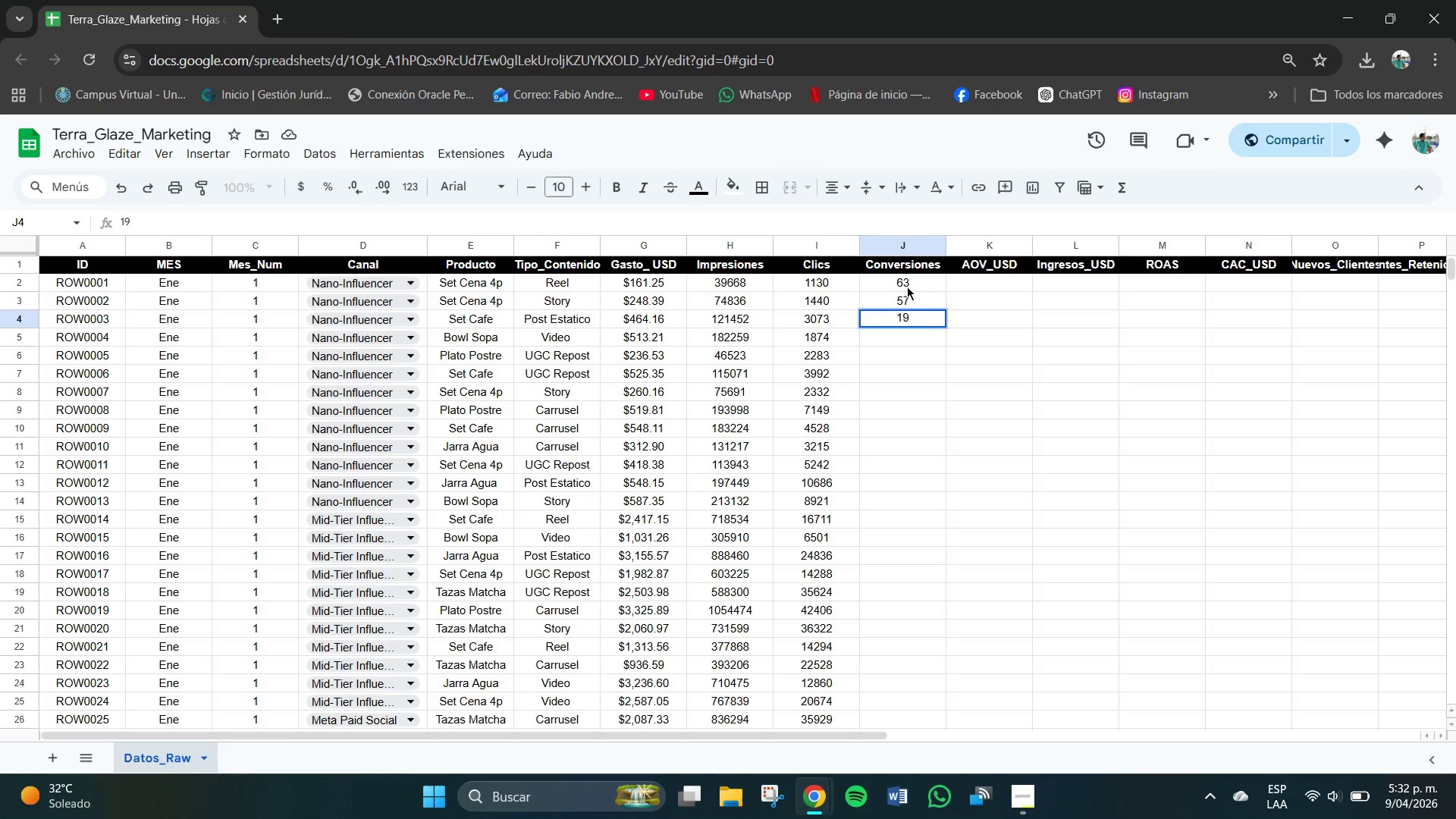 
key(Numpad5)
 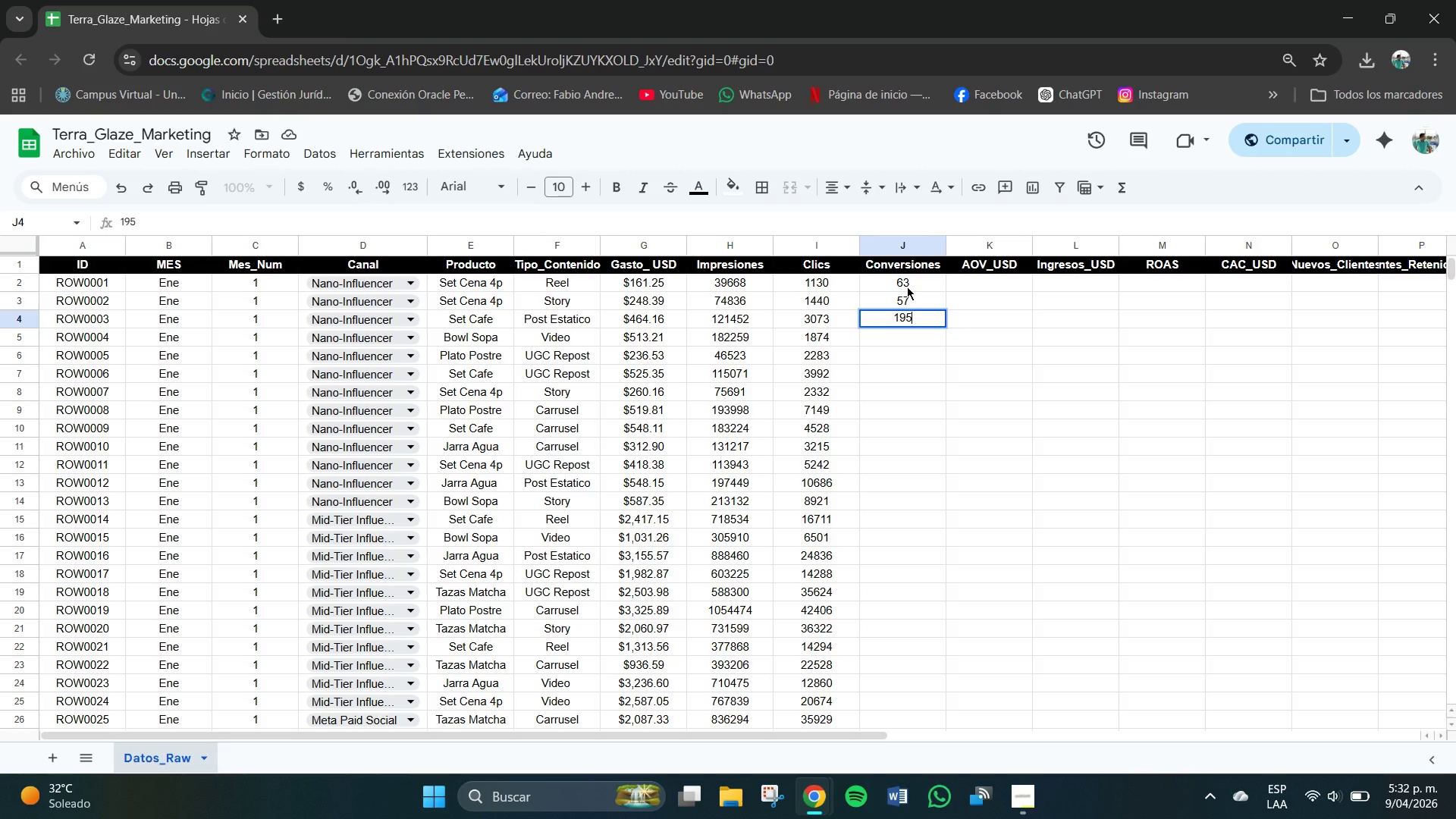 
key(NumpadEnter)
 